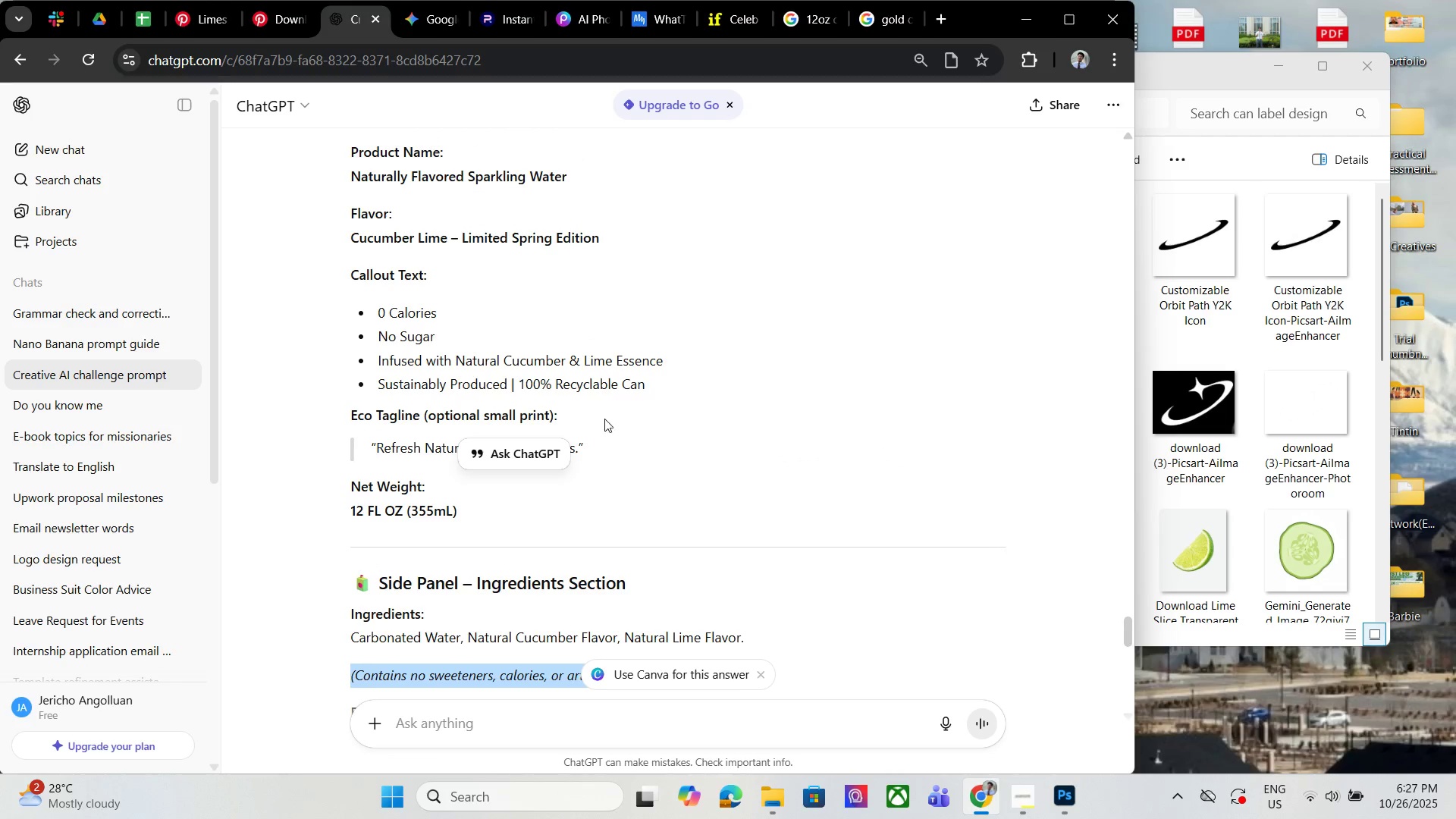 
left_click([595, 424])
 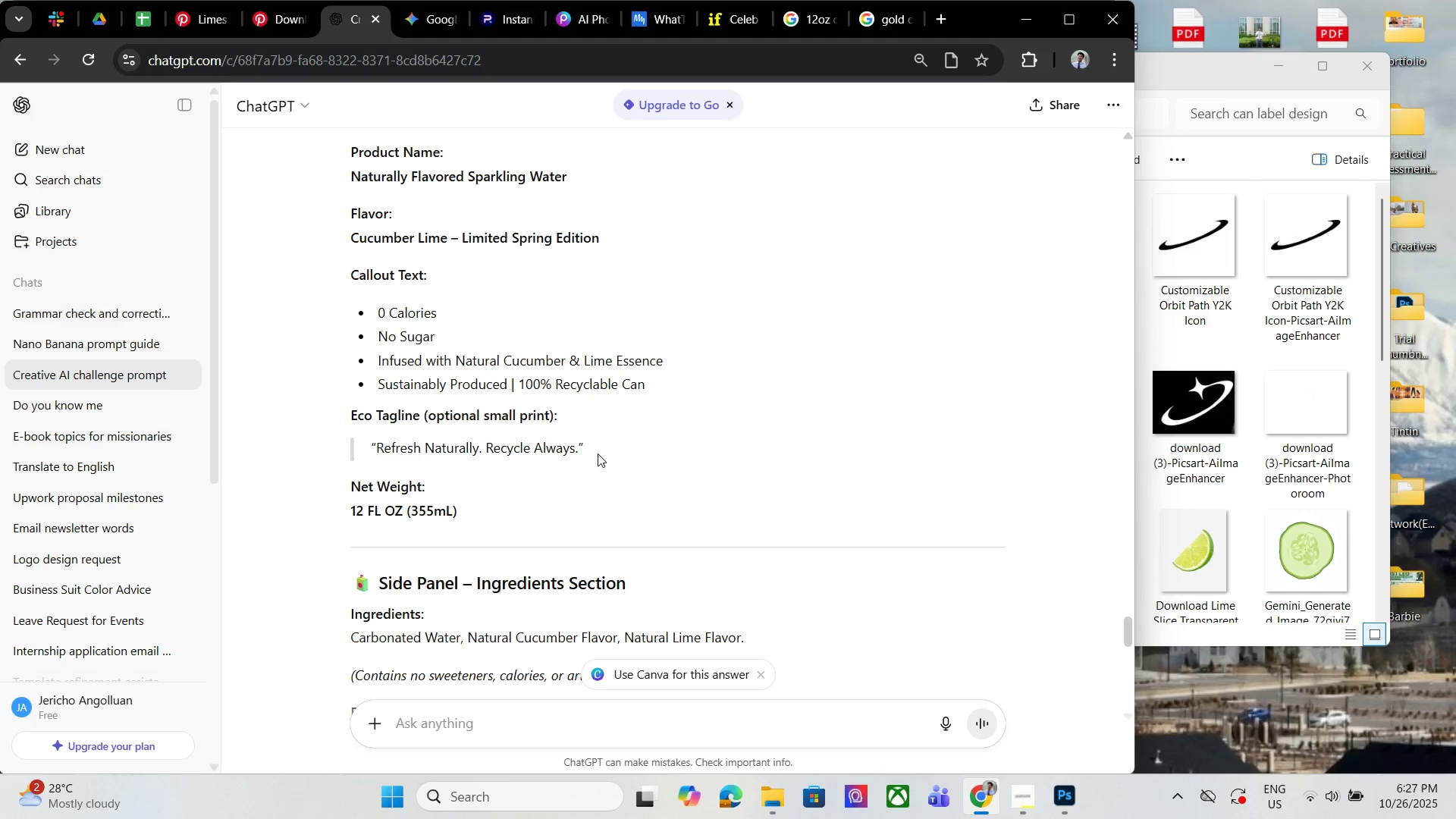 
wait(5.58)
 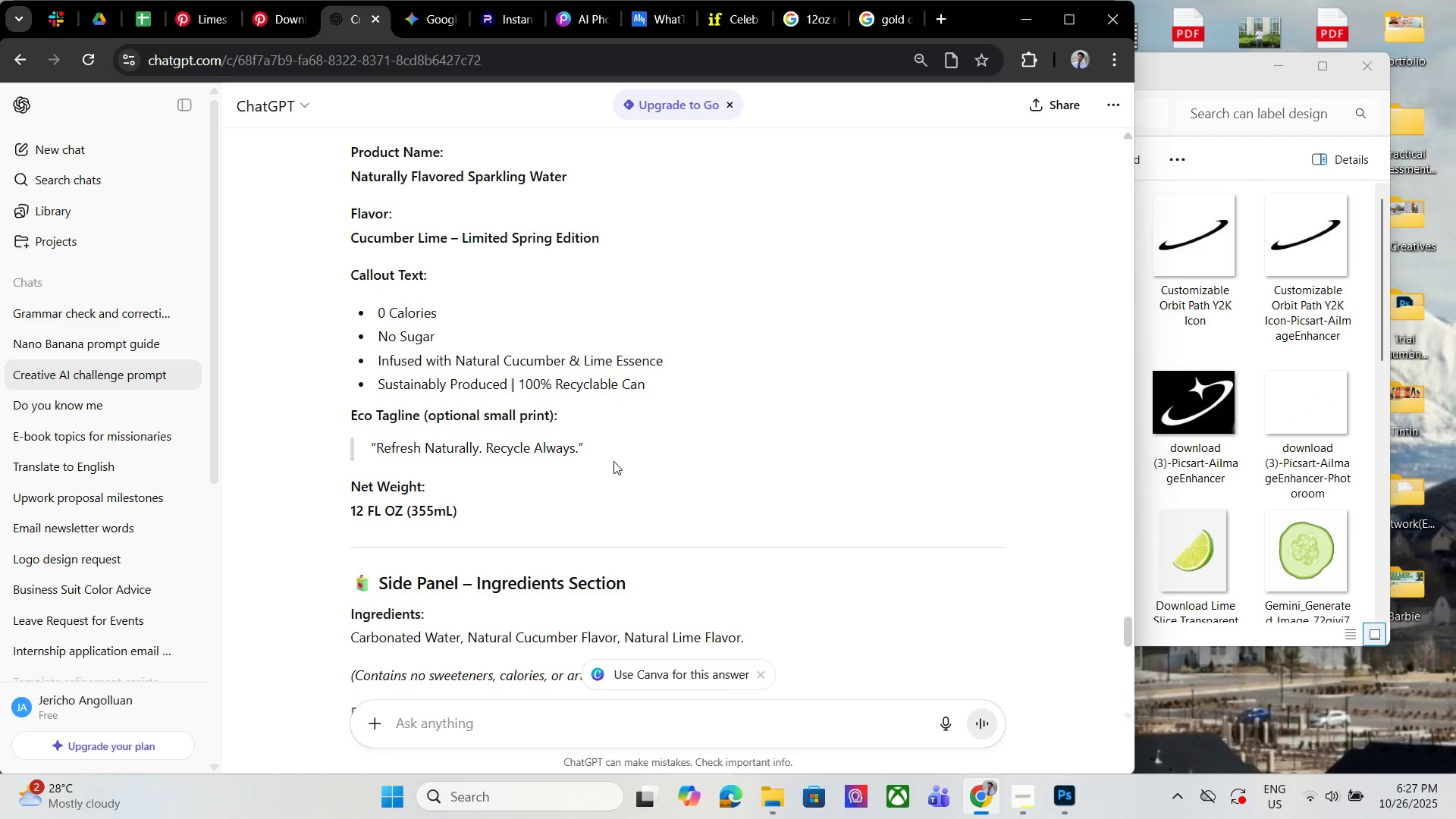 
left_click([1019, 24])
 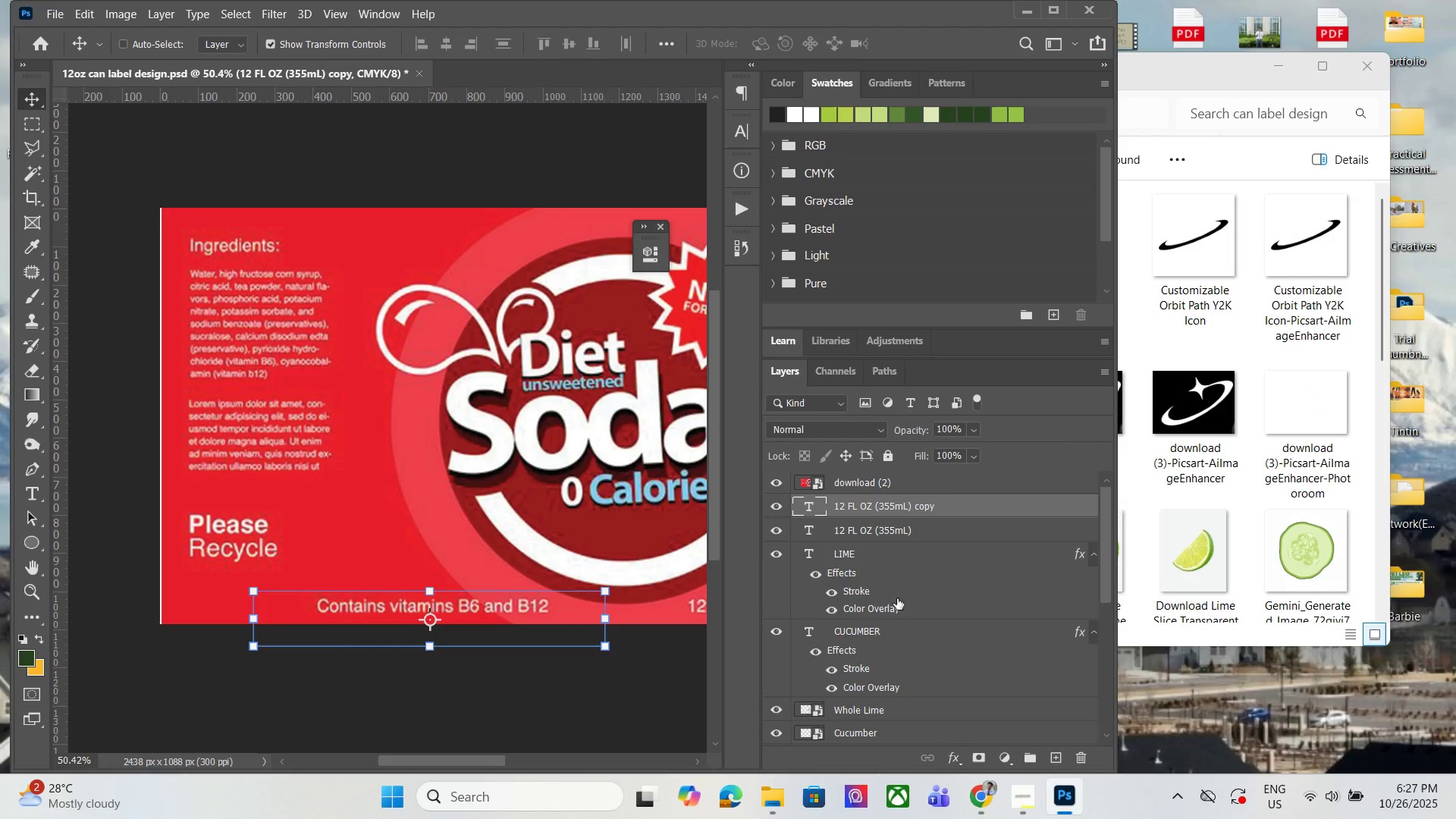 
mouse_move([752, 482])
 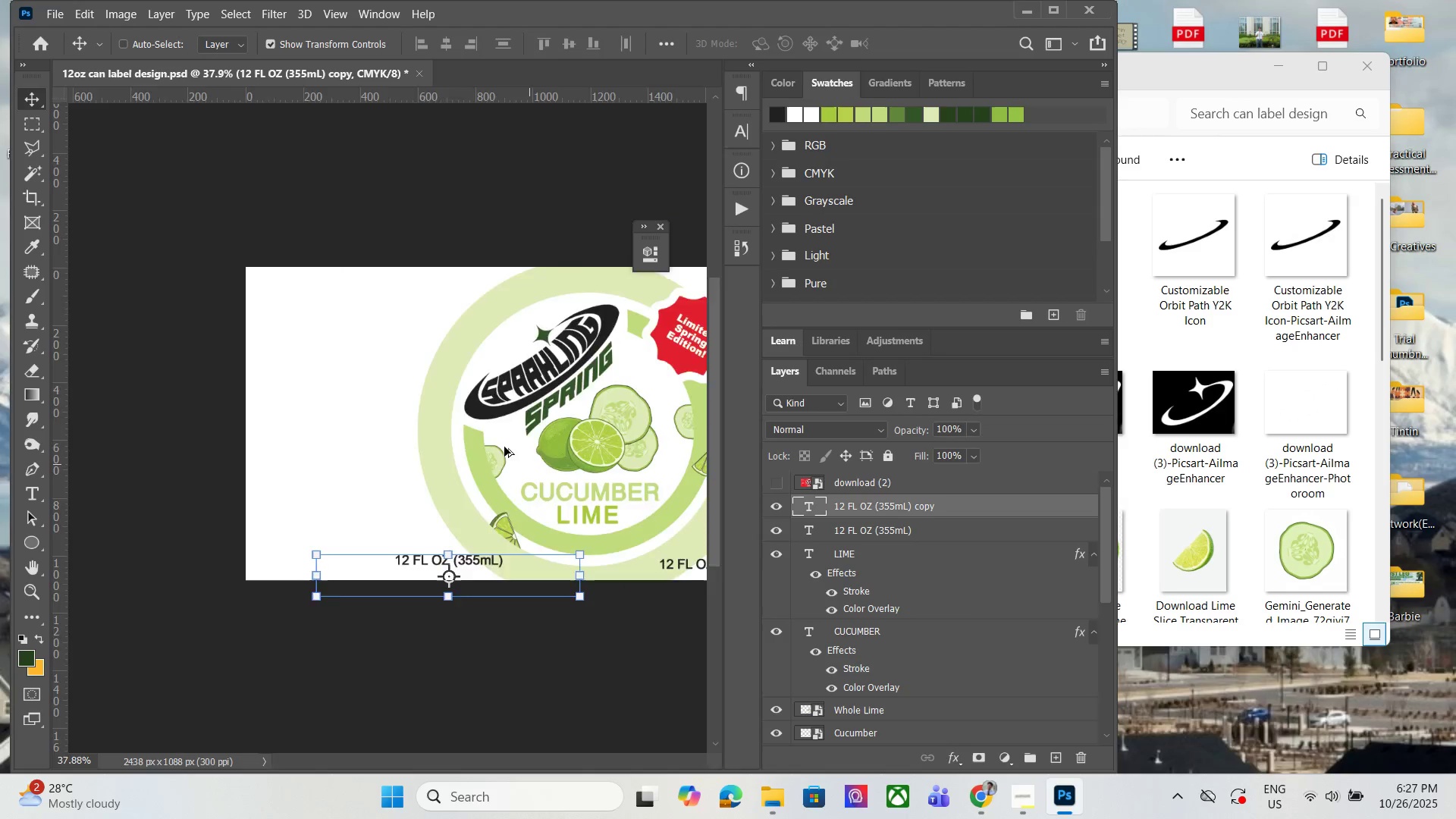 
hold_key(key=AltLeft, duration=1.52)
scroll: coordinate [504, 447], scroll_direction: down, amount: 5.0
 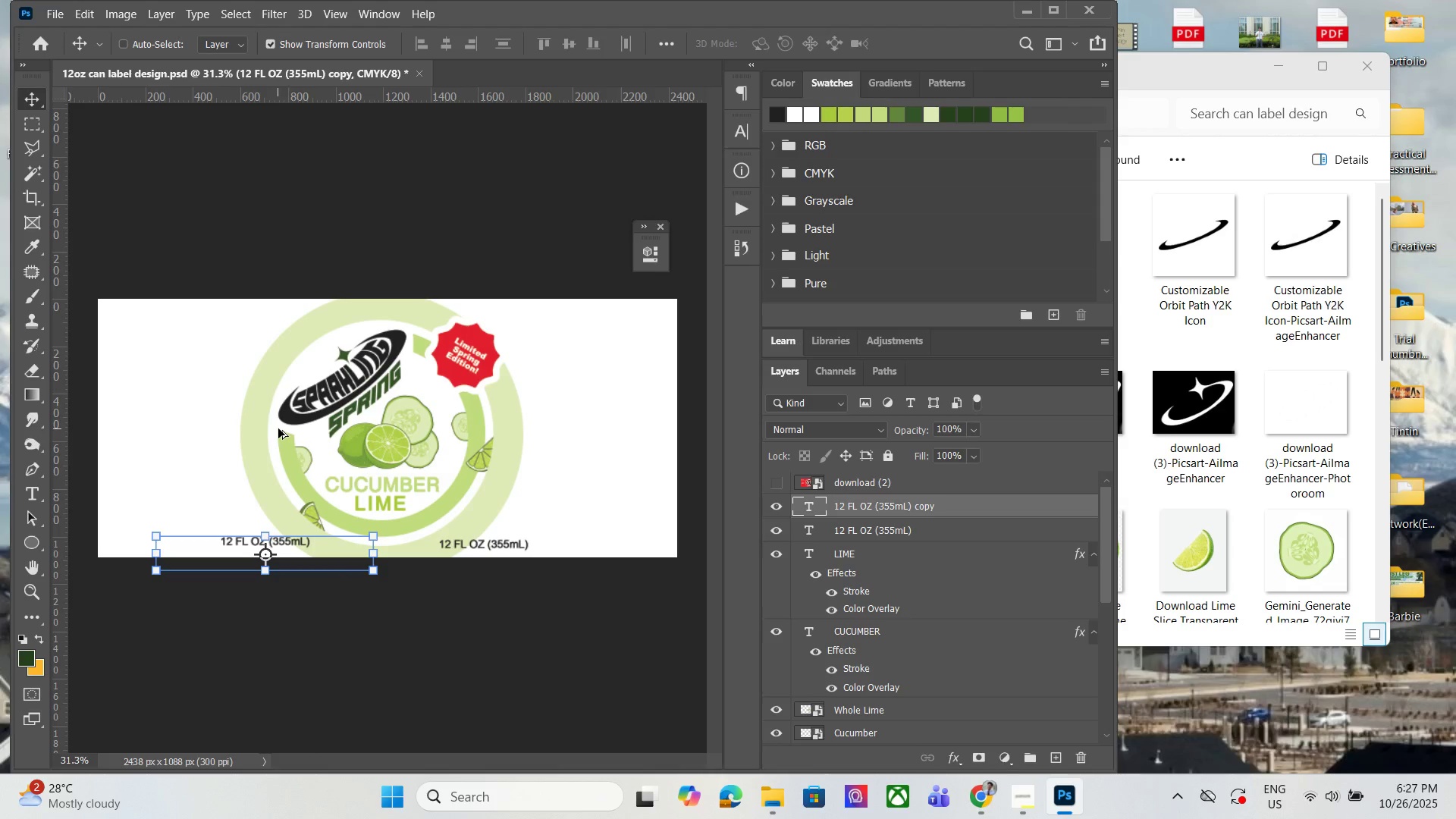 
scroll: coordinate [223, 431], scroll_direction: up, amount: 3.0
 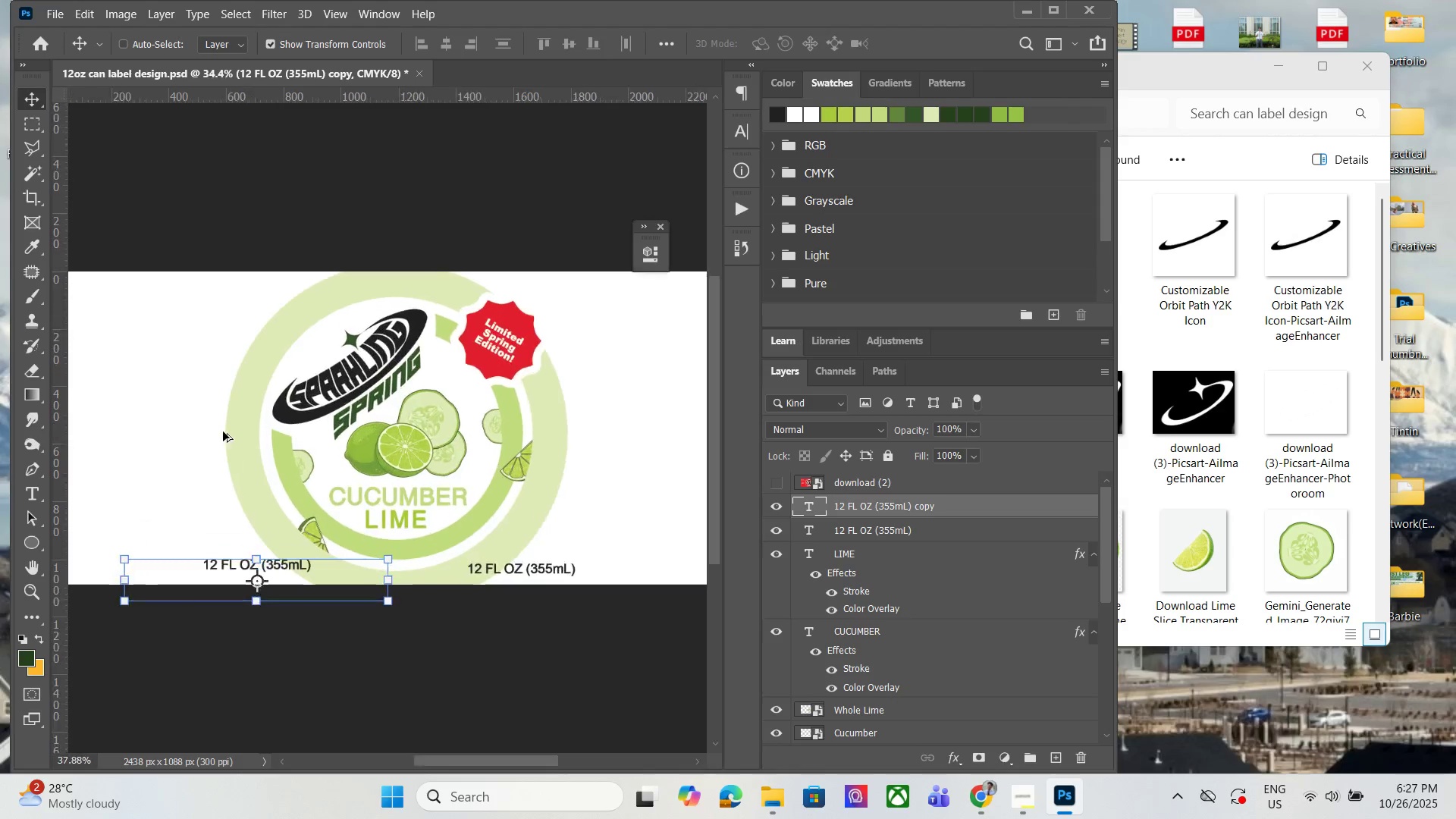 
hold_key(key=AltLeft, duration=0.73)
 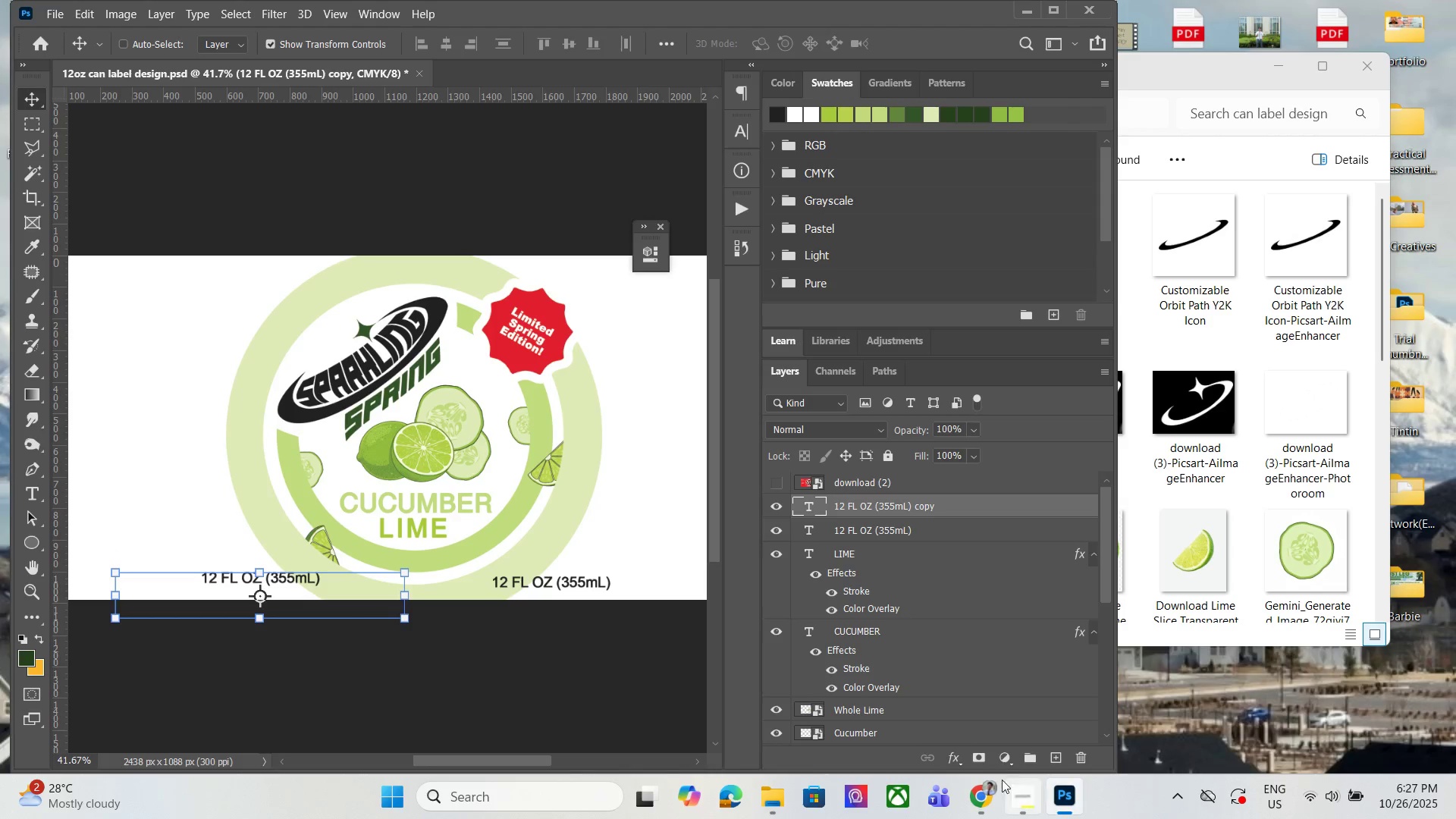 
left_click([981, 784])
 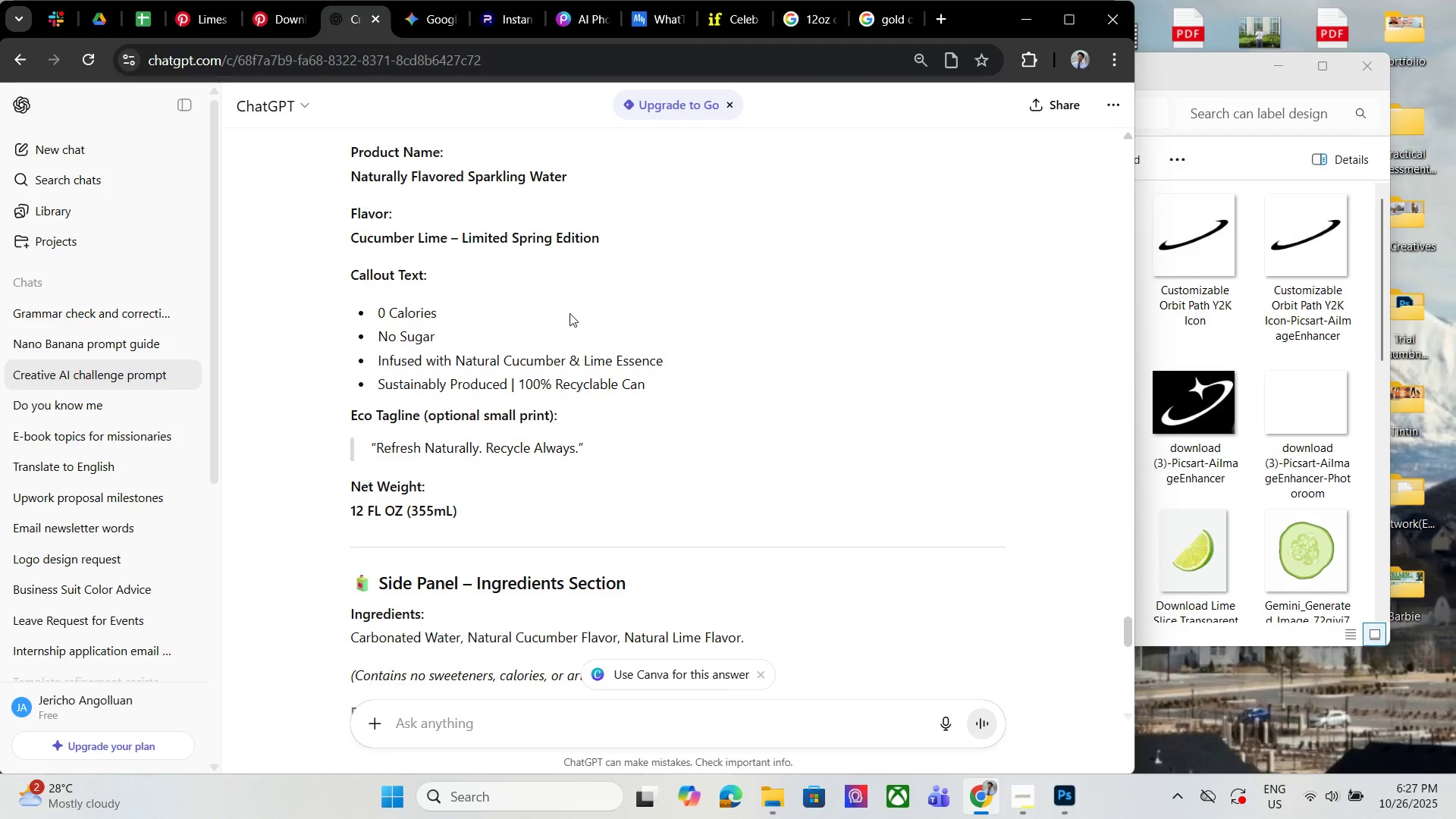 
scroll: coordinate [576, 322], scroll_direction: down, amount: 2.0
 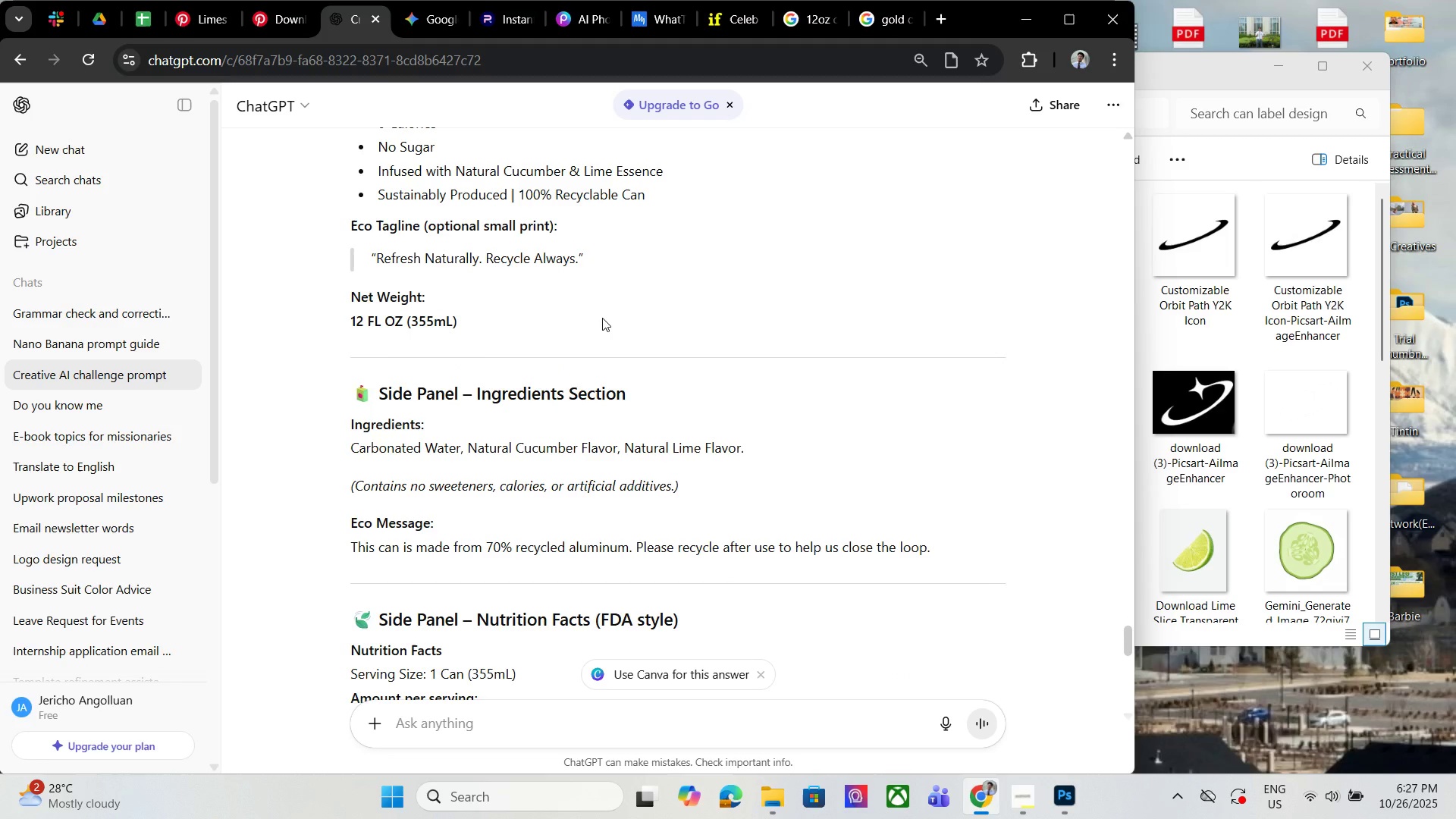 
scroll: coordinate [585, 456], scroll_direction: up, amount: 25.0
 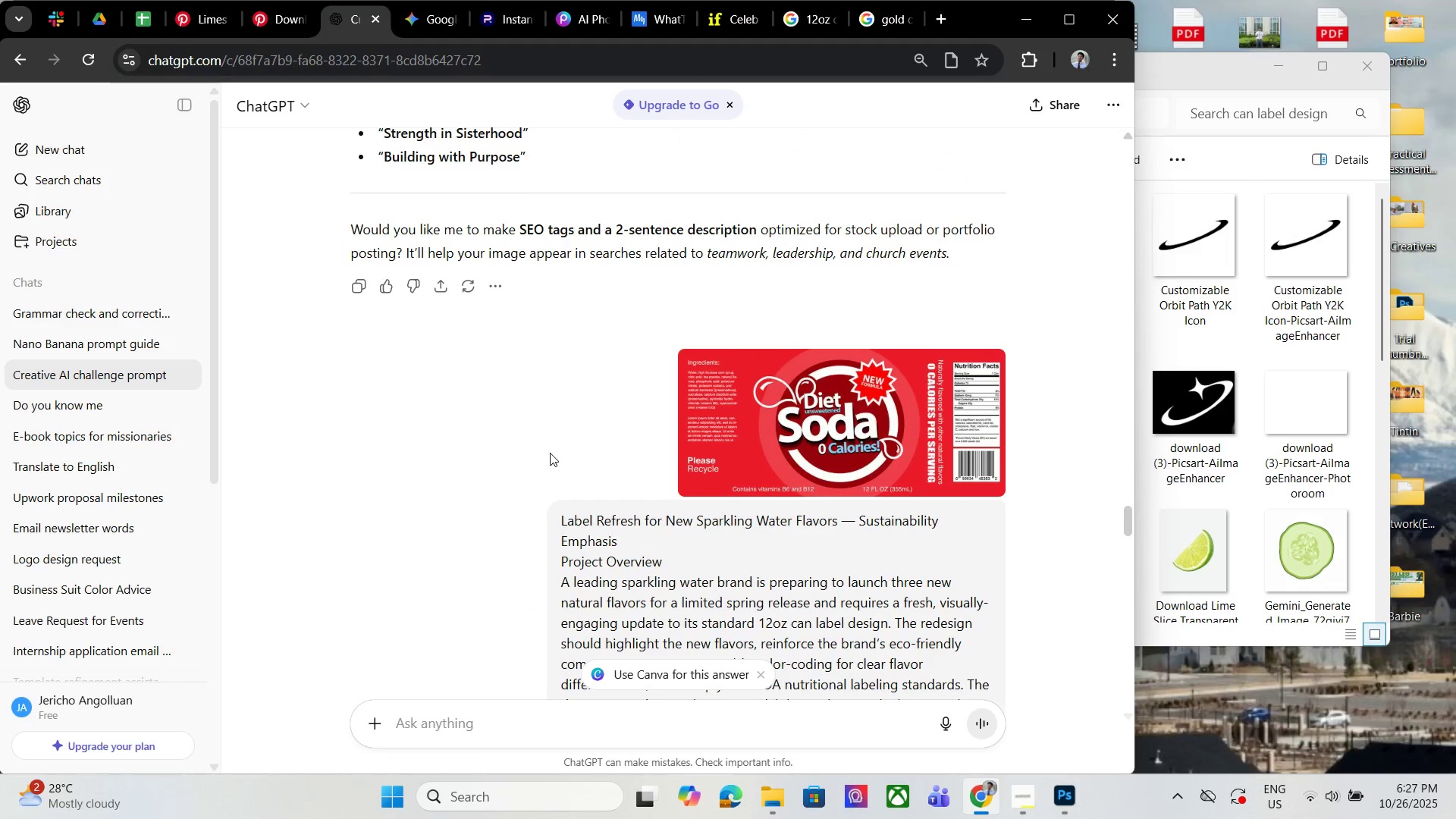 
scroll: coordinate [557, 425], scroll_direction: down, amount: 22.0
 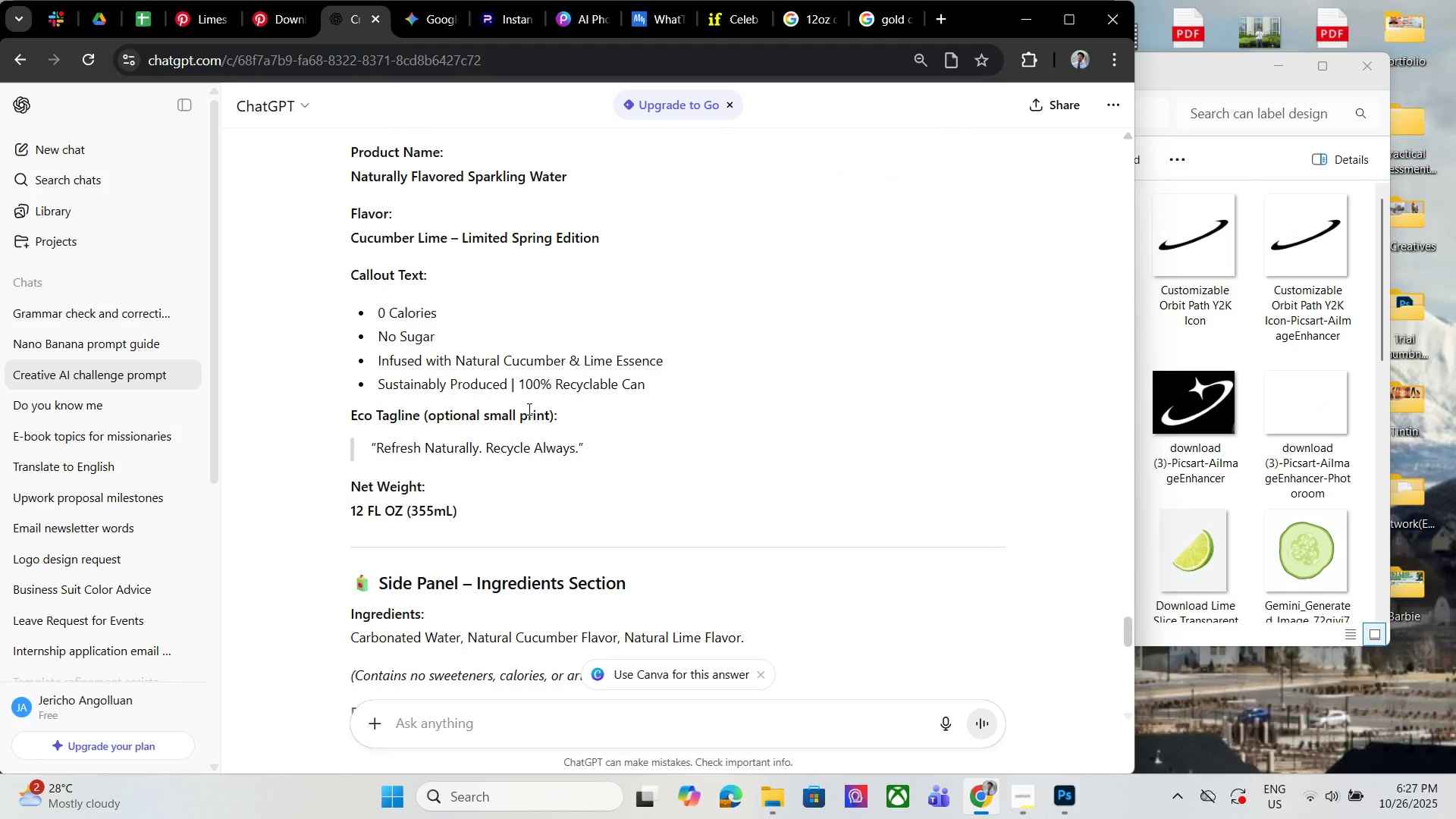 
scroll: coordinate [527, 407], scroll_direction: up, amount: 1.0
 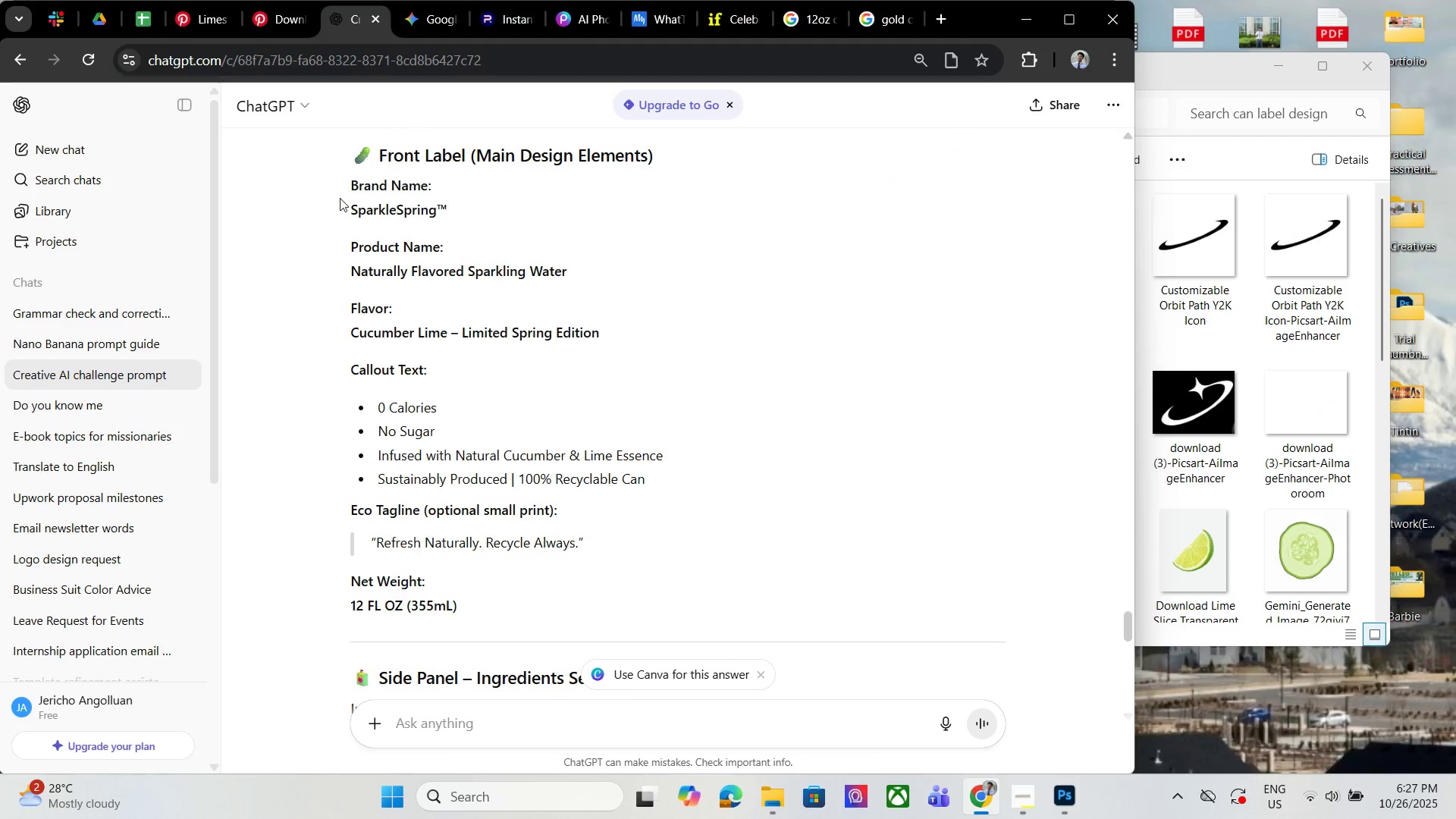 
left_click_drag(start_coordinate=[342, 203], to_coordinate=[467, 213])
 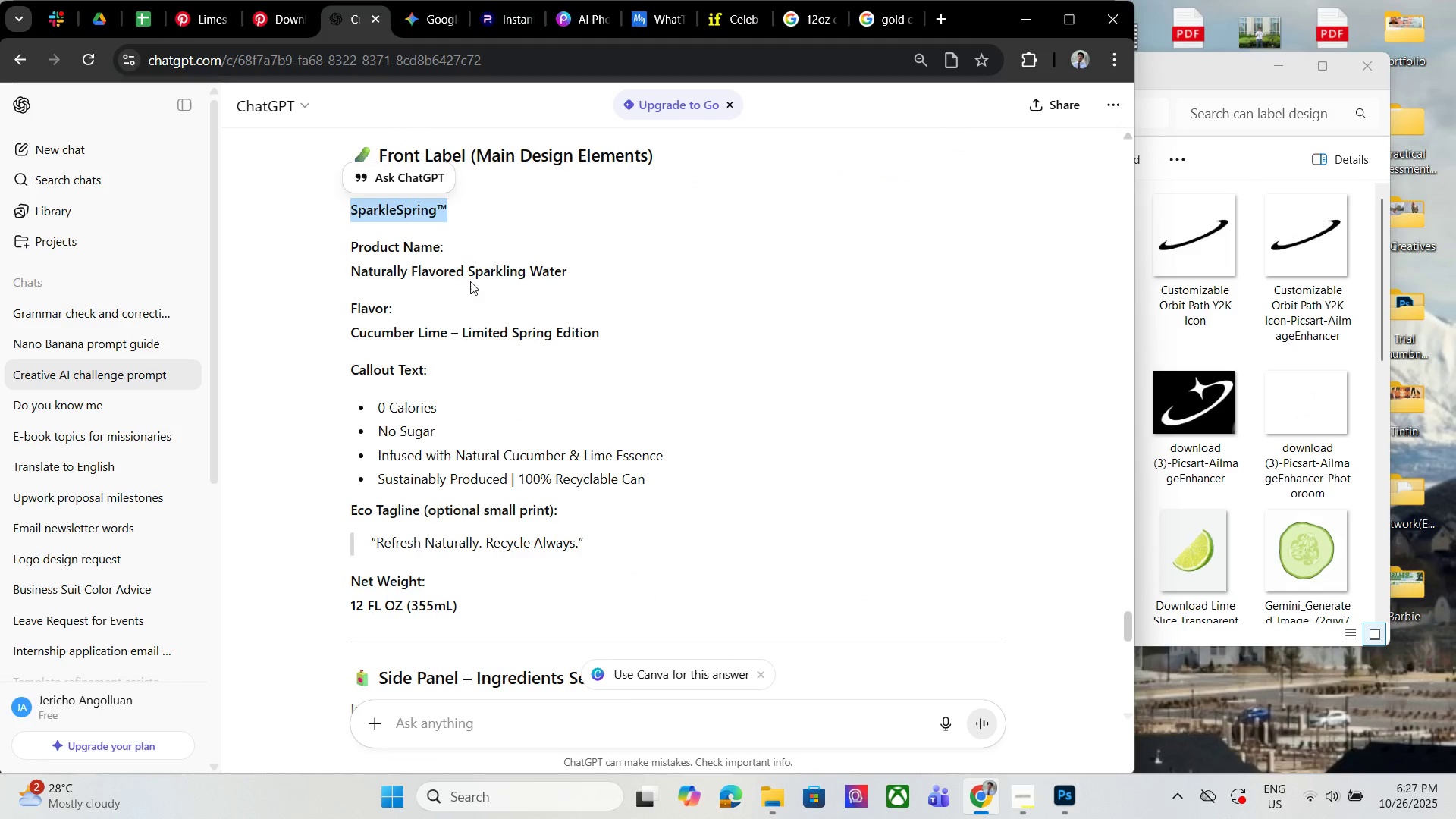 
left_click_drag(start_coordinate=[320, 263], to_coordinate=[665, 276])
 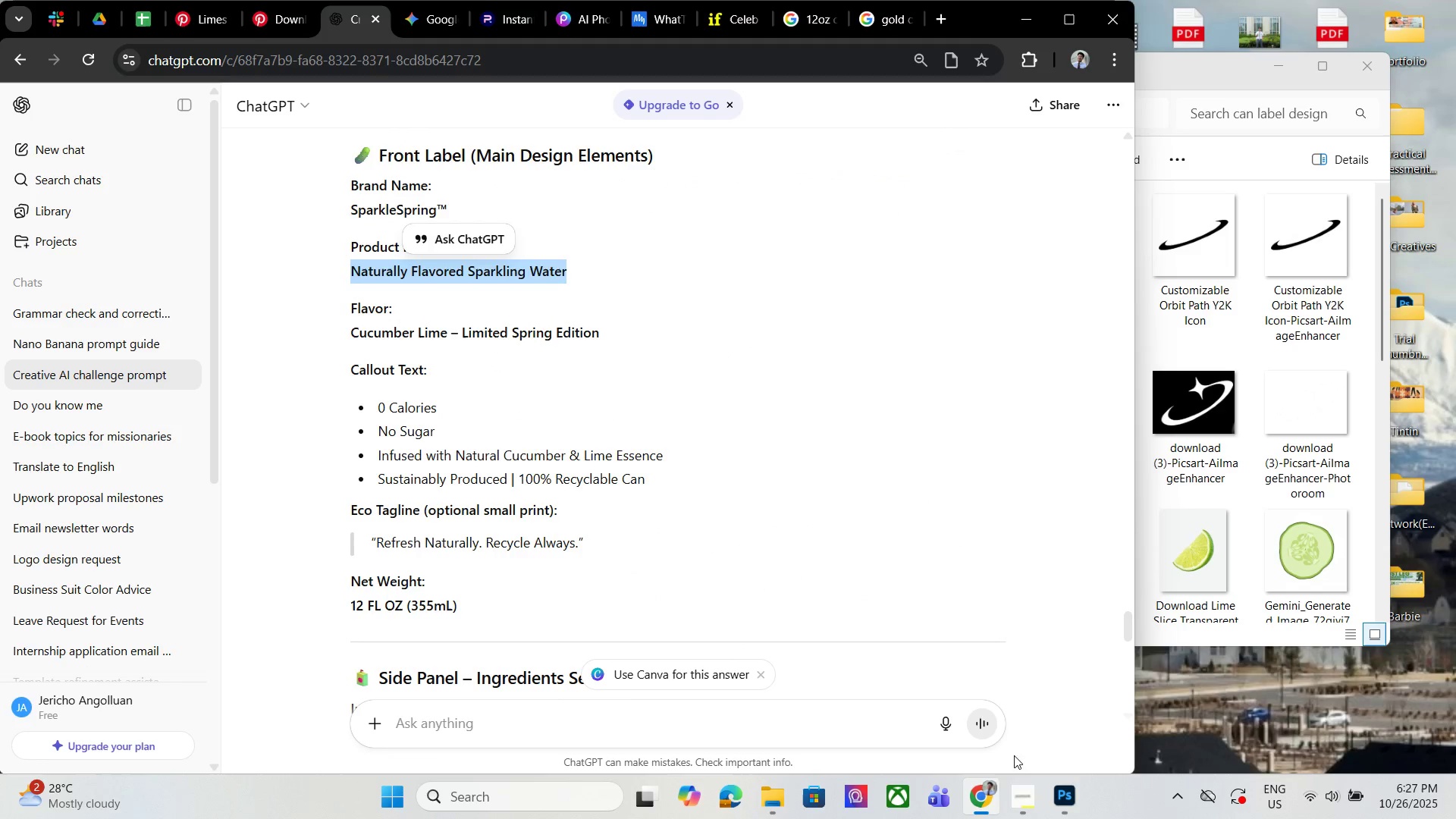 
left_click([1061, 797])
 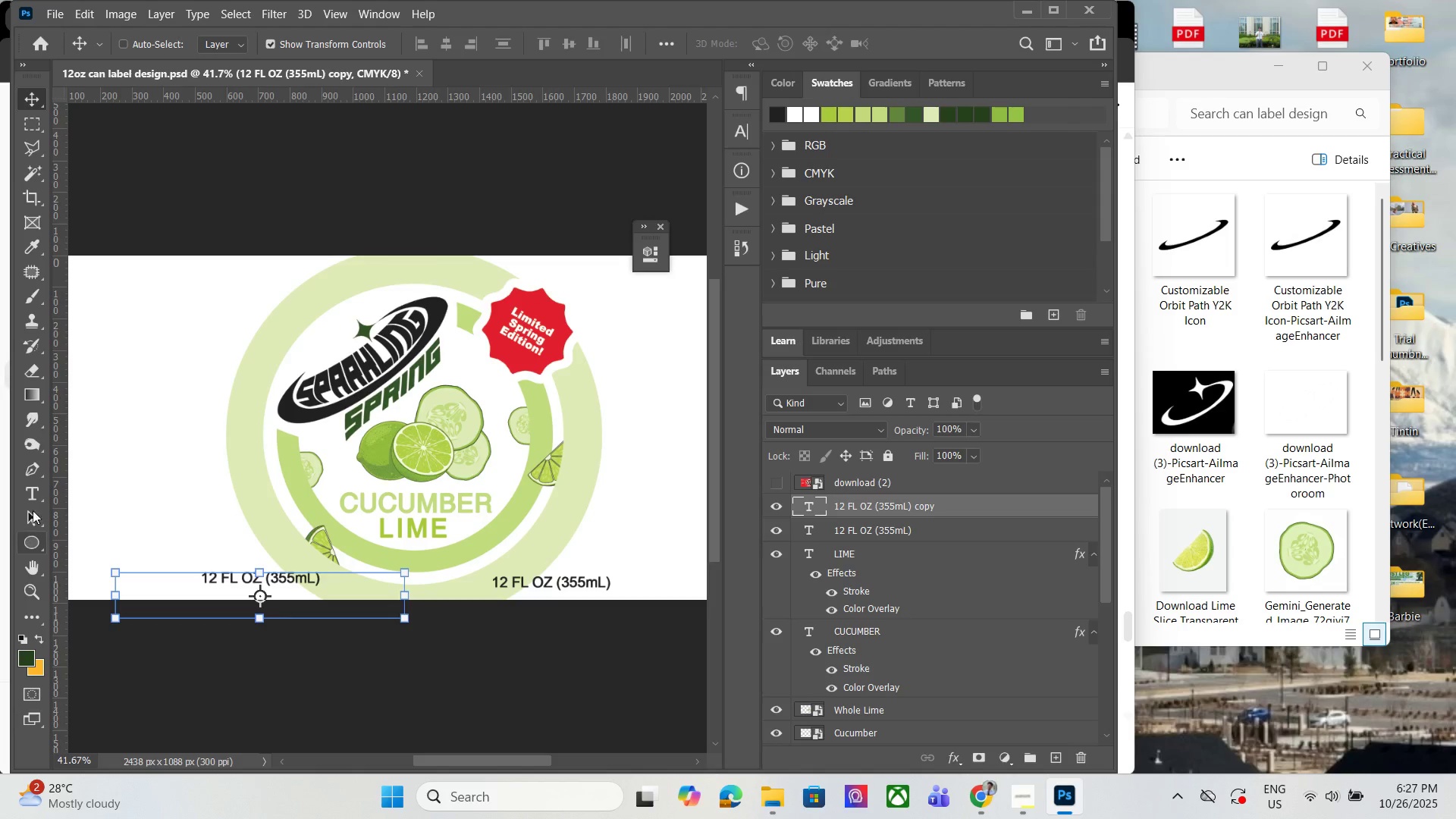 
left_click([33, 491])
 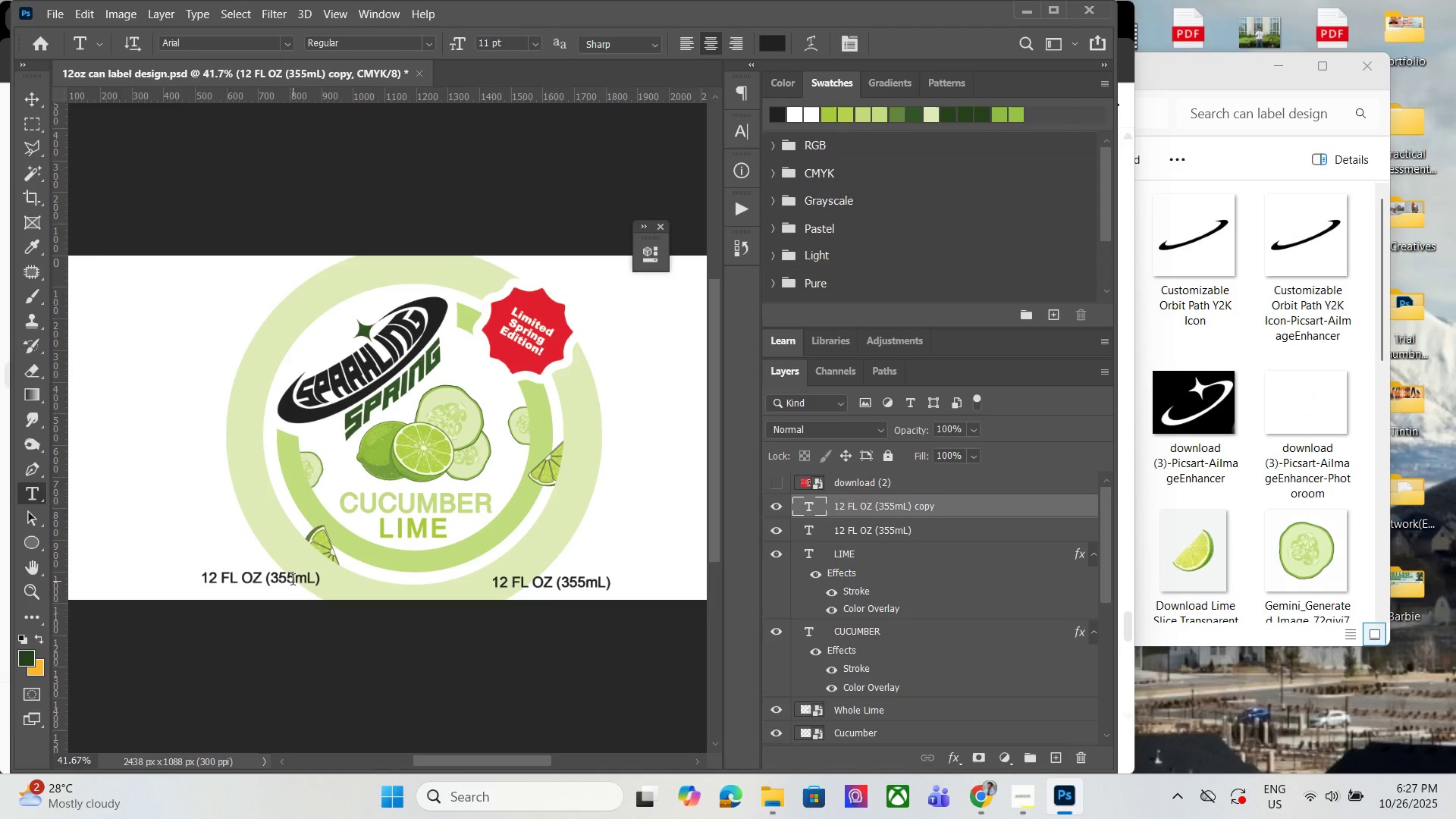 
wait(6.85)
 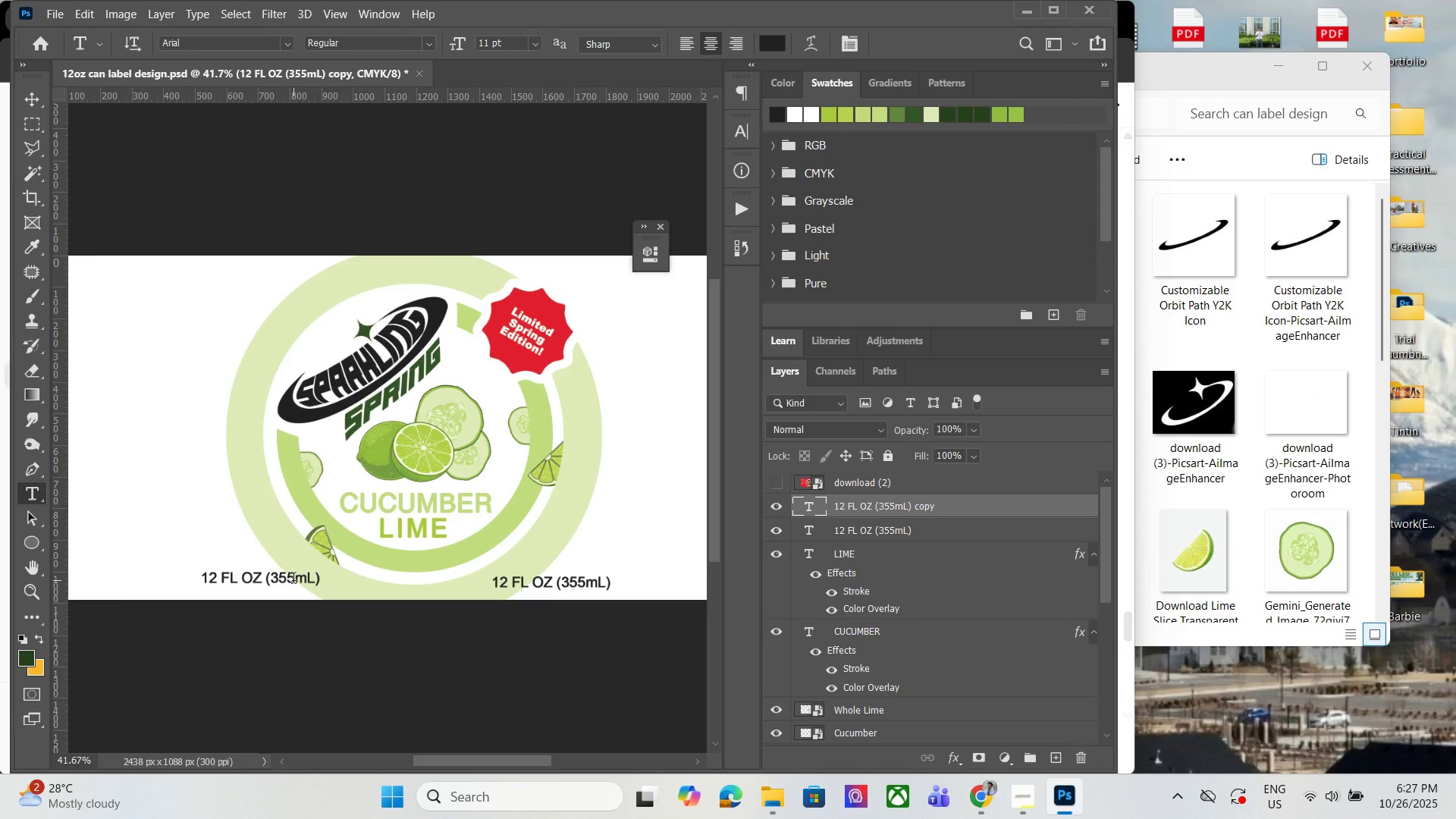 
left_click([774, 481])
 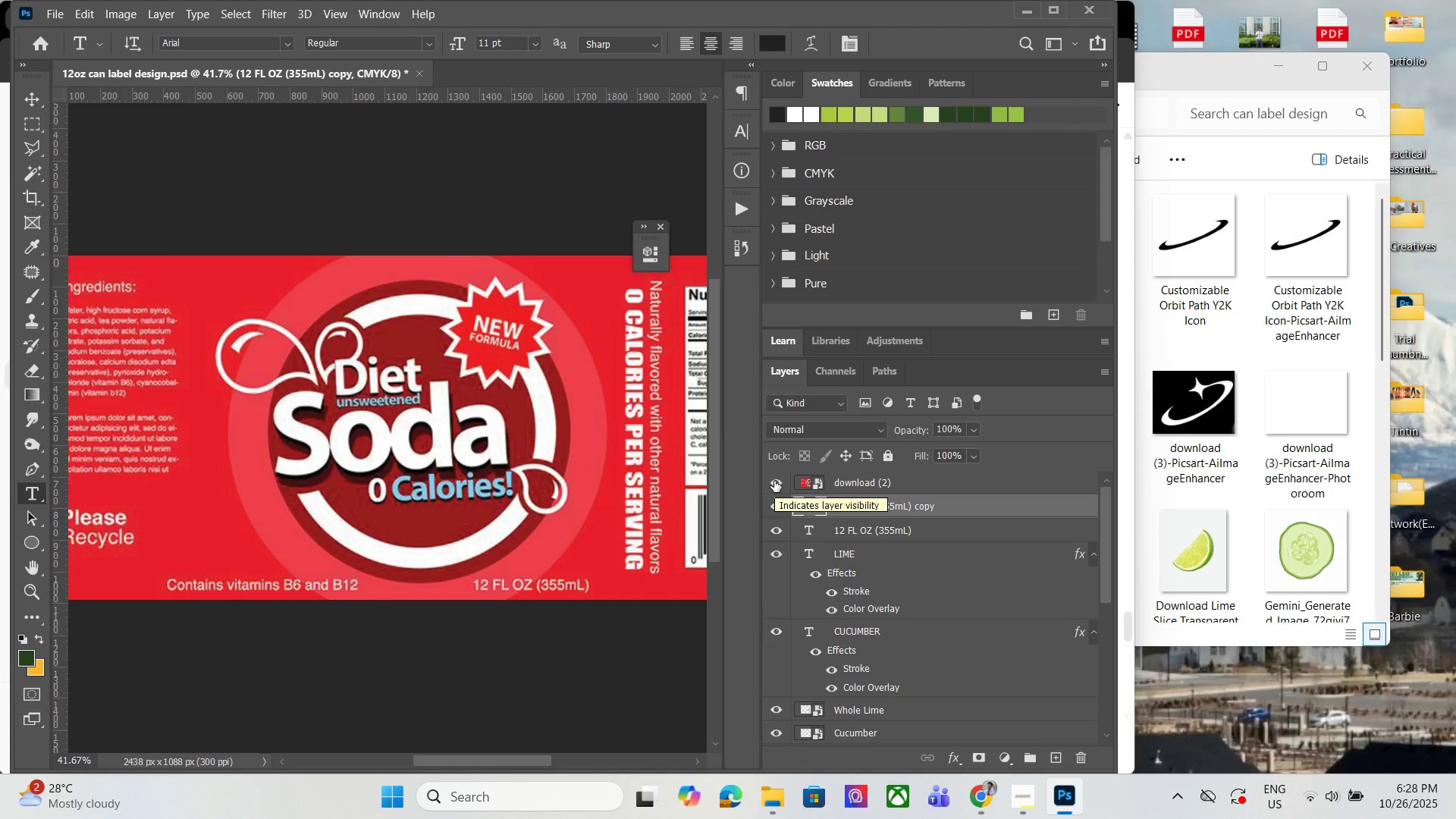 
left_click([774, 481])
 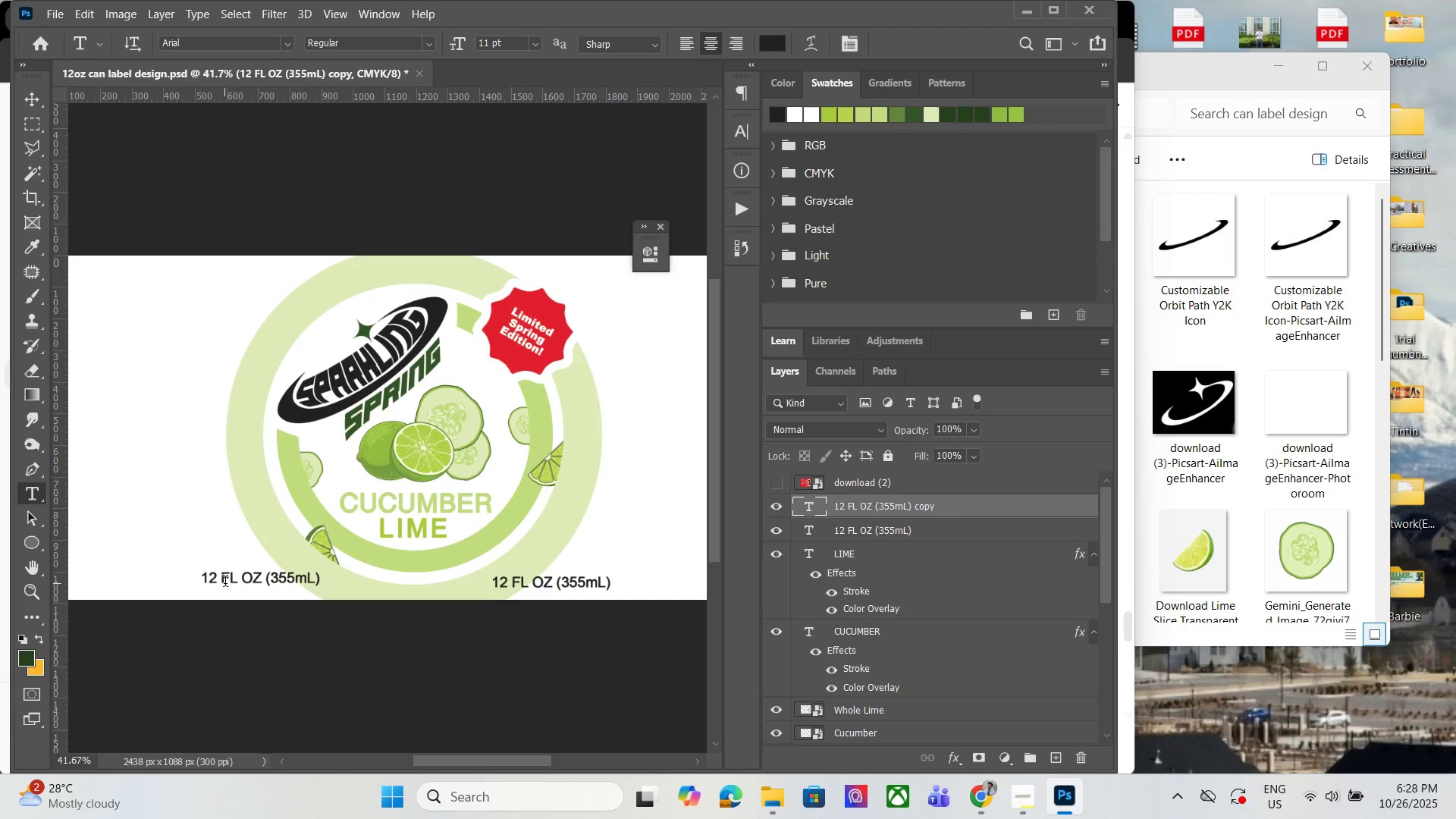 
left_click([238, 583])
 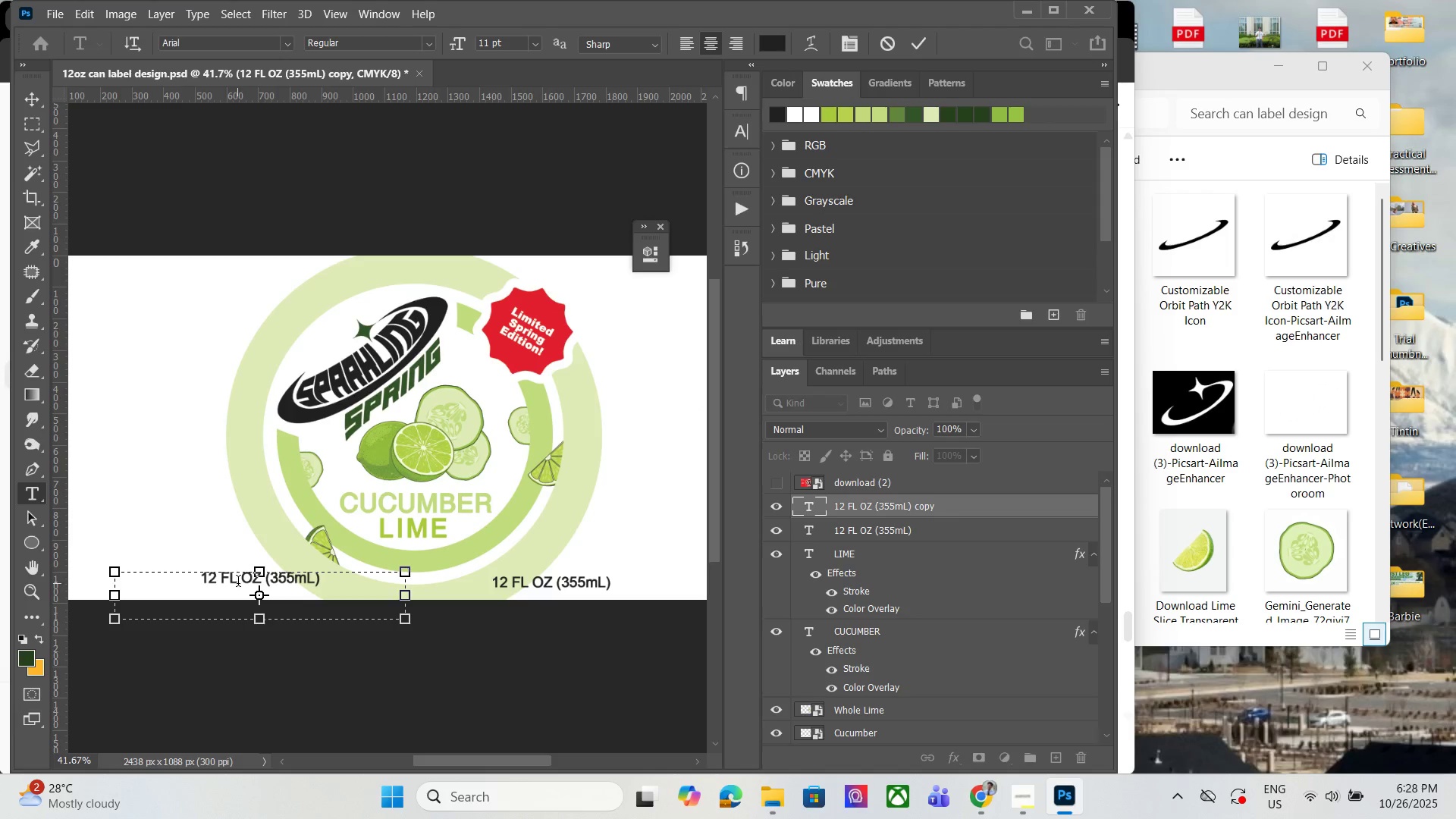 
key(Control+A)
 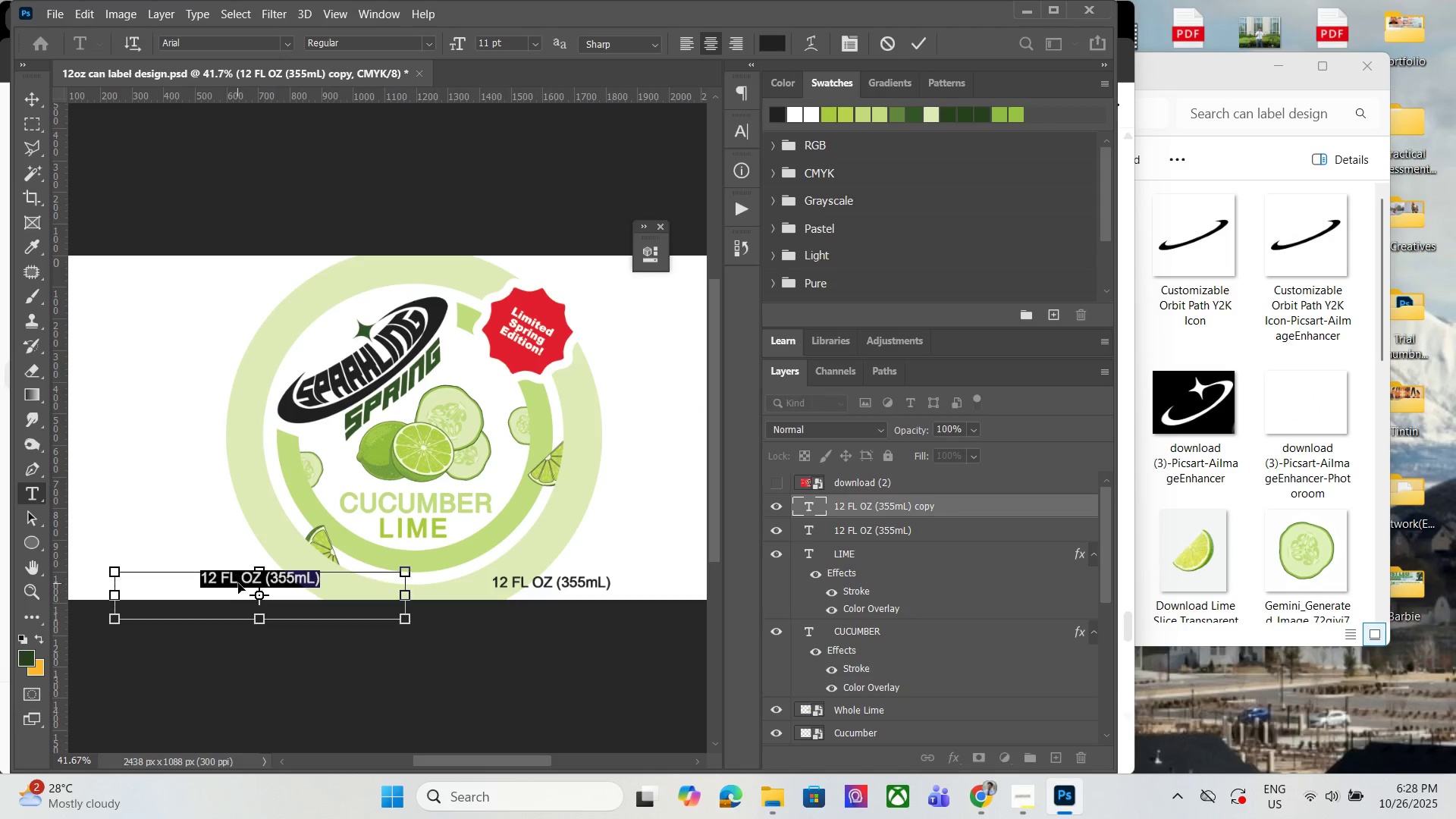 
key(Control+ControlLeft)
 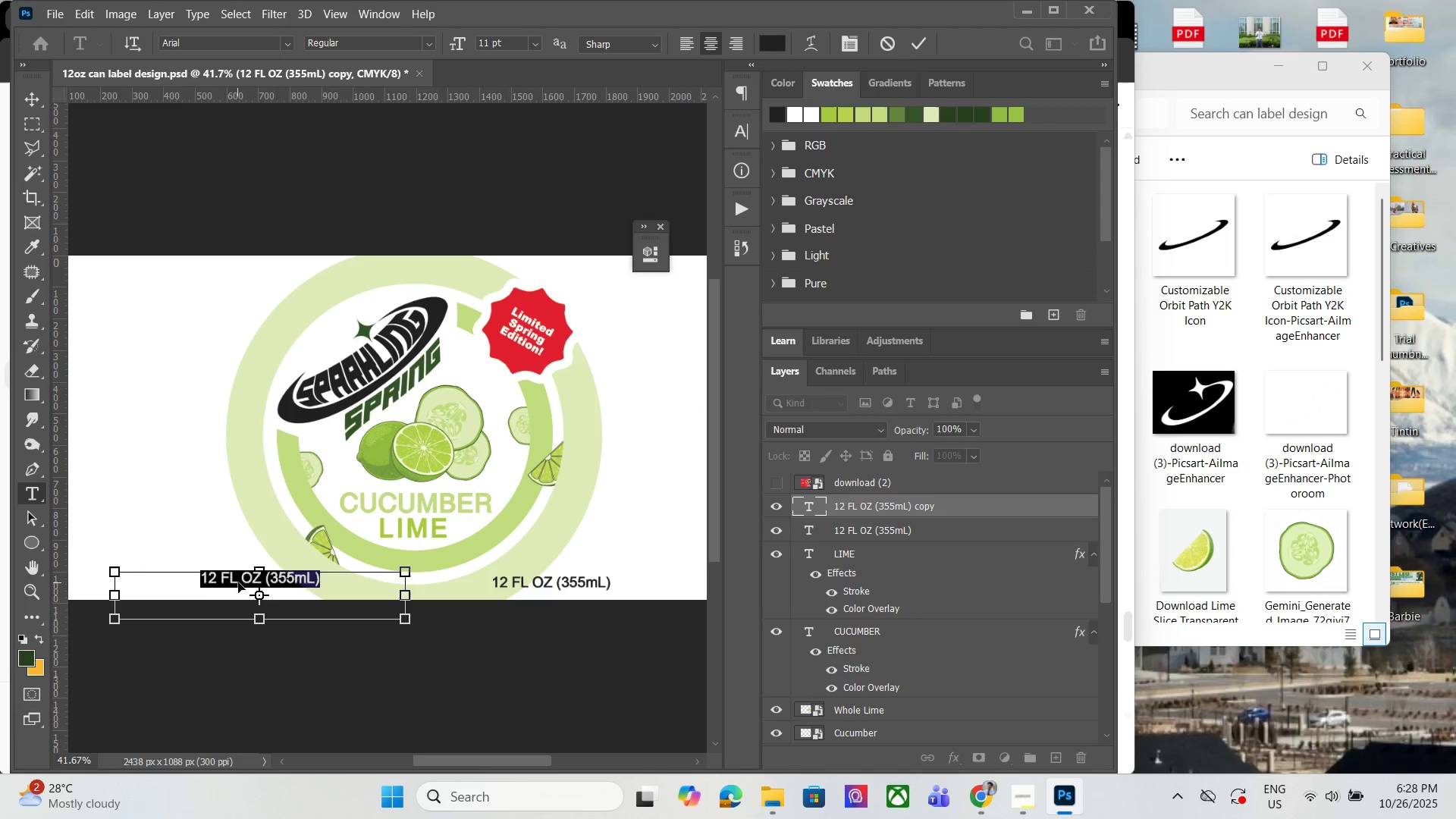 
key(Control+V)
 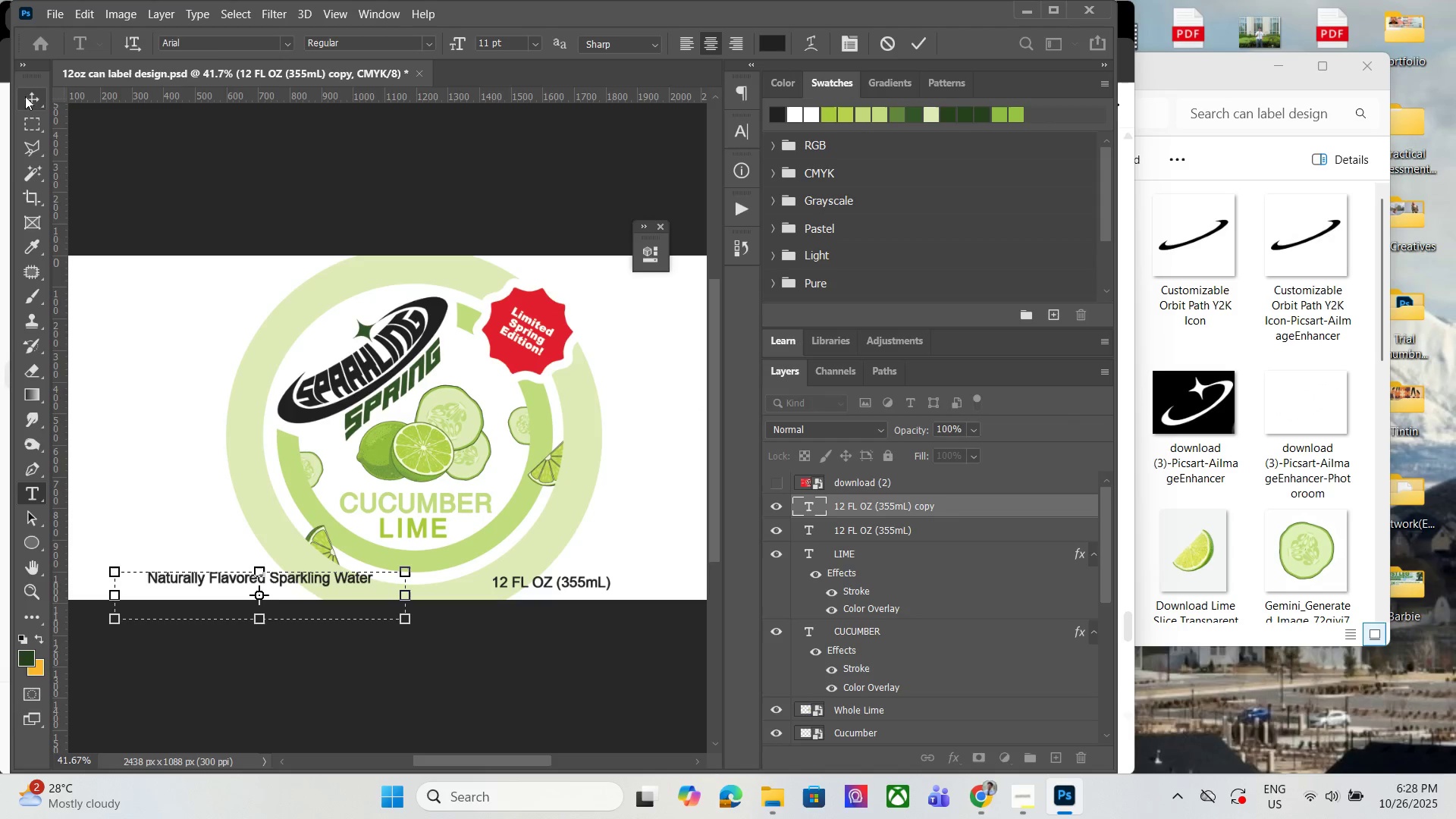 
left_click_drag(start_coordinate=[359, 598], to_coordinate=[312, 599])
 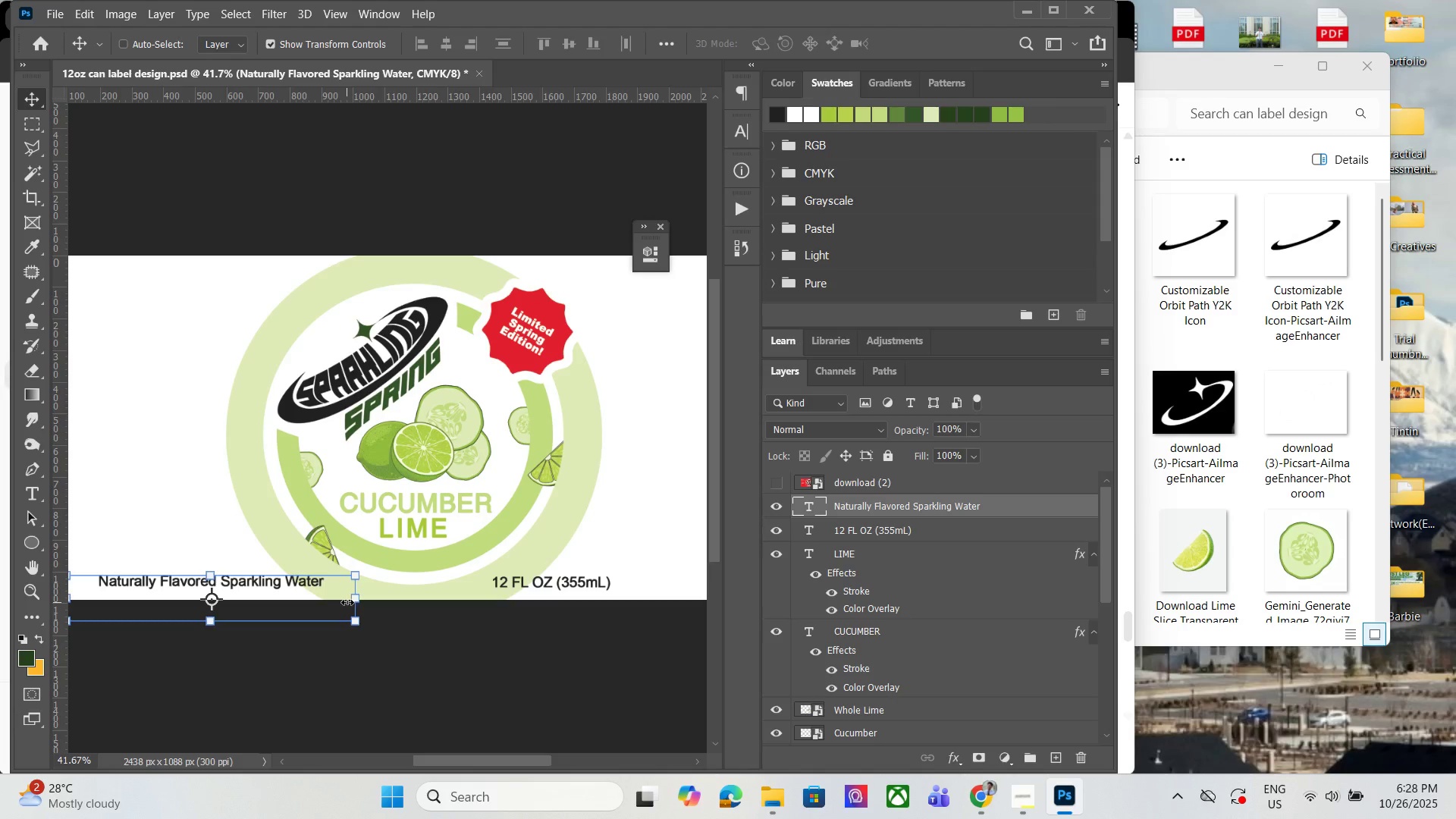 
key(ArrowRight)
 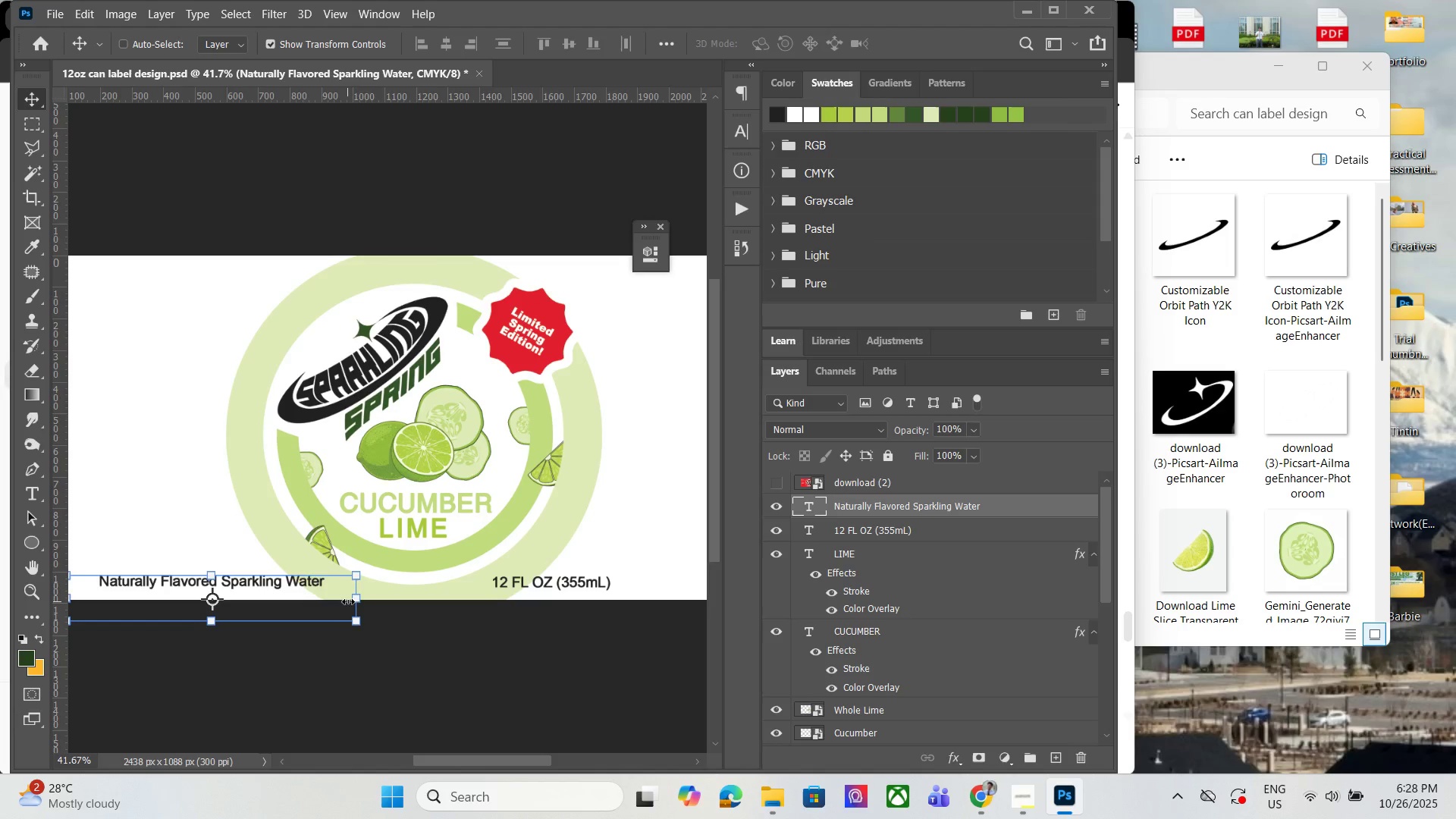 
key(ArrowRight)
 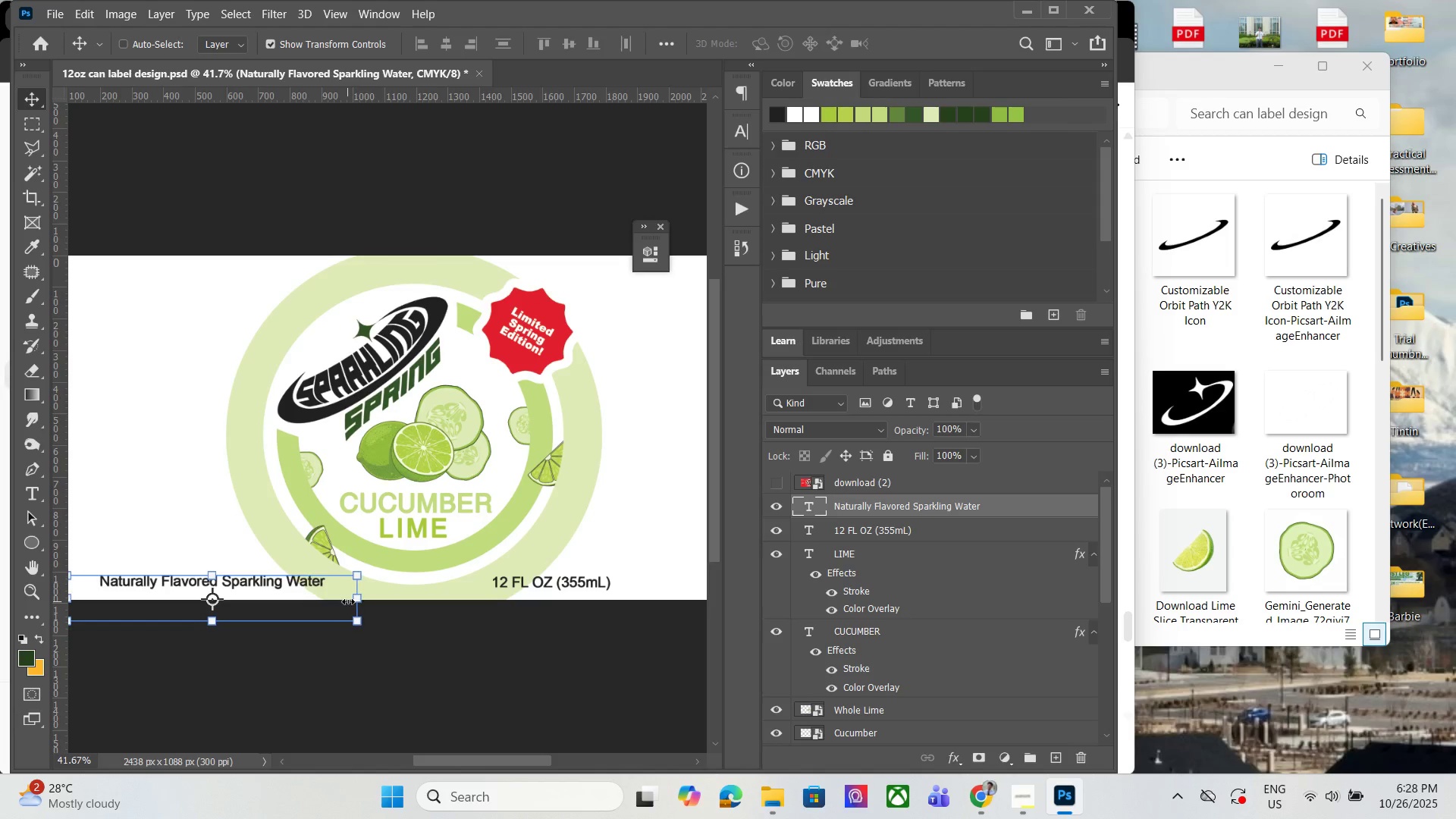 
key(ArrowRight)
 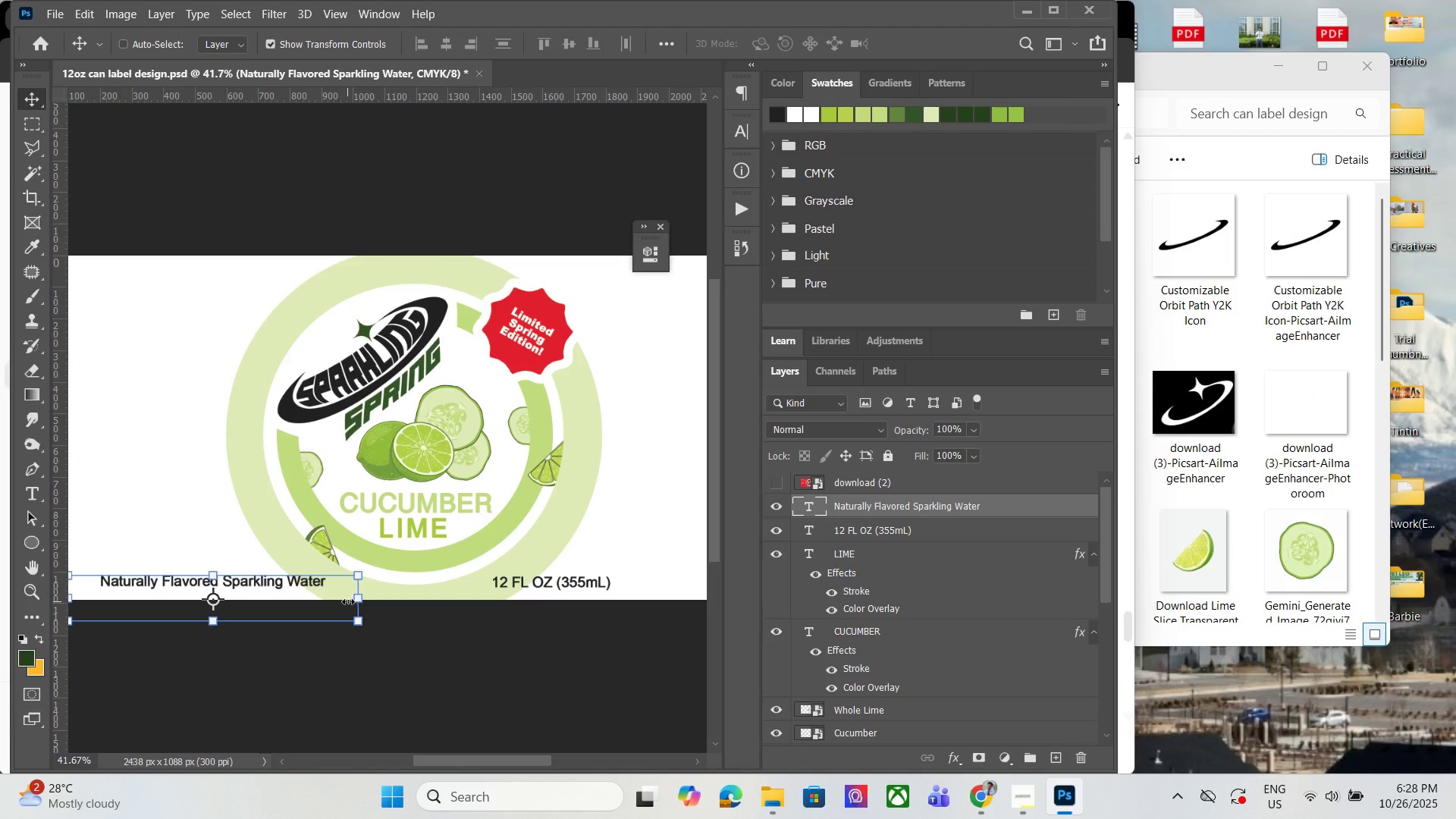 
key(ArrowRight)
 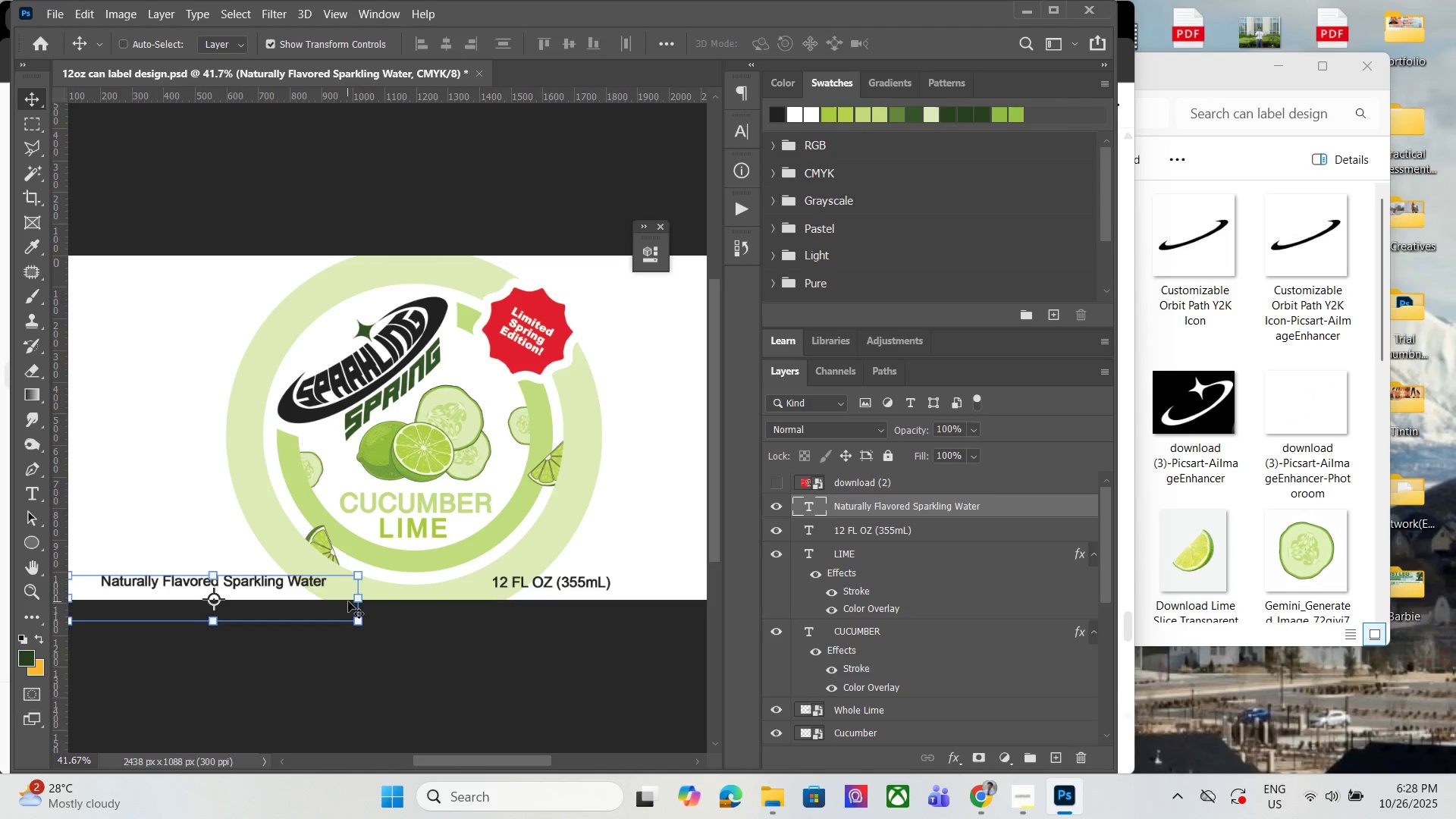 
key(ArrowRight)
 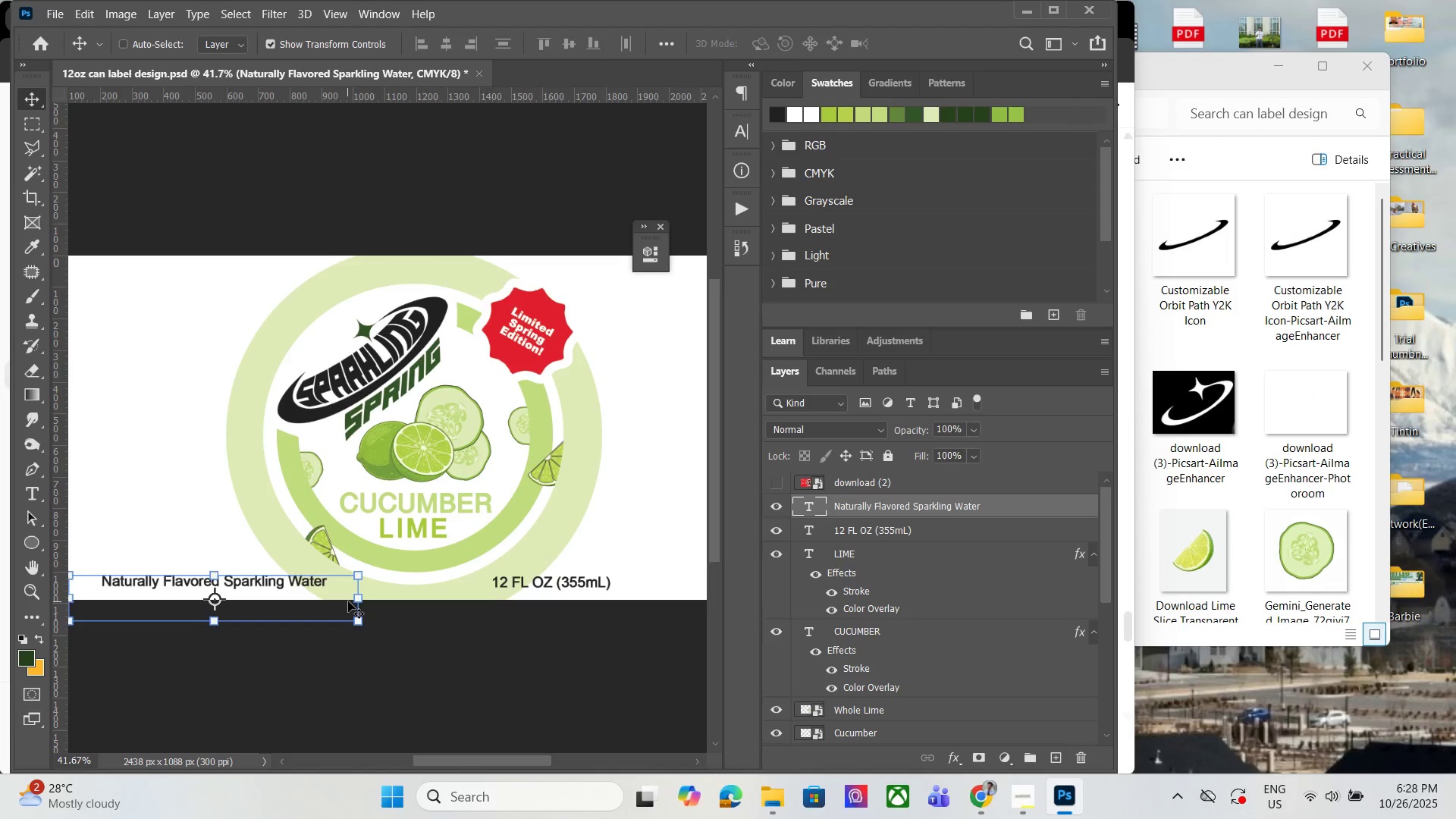 
key(ArrowUp)
 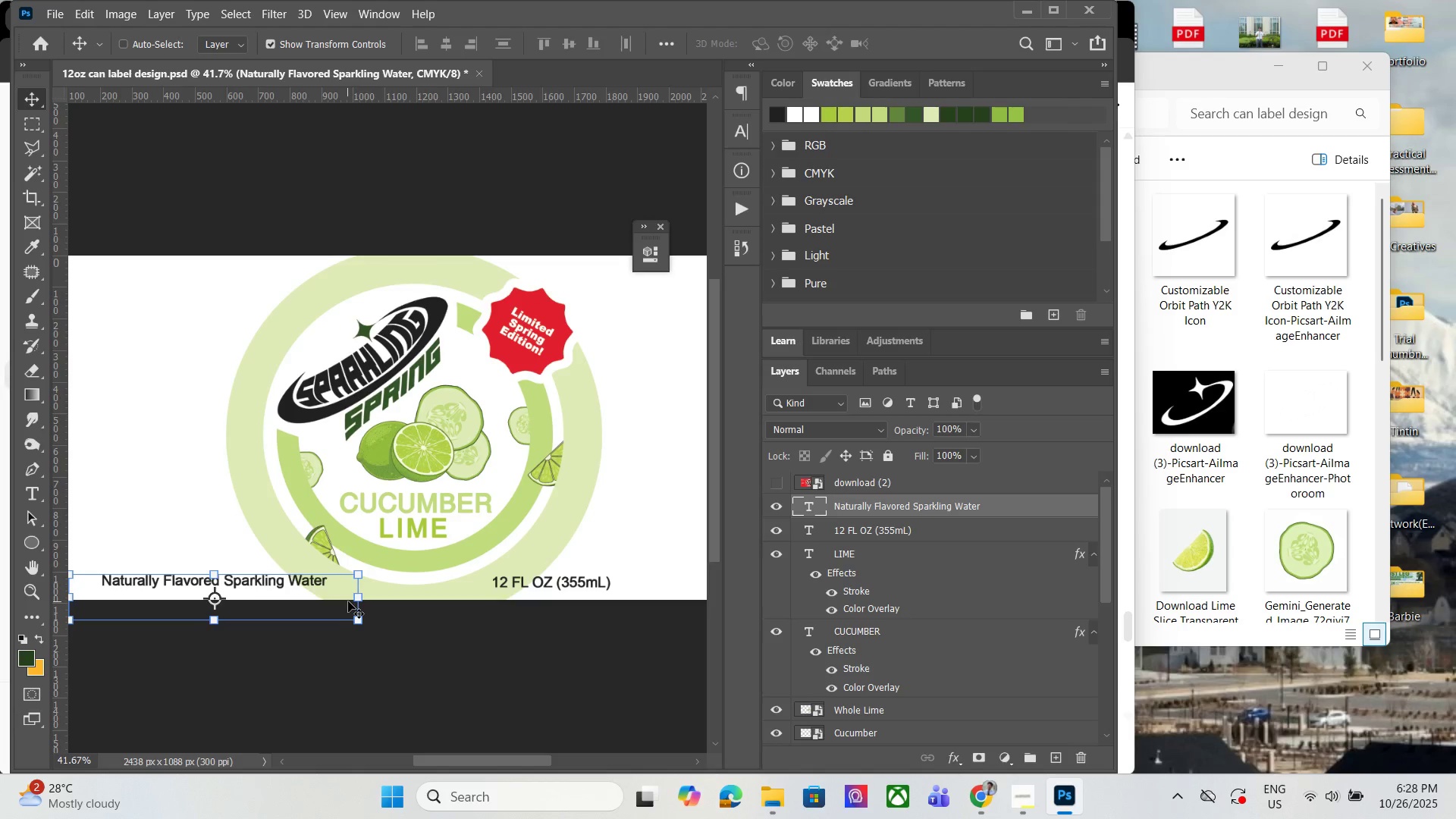 
key(ArrowUp)
 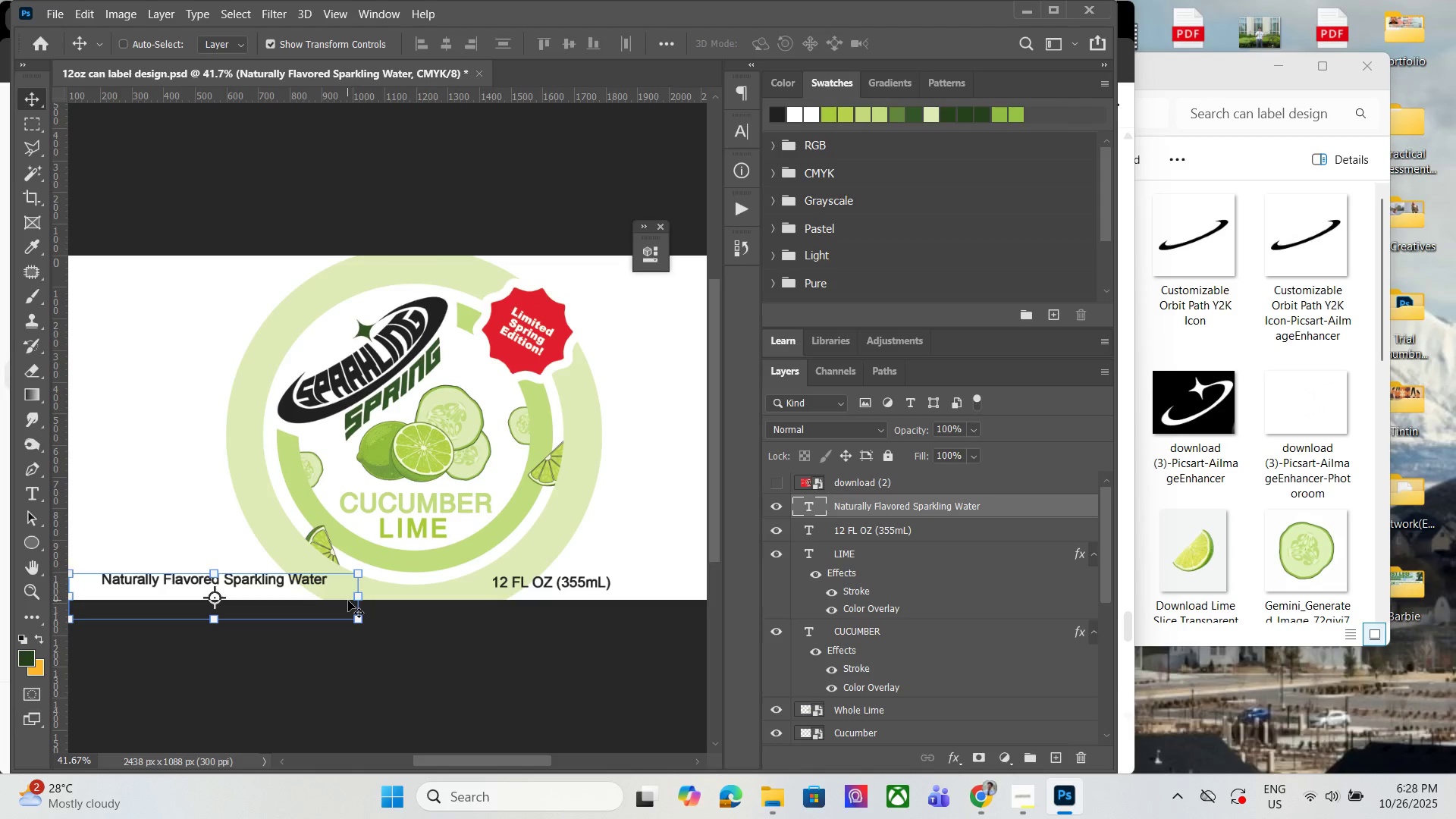 
key(ArrowDown)
 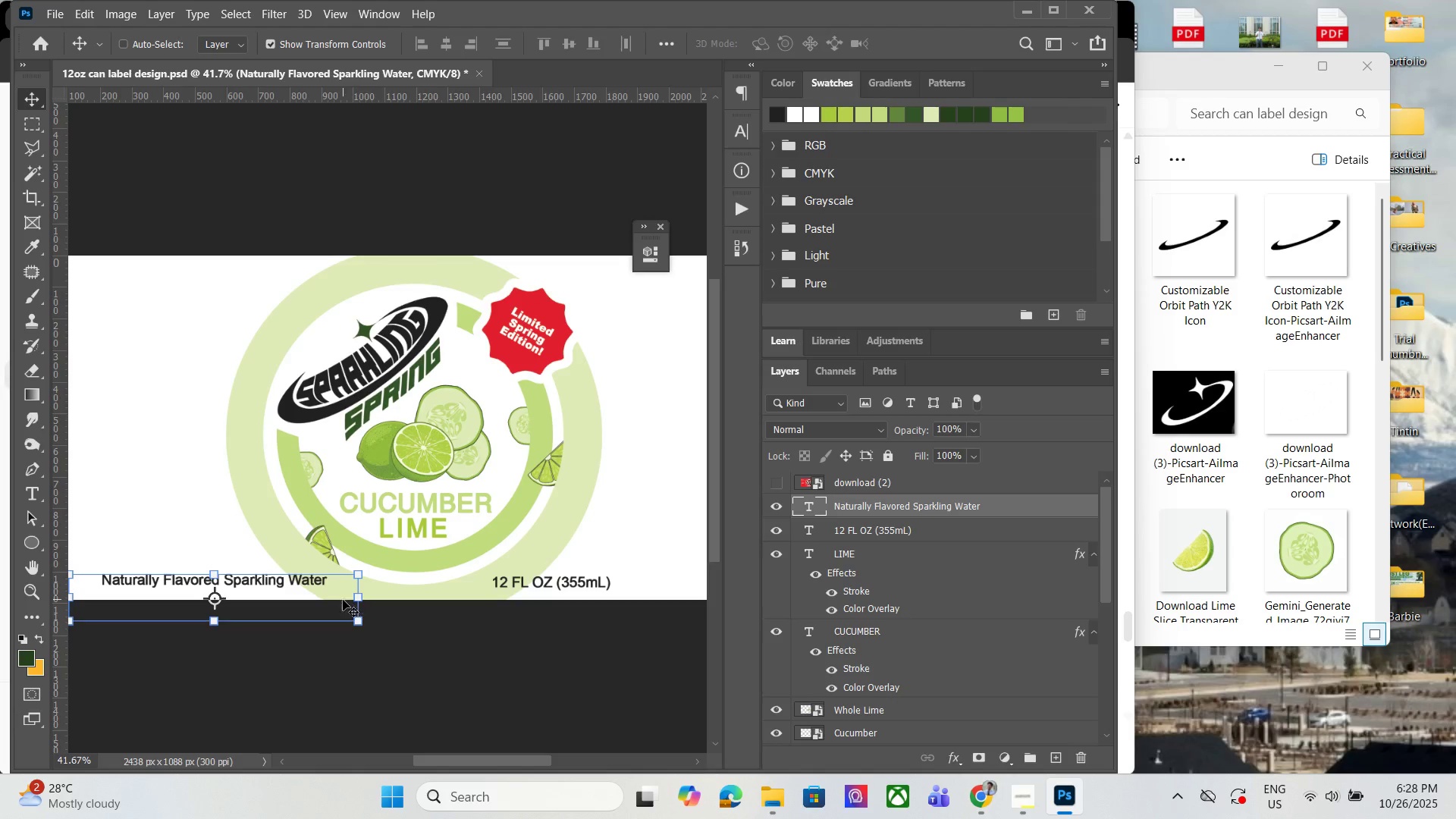 
key(ArrowDown)
 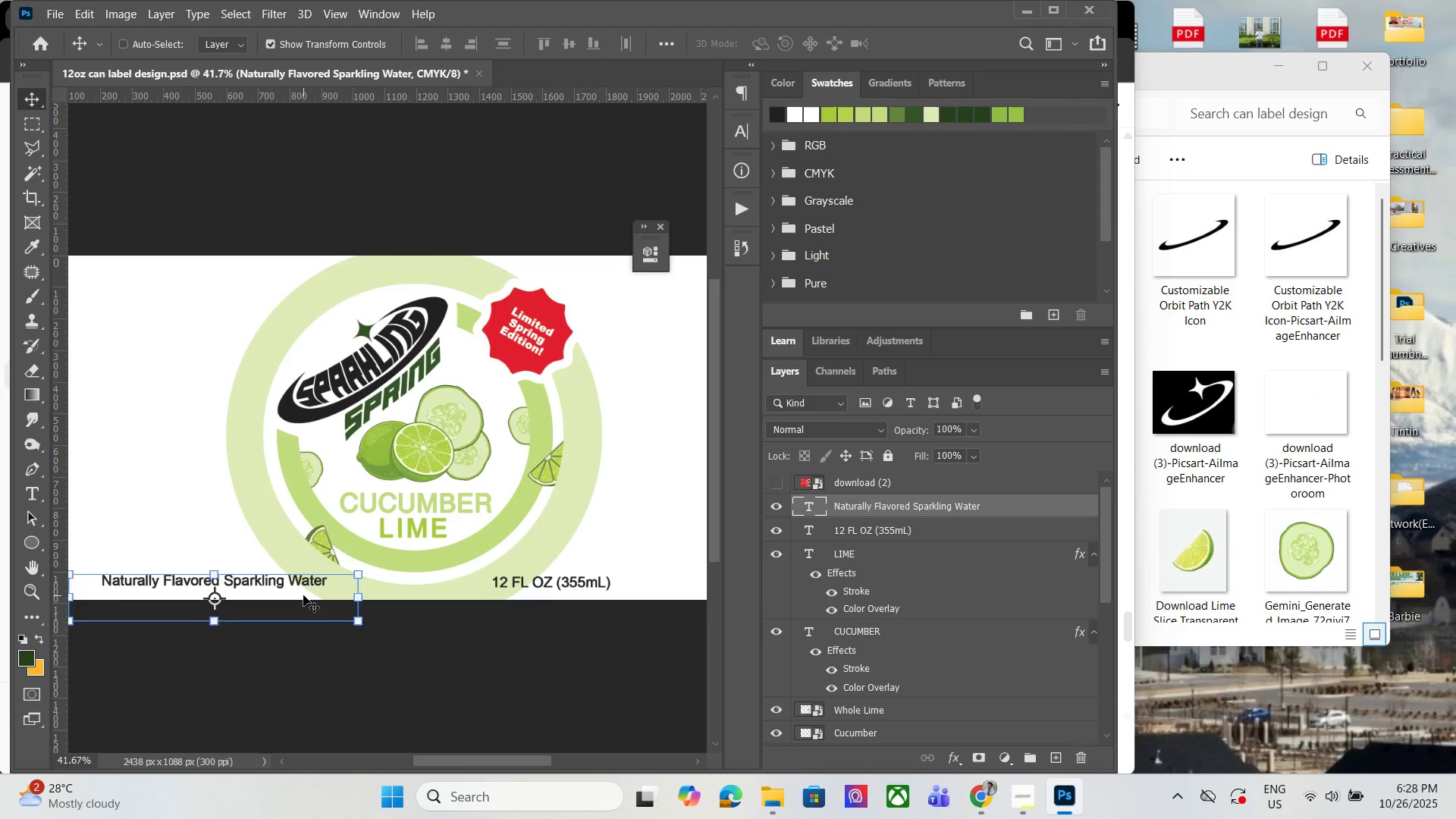 
left_click_drag(start_coordinate=[303, 595], to_coordinate=[310, 595])
 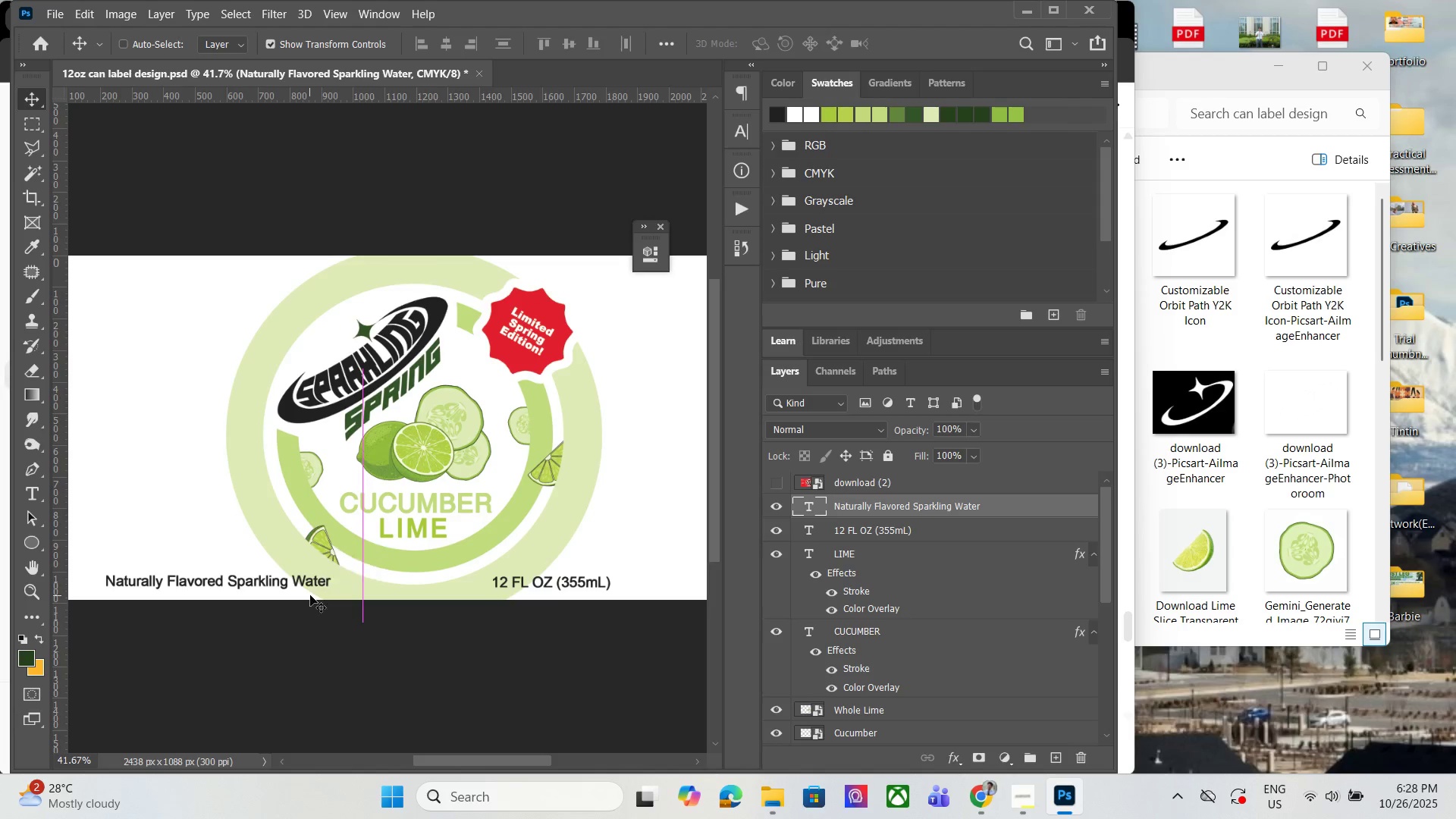 
key(ArrowUp)
 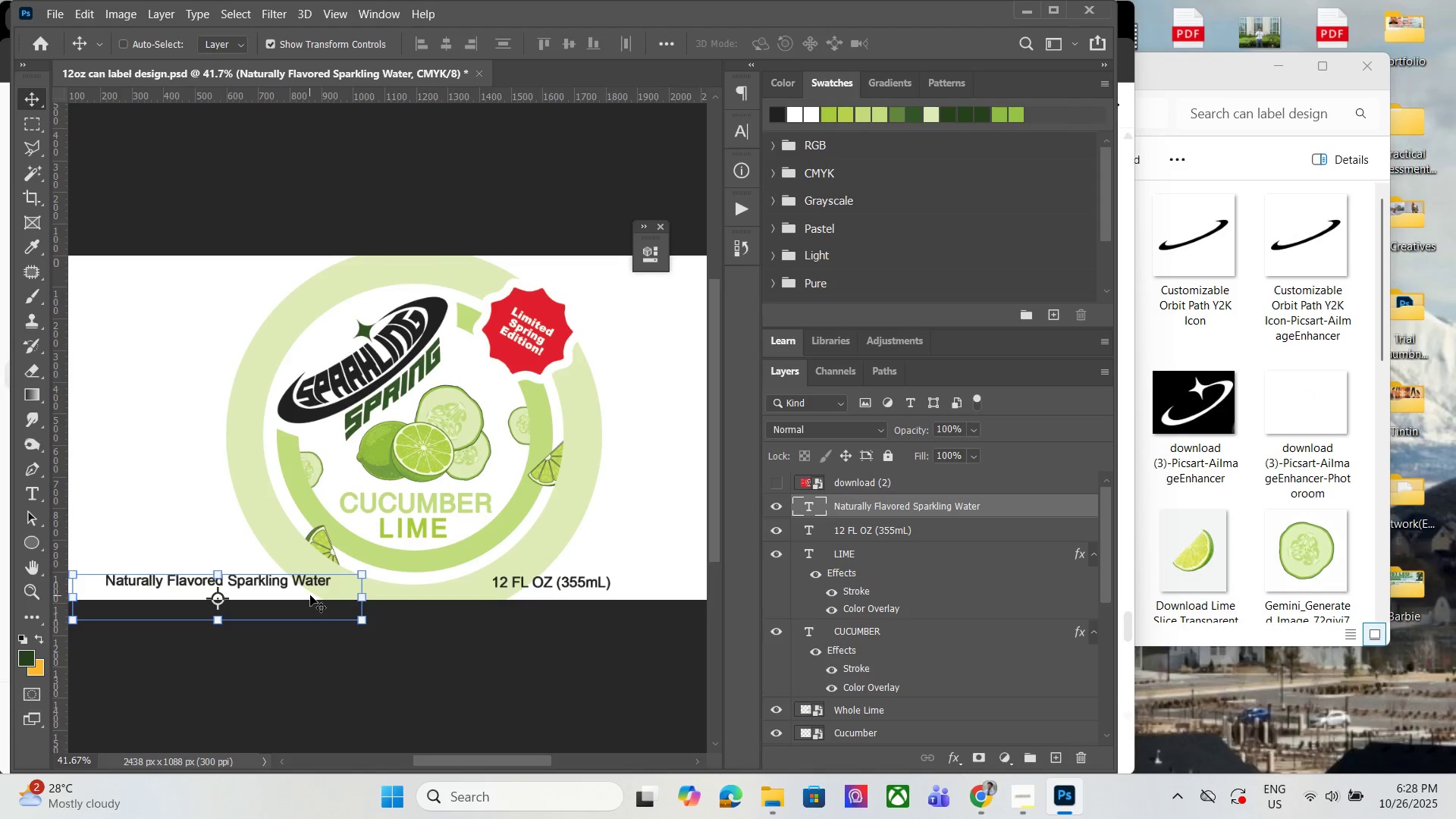 
key(ArrowUp)
 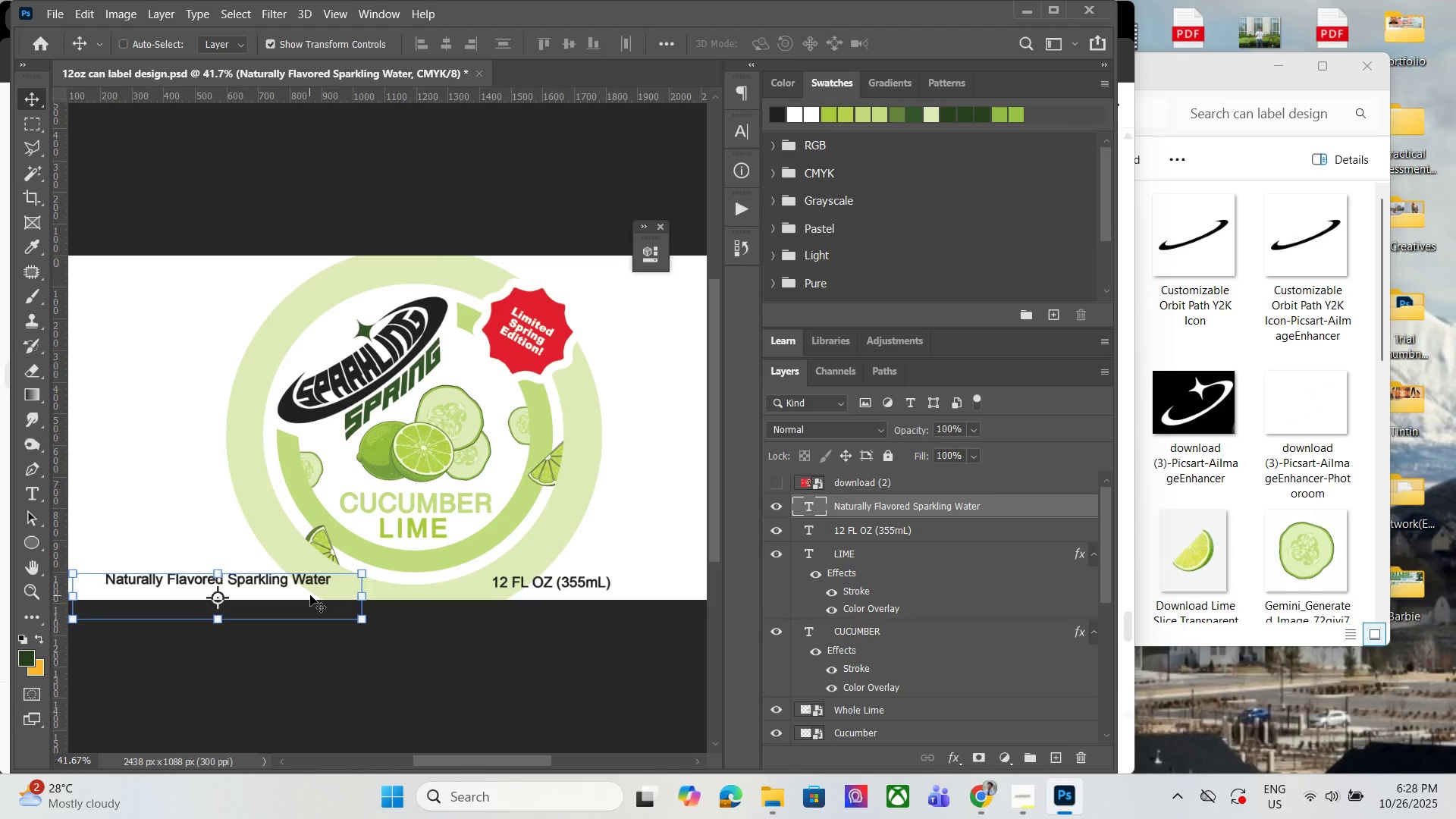 
key(ArrowDown)
 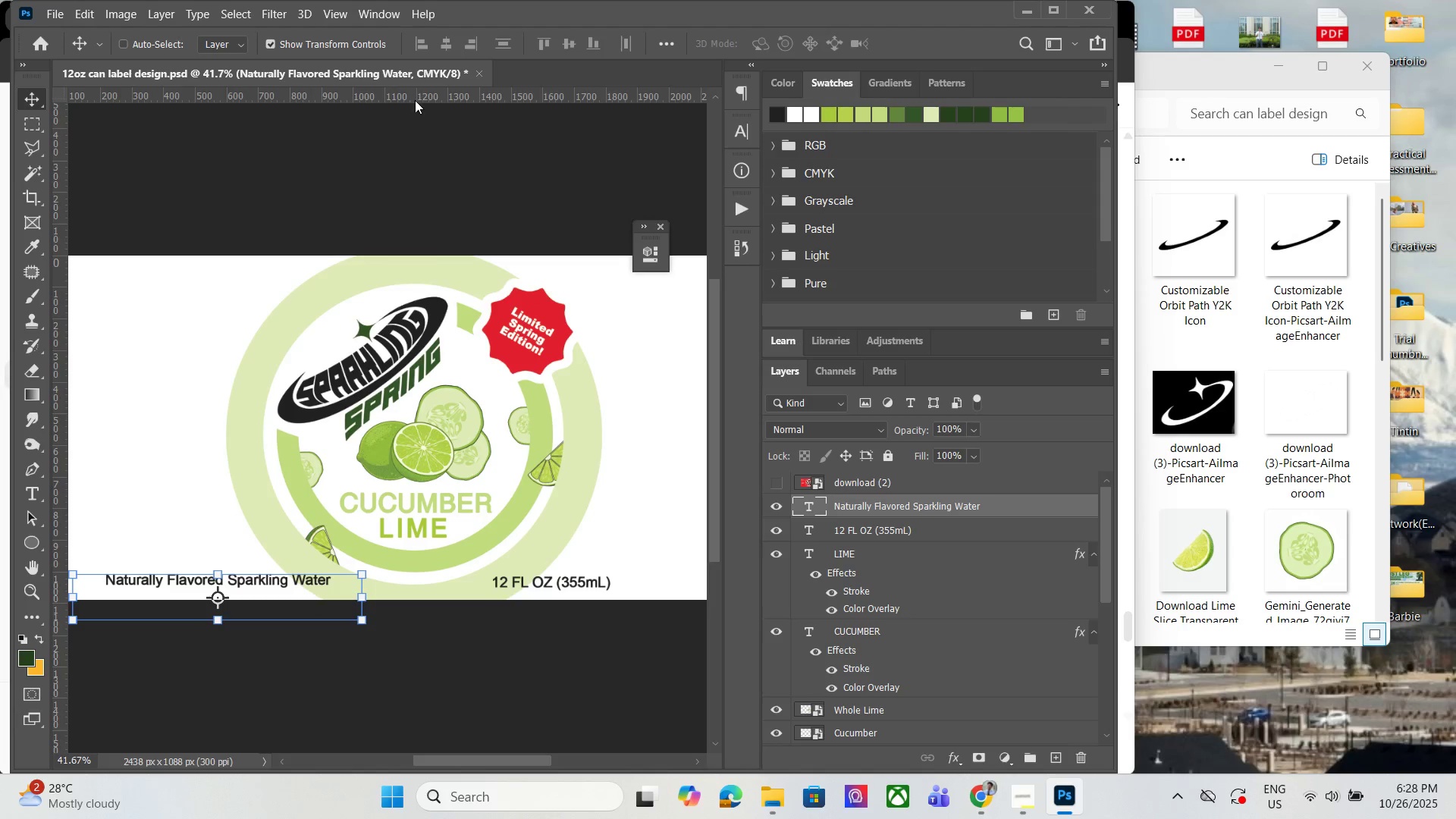 
left_click_drag(start_coordinate=[415, 98], to_coordinate=[524, 580])
 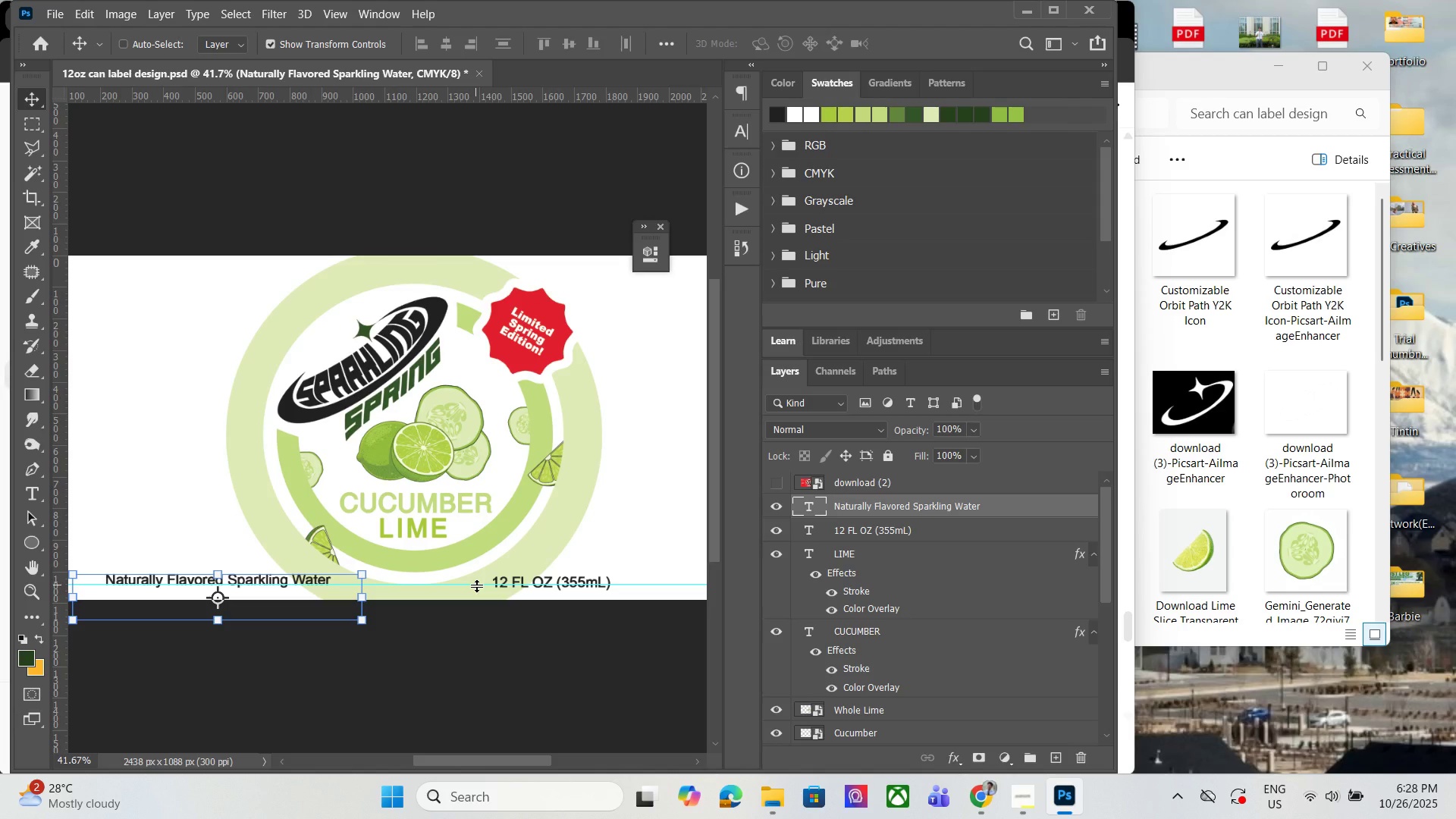 
key(ArrowDown)
 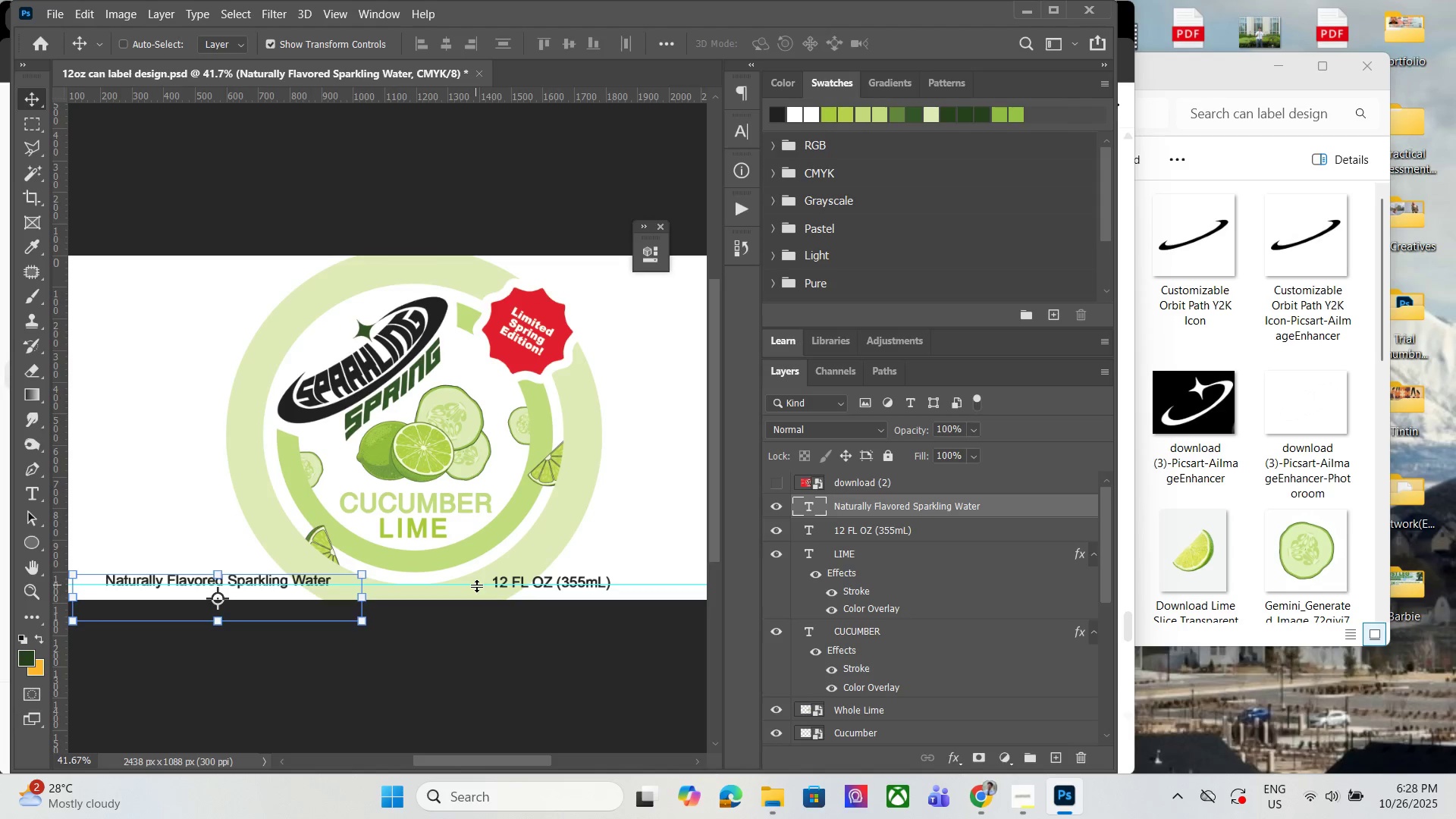 
key(ArrowDown)
 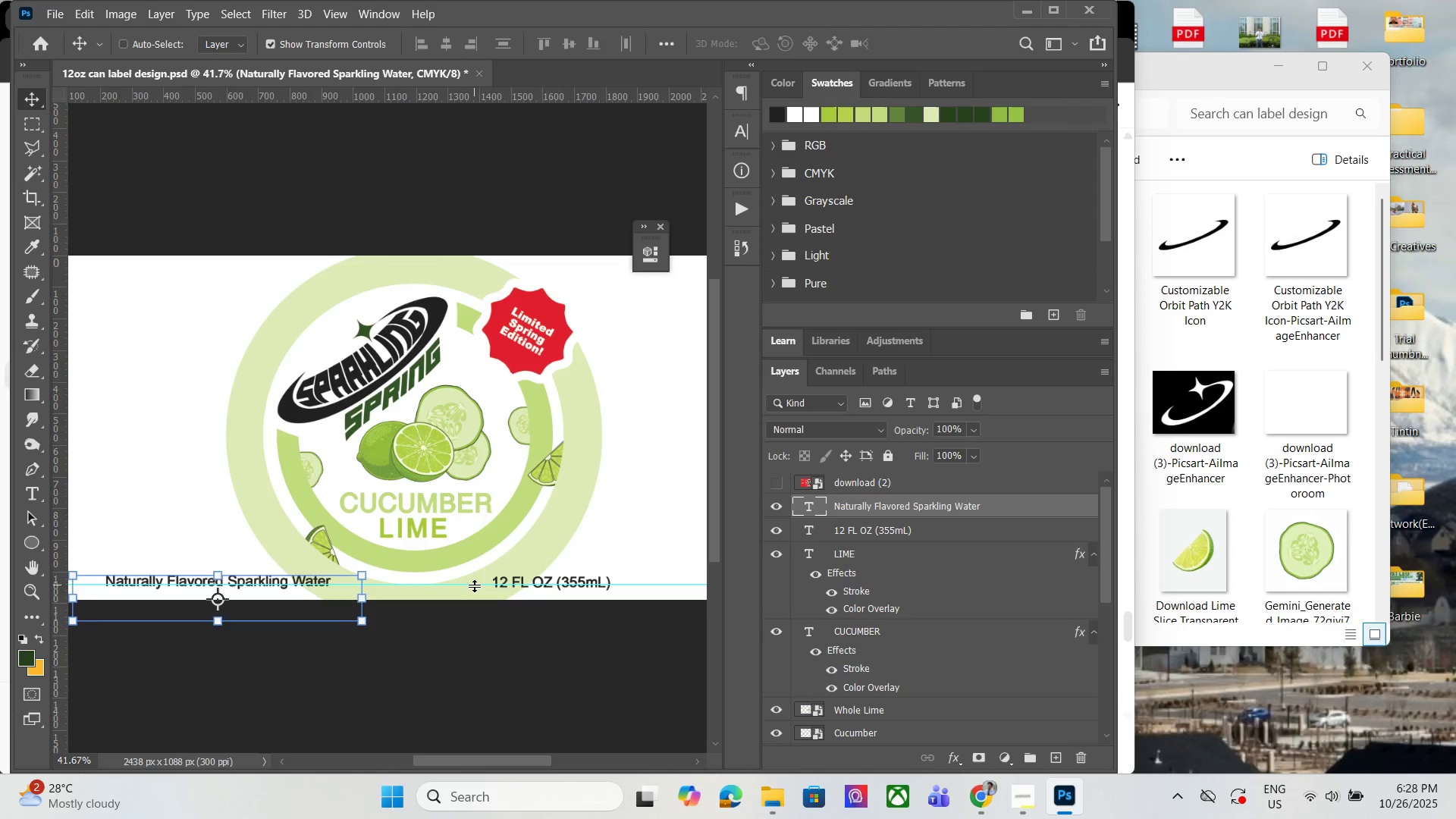 
left_click_drag(start_coordinate=[474, 585], to_coordinate=[475, 594])
 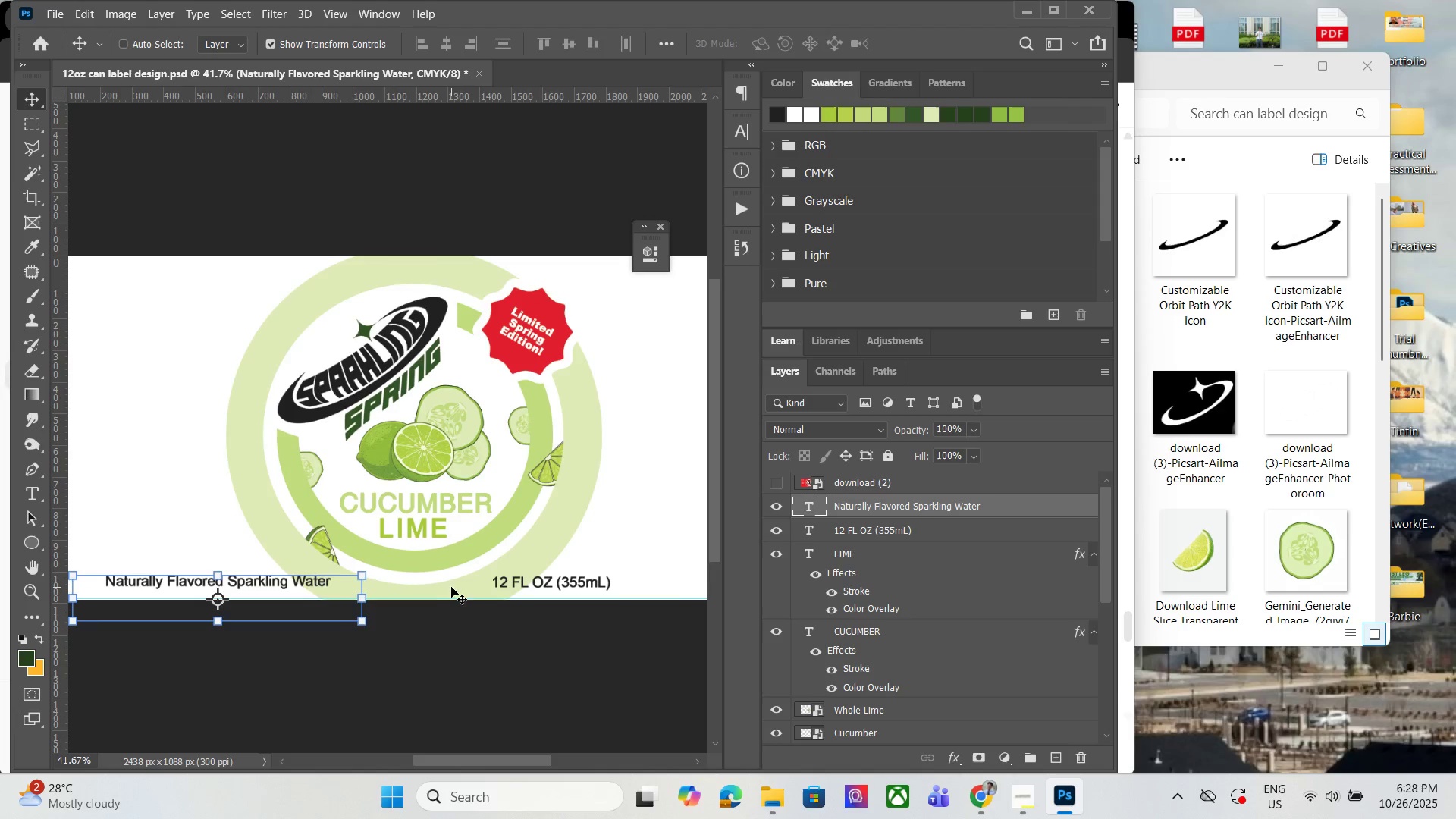 
hold_key(key=AltLeft, duration=0.48)
scroll: coordinate [444, 610], scroll_direction: up, amount: 6.0
 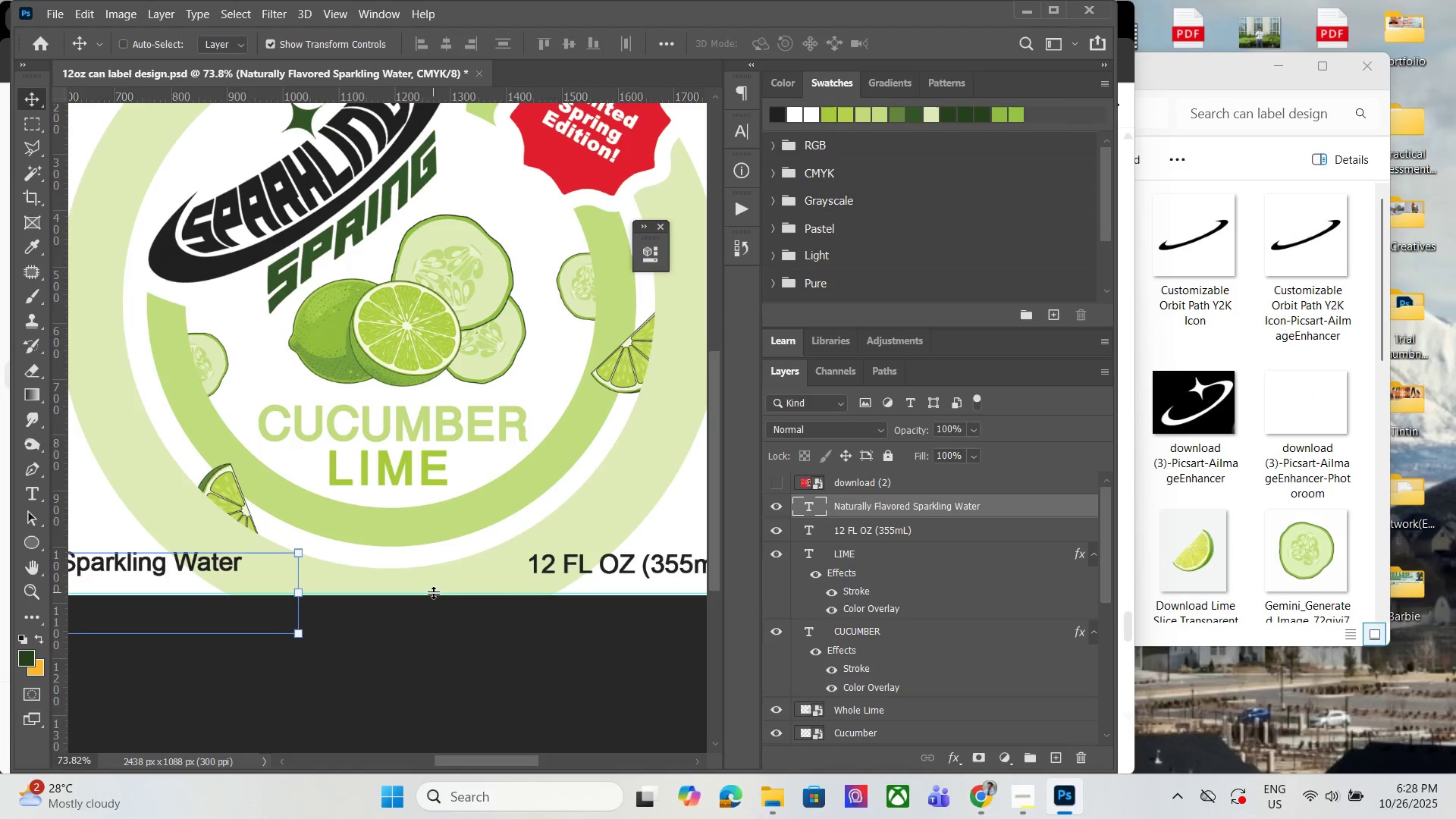 
left_click_drag(start_coordinate=[433, 592], to_coordinate=[437, 583])
 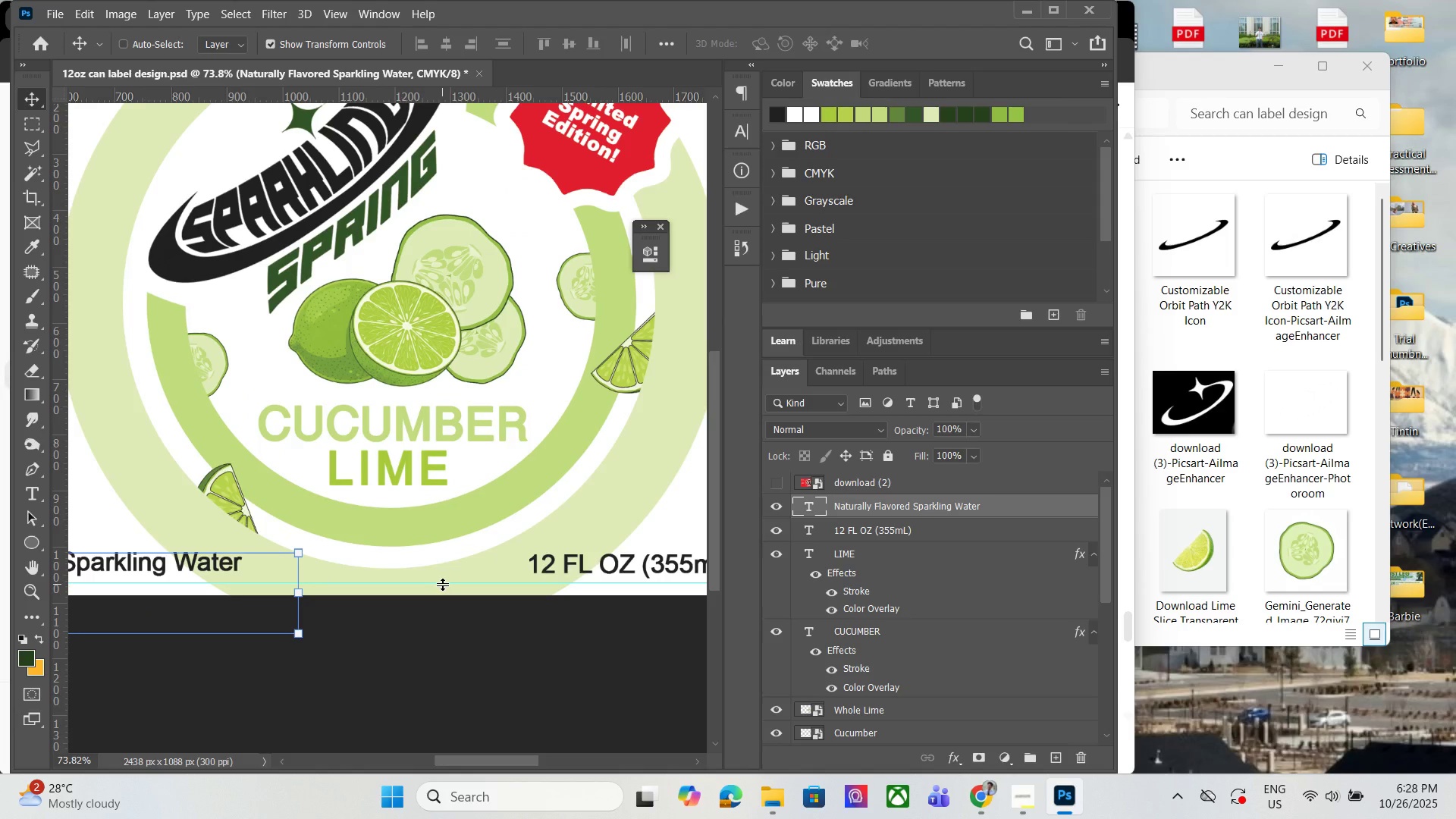 
key(ArrowDown)
 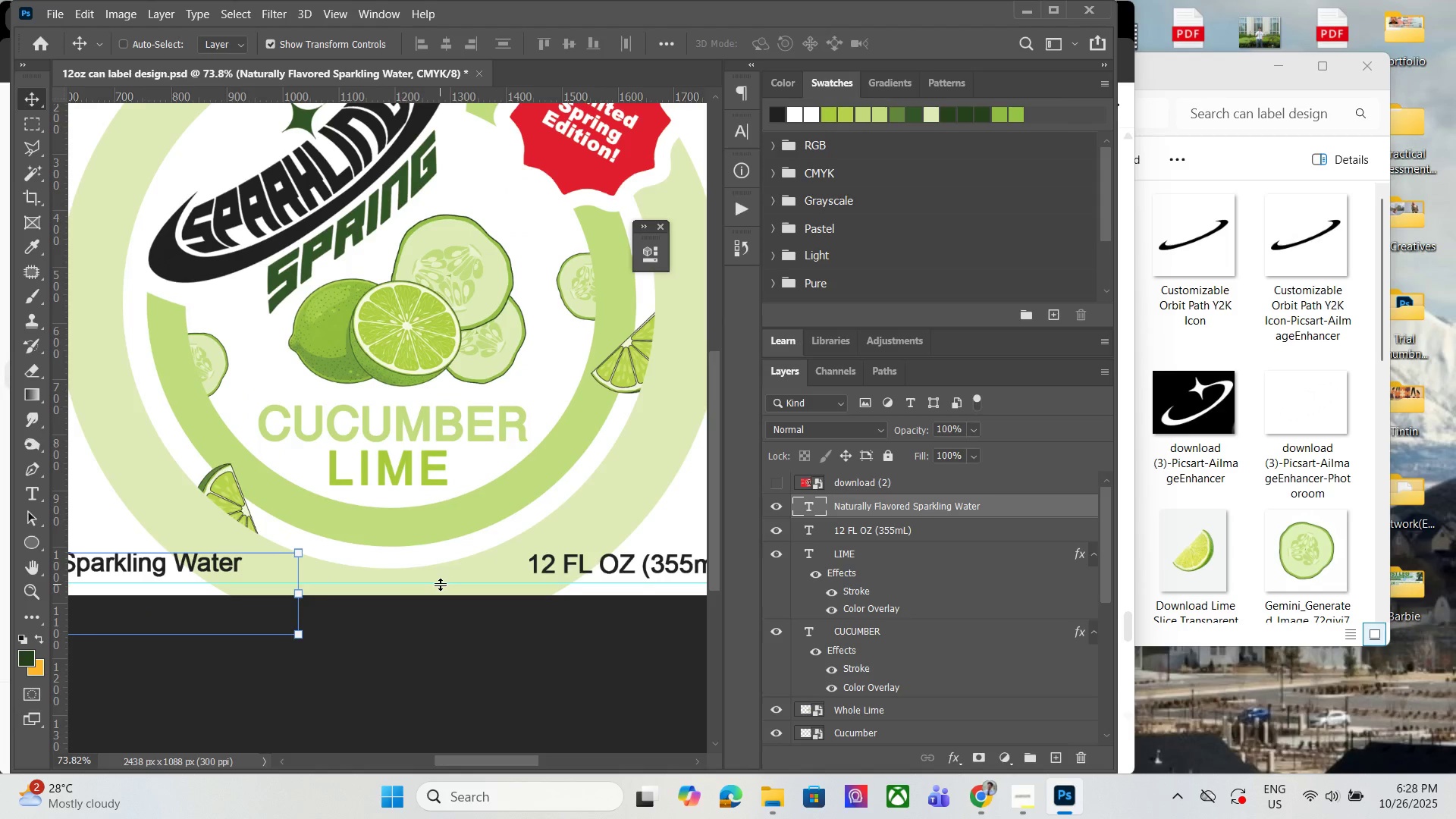 
key(ArrowDown)
 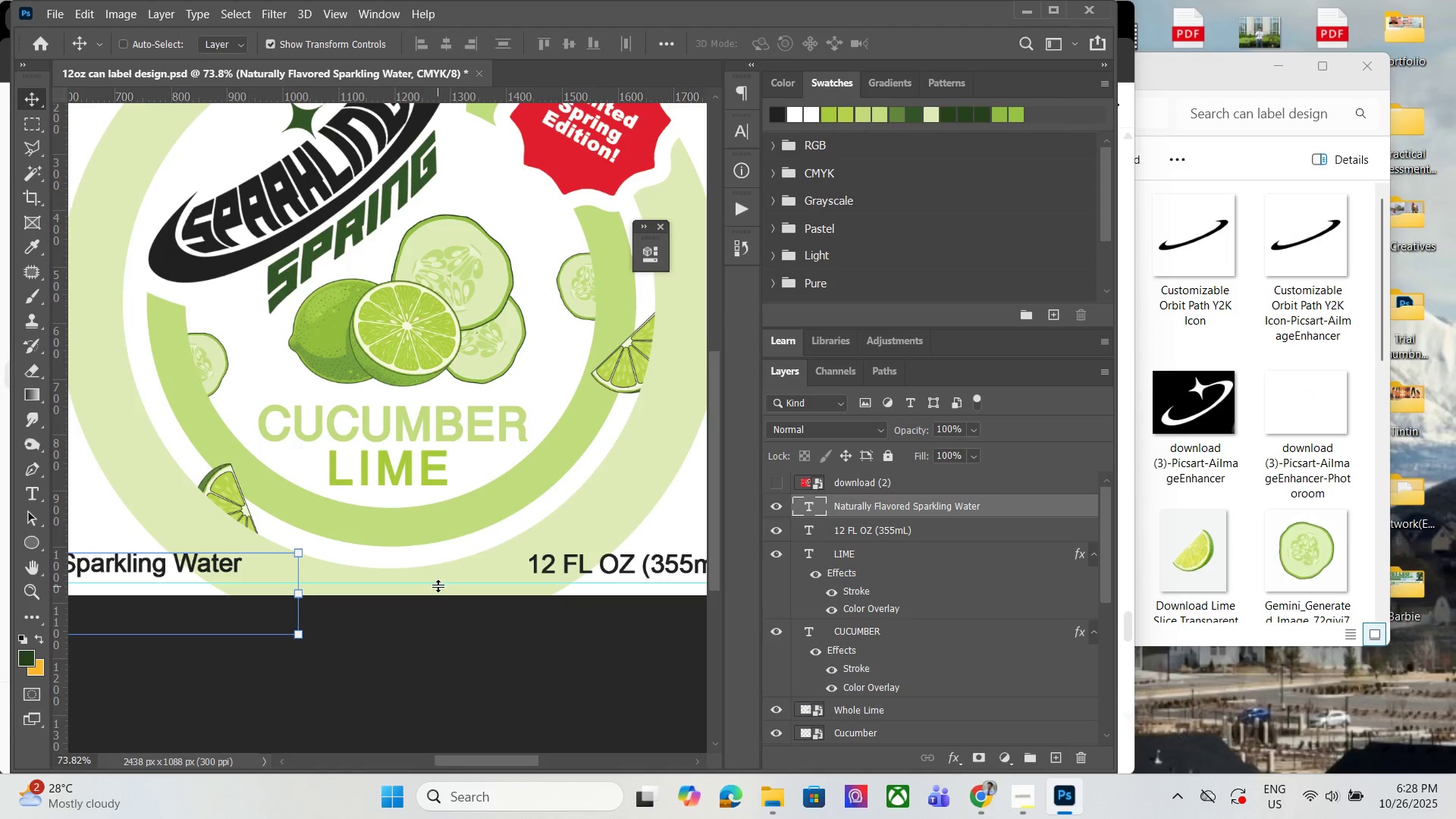 
key(ArrowDown)
 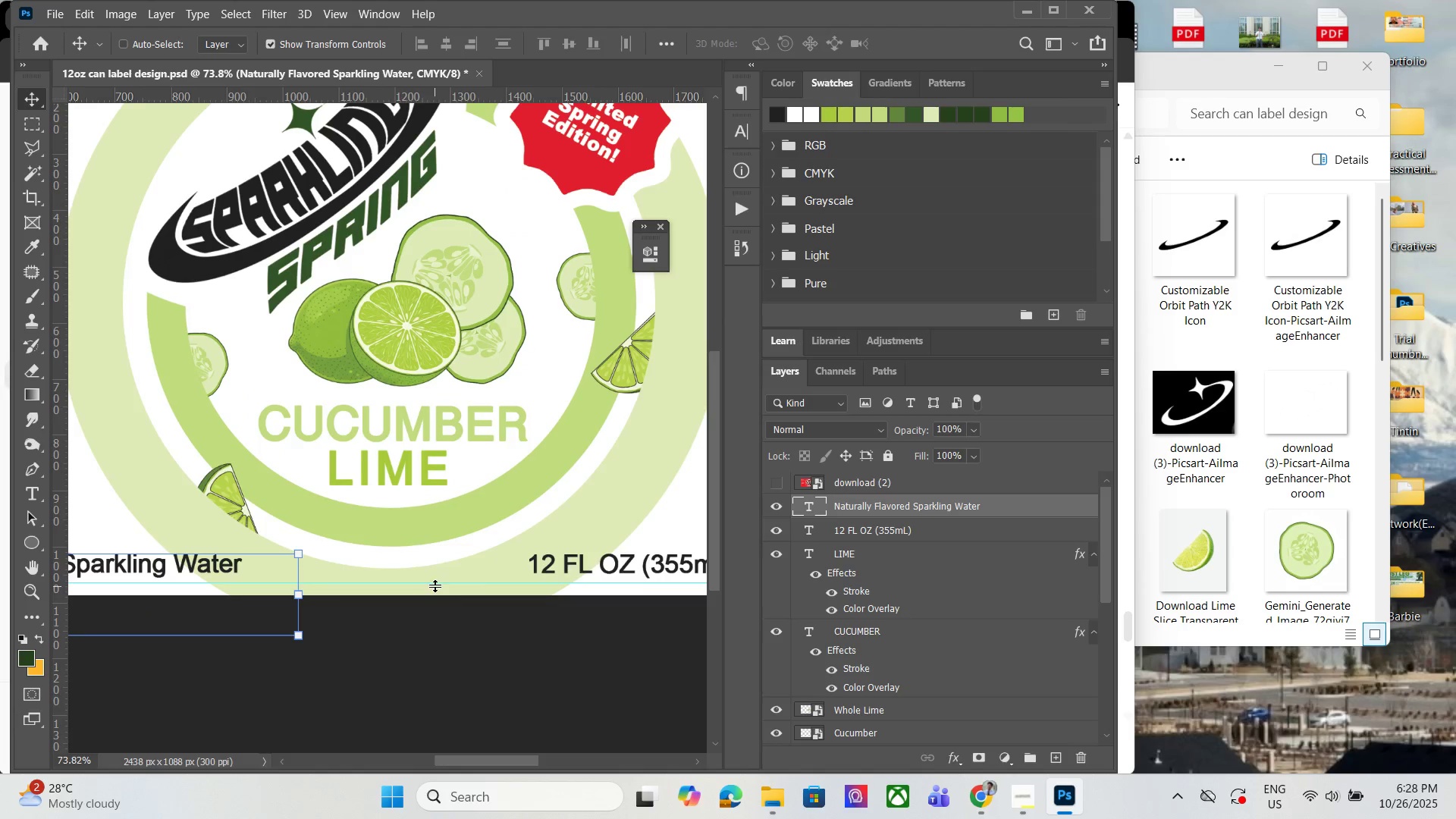 
left_click_drag(start_coordinate=[435, 583], to_coordinate=[436, 577])
 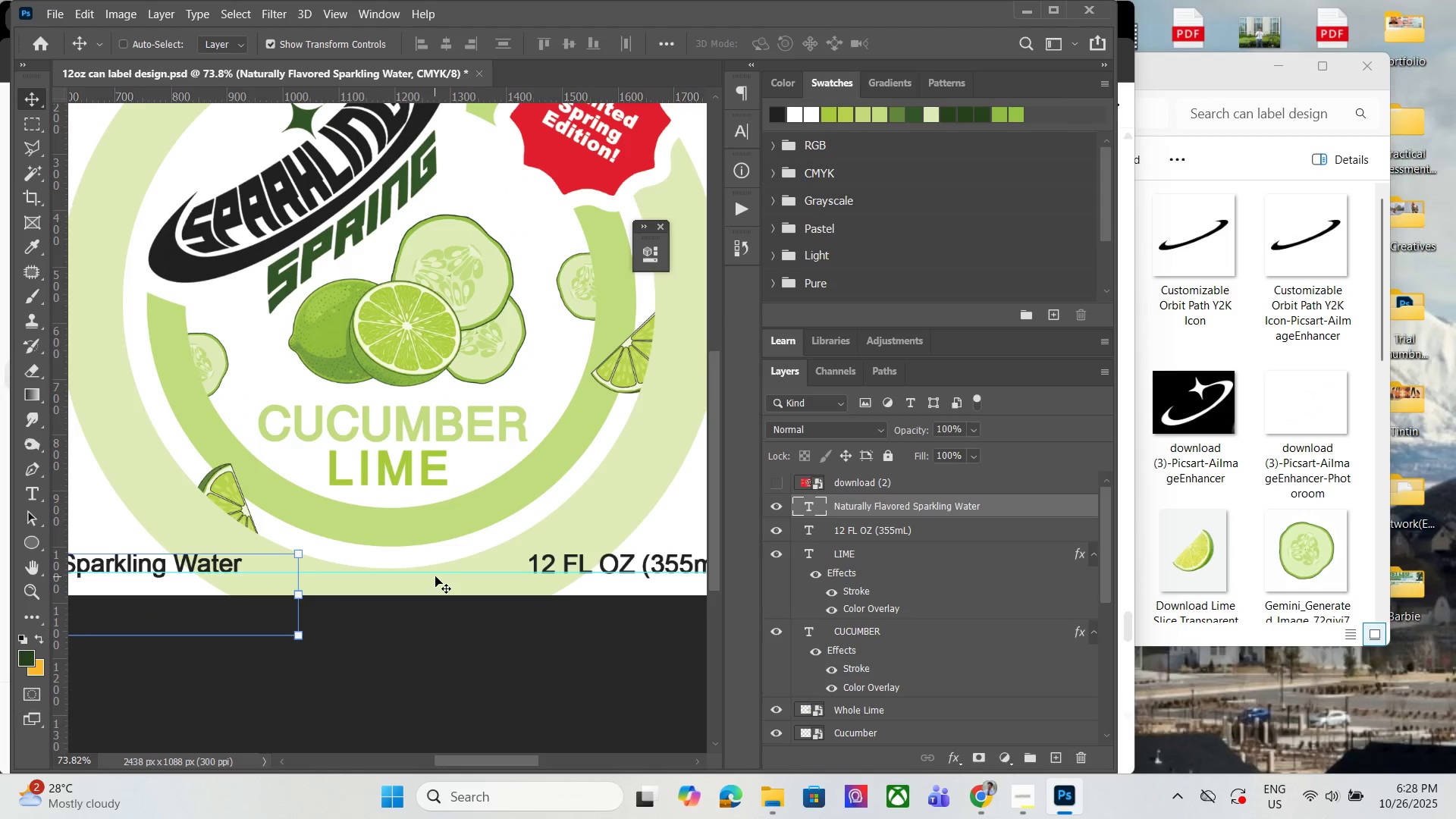 
key(ArrowDown)
 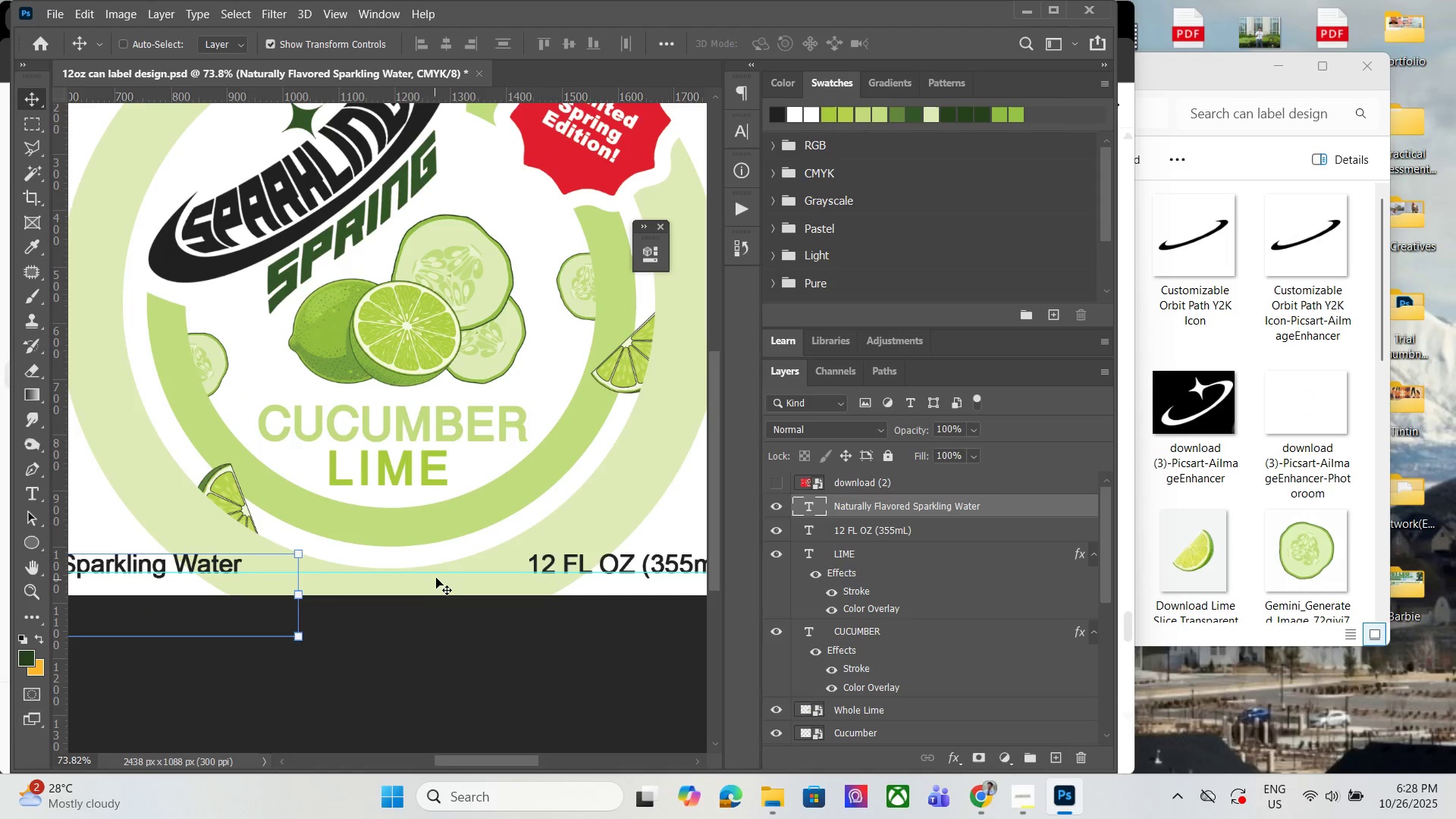 
left_click_drag(start_coordinate=[438, 574], to_coordinate=[459, 653])
 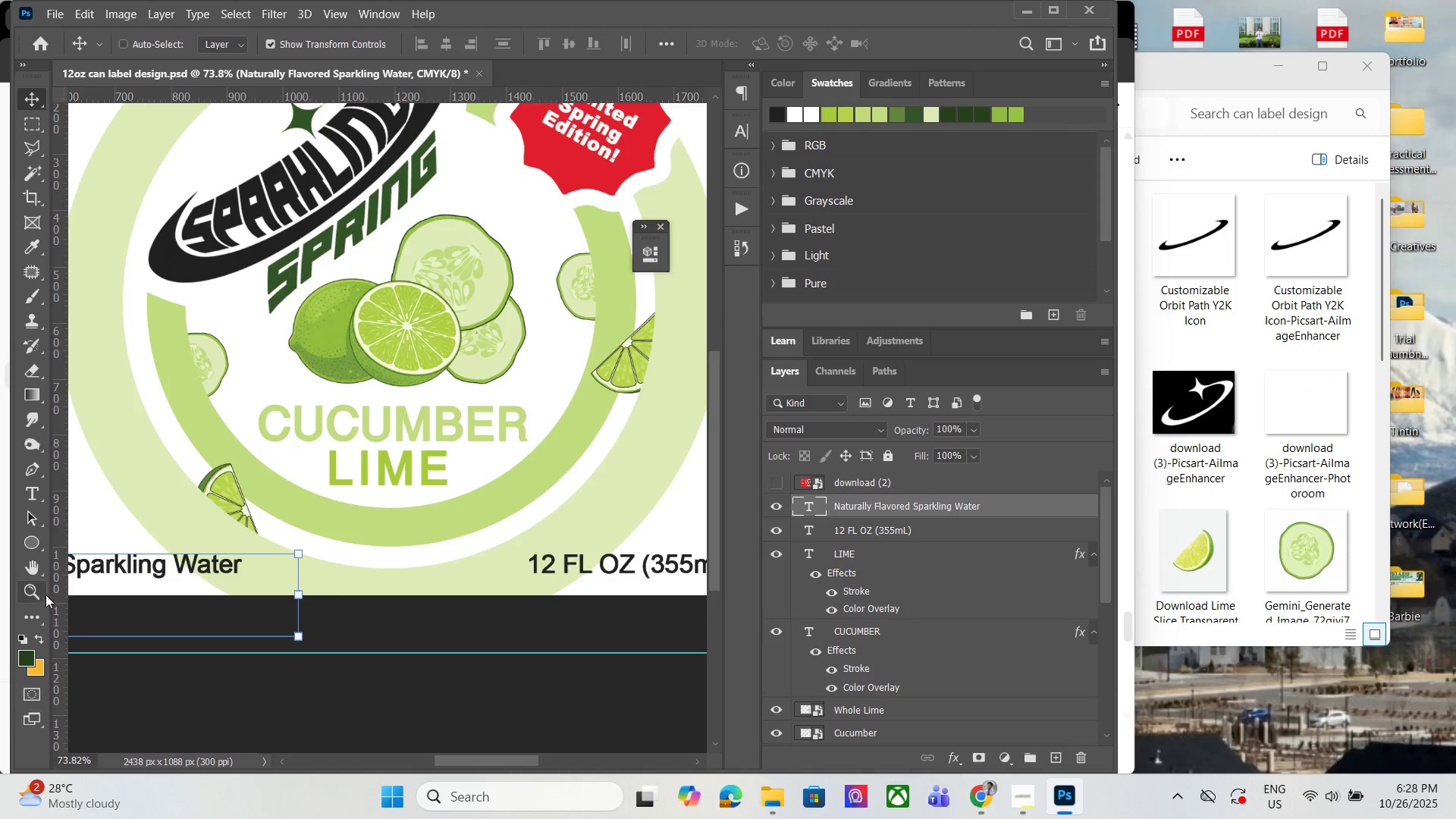 
left_click([38, 592])
 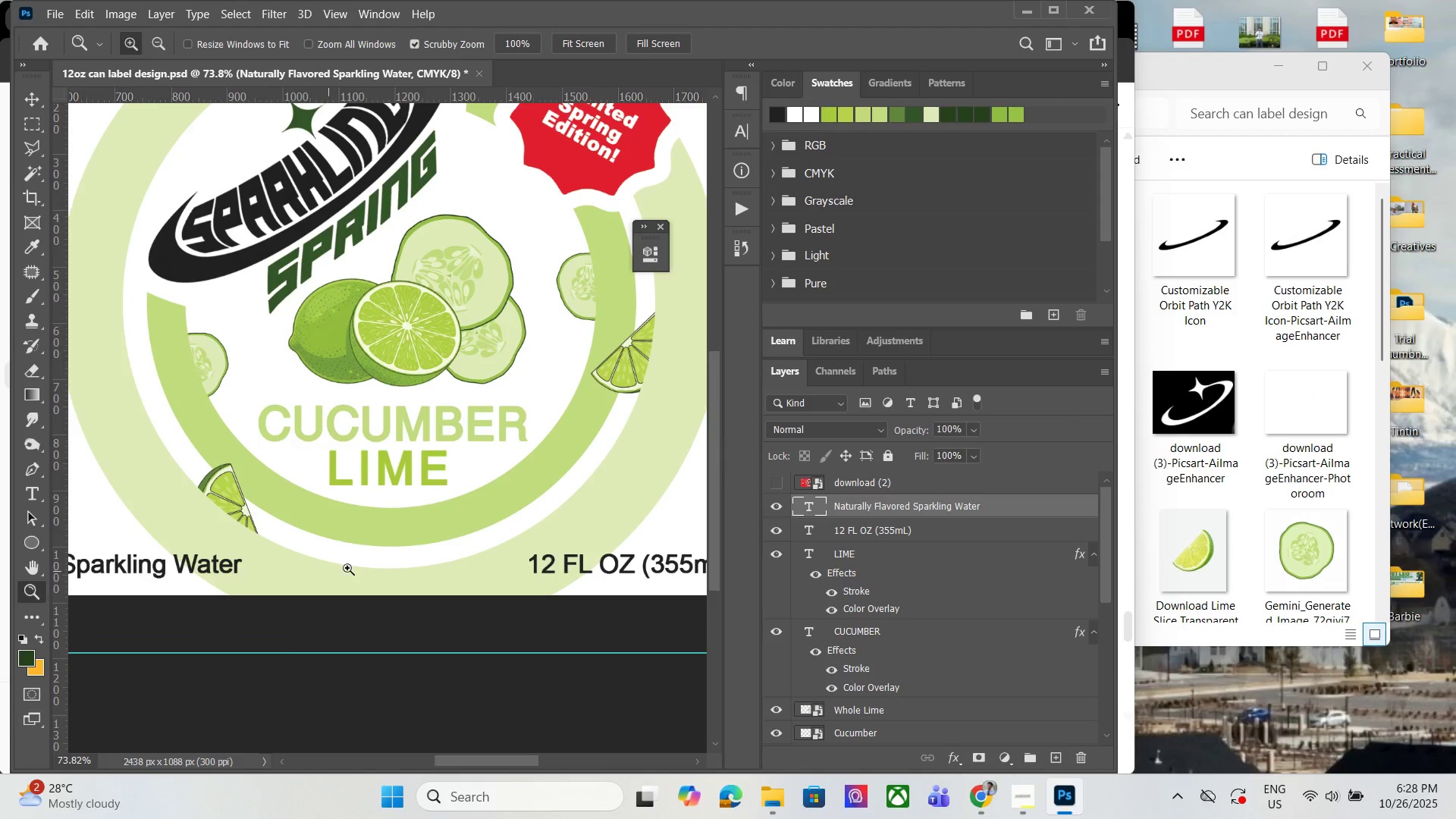 
hold_key(key=AltLeft, duration=1.52)
scroll: coordinate [475, 549], scroll_direction: down, amount: 8.0
 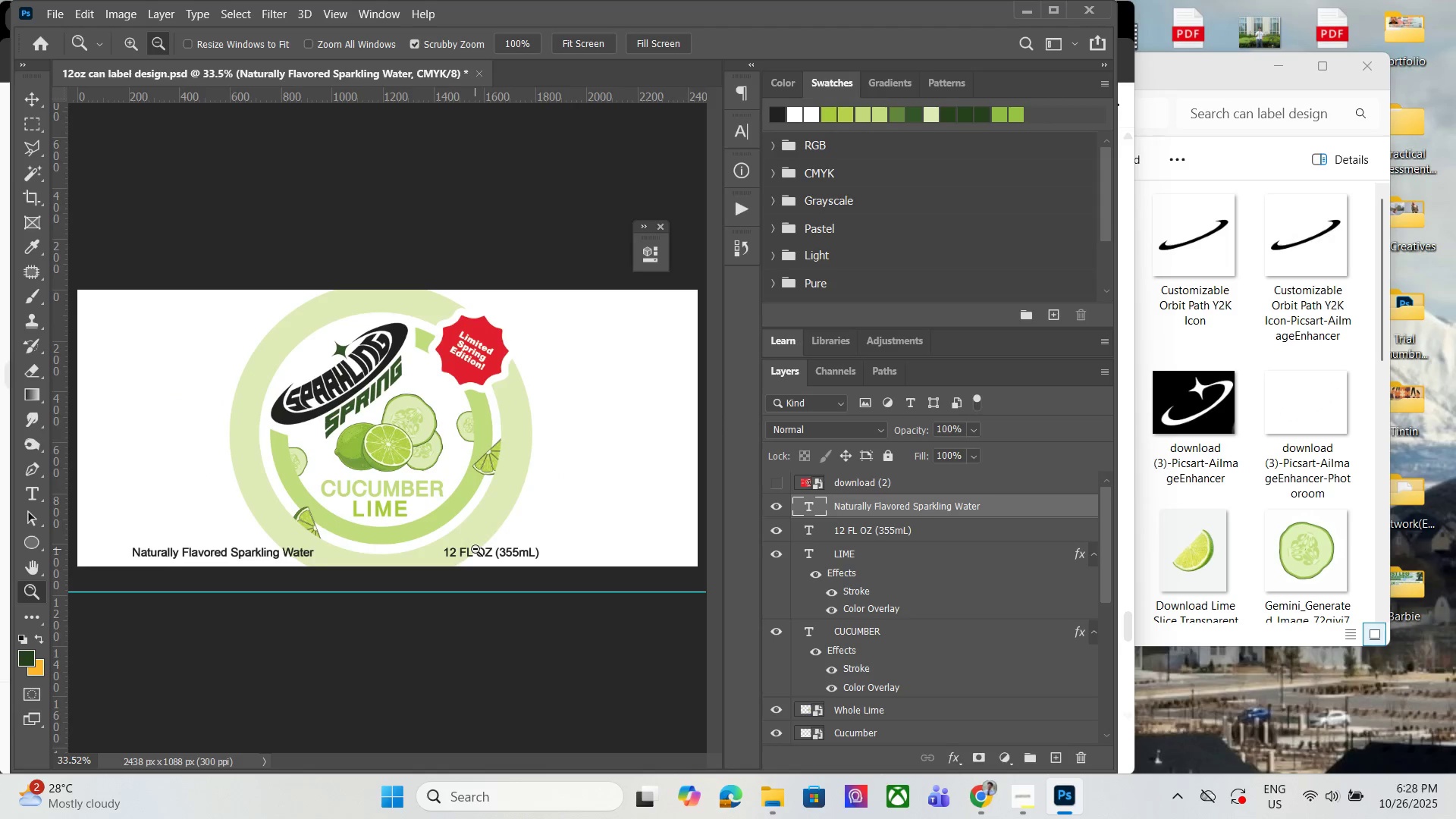 
hold_key(key=AltLeft, duration=1.29)
 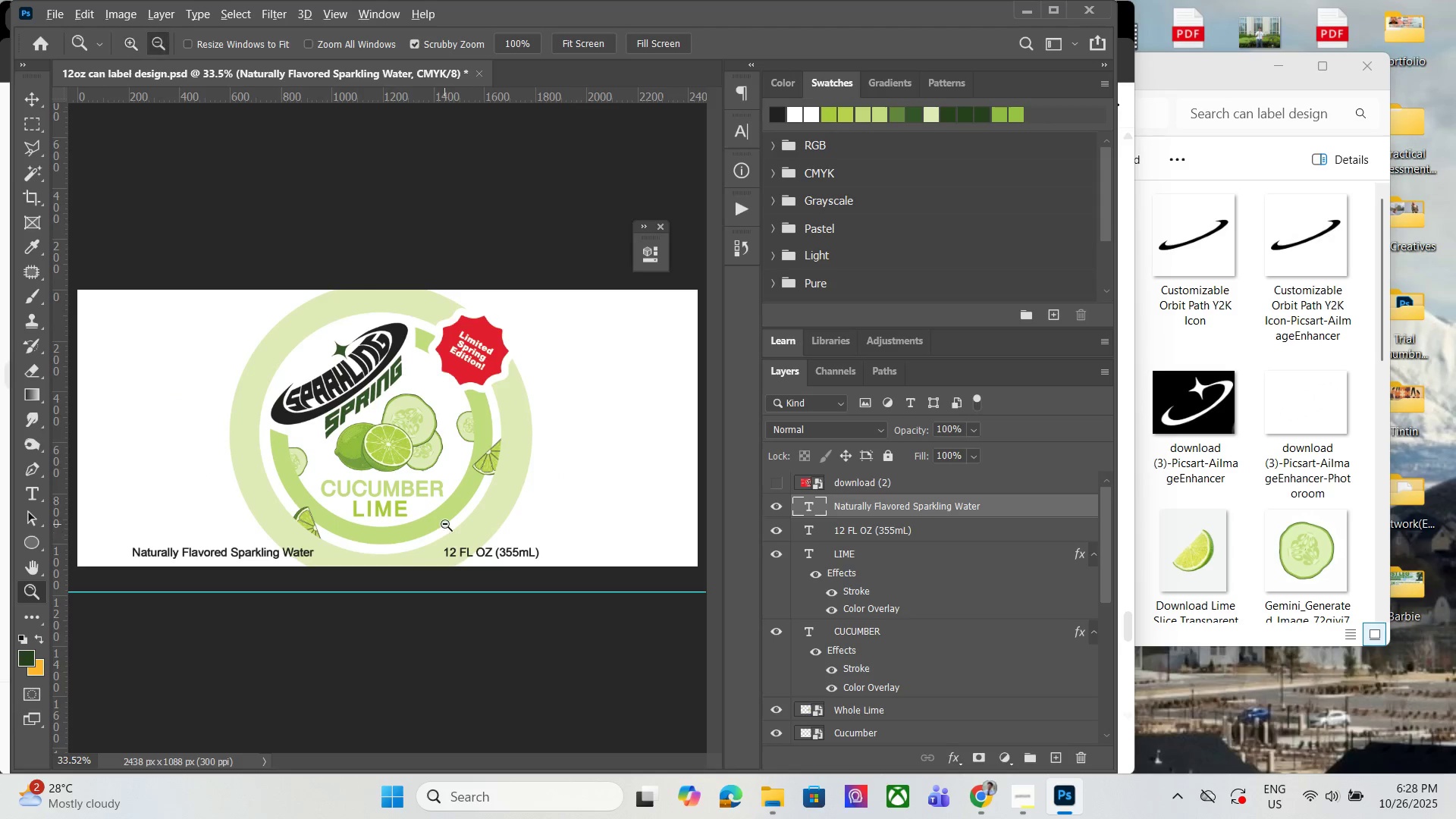 
hold_key(key=AltLeft, duration=0.59)
scroll: coordinate [445, 522], scroll_direction: up, amount: 1.0
 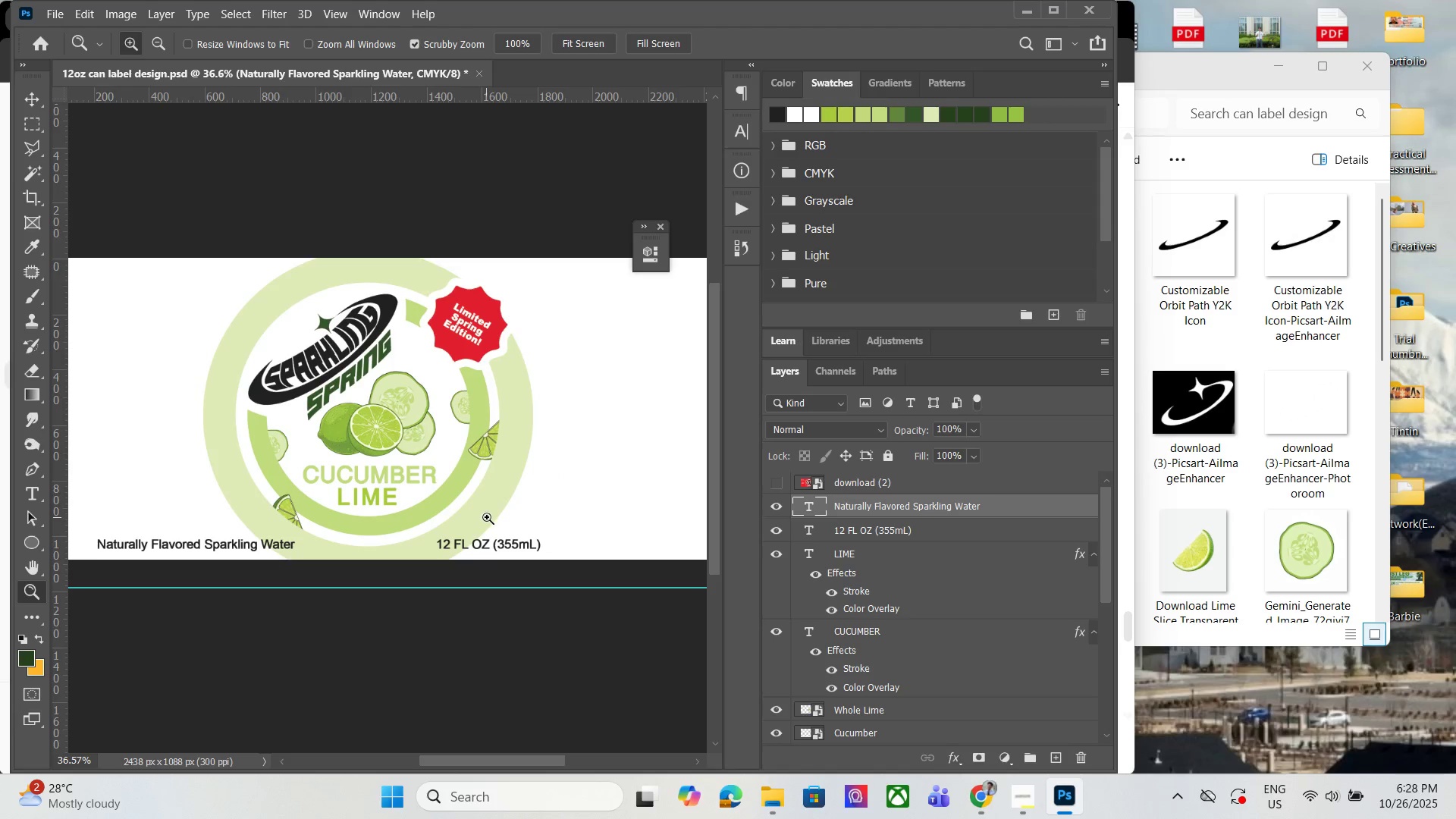 
key(Control+S)
 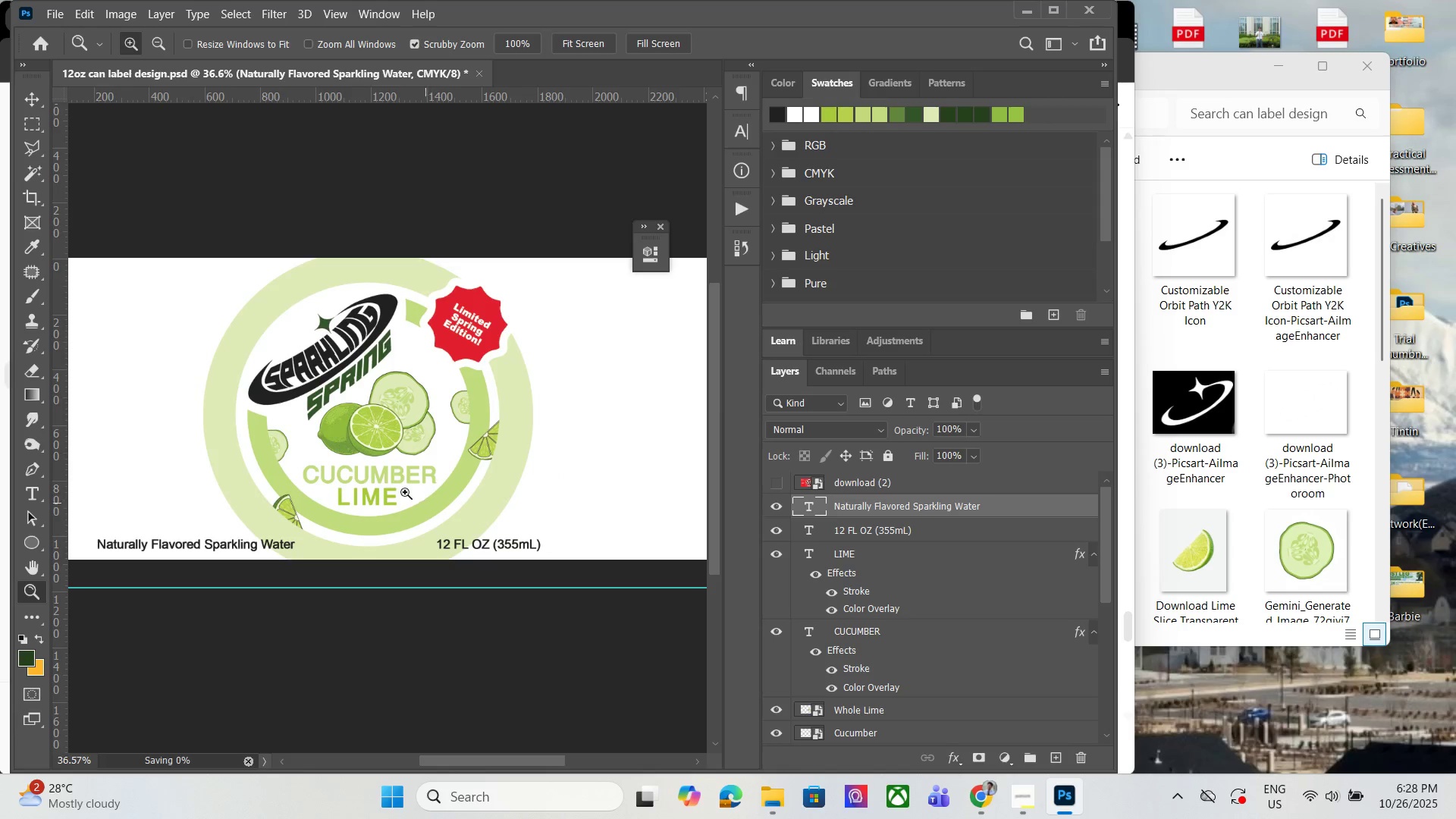 
hold_key(key=AltLeft, duration=0.89)
scroll: coordinate [391, 472], scroll_direction: down, amount: 2.0
 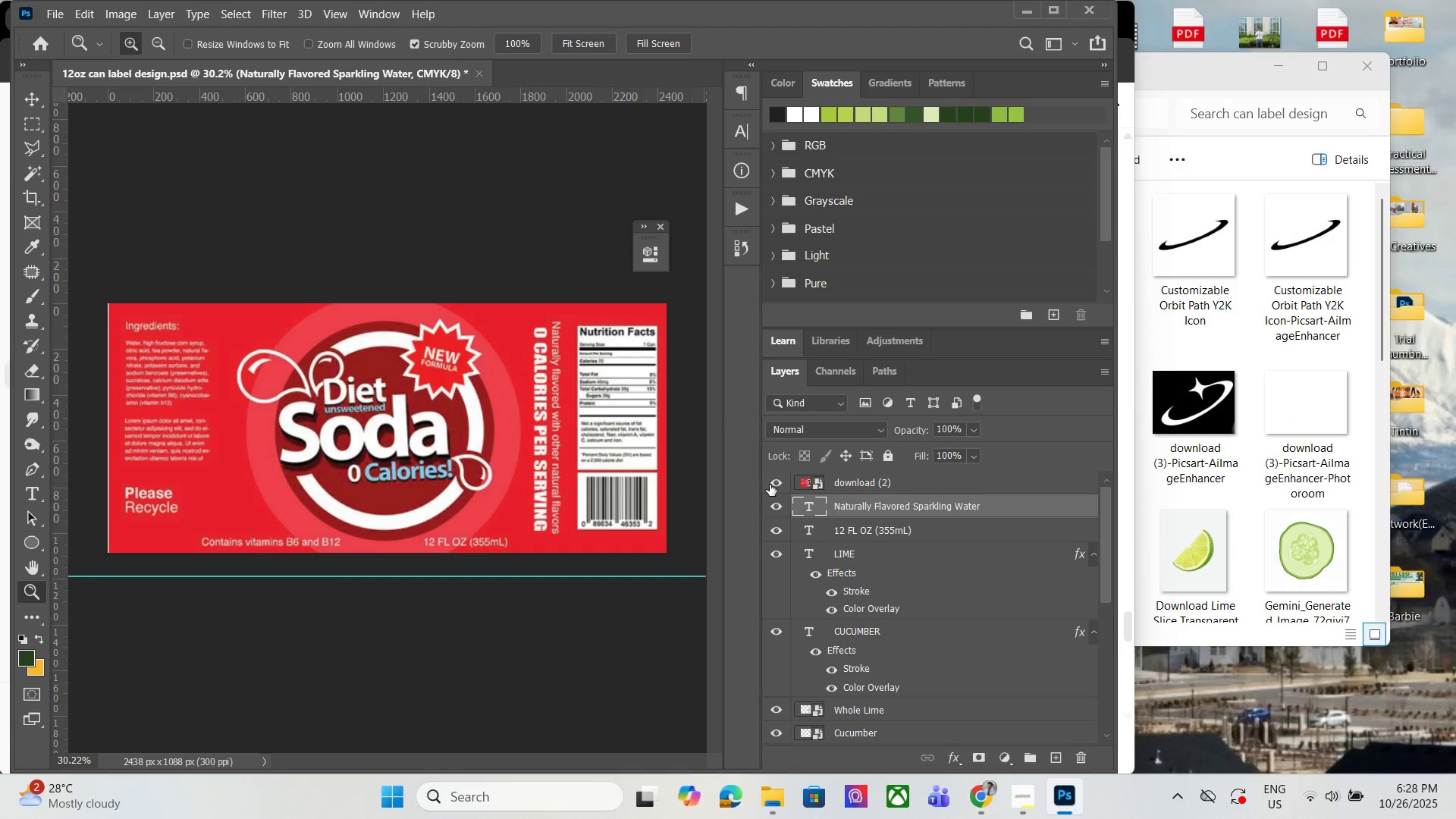 
left_click([770, 485])
 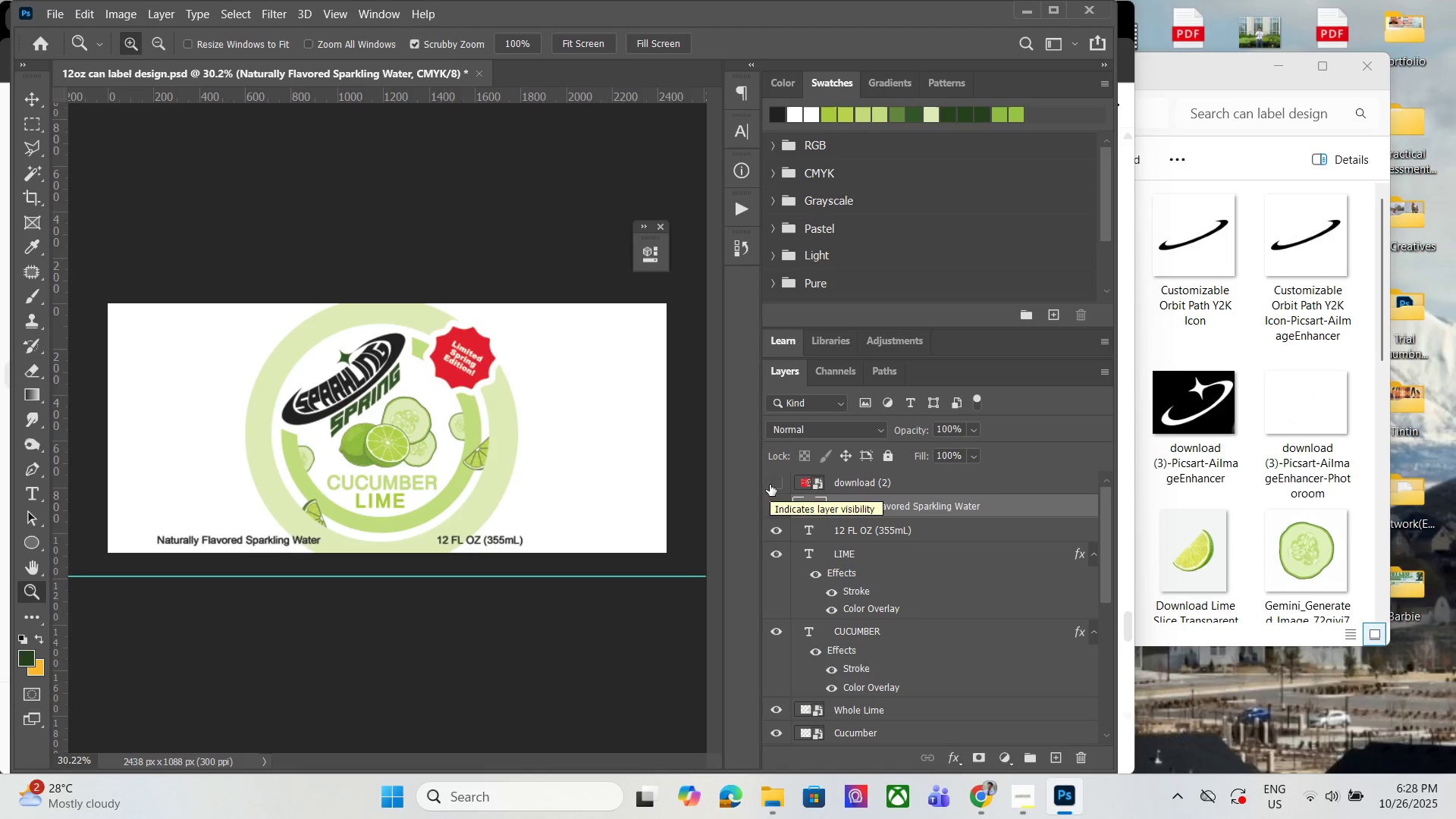 
left_click([979, 800])
 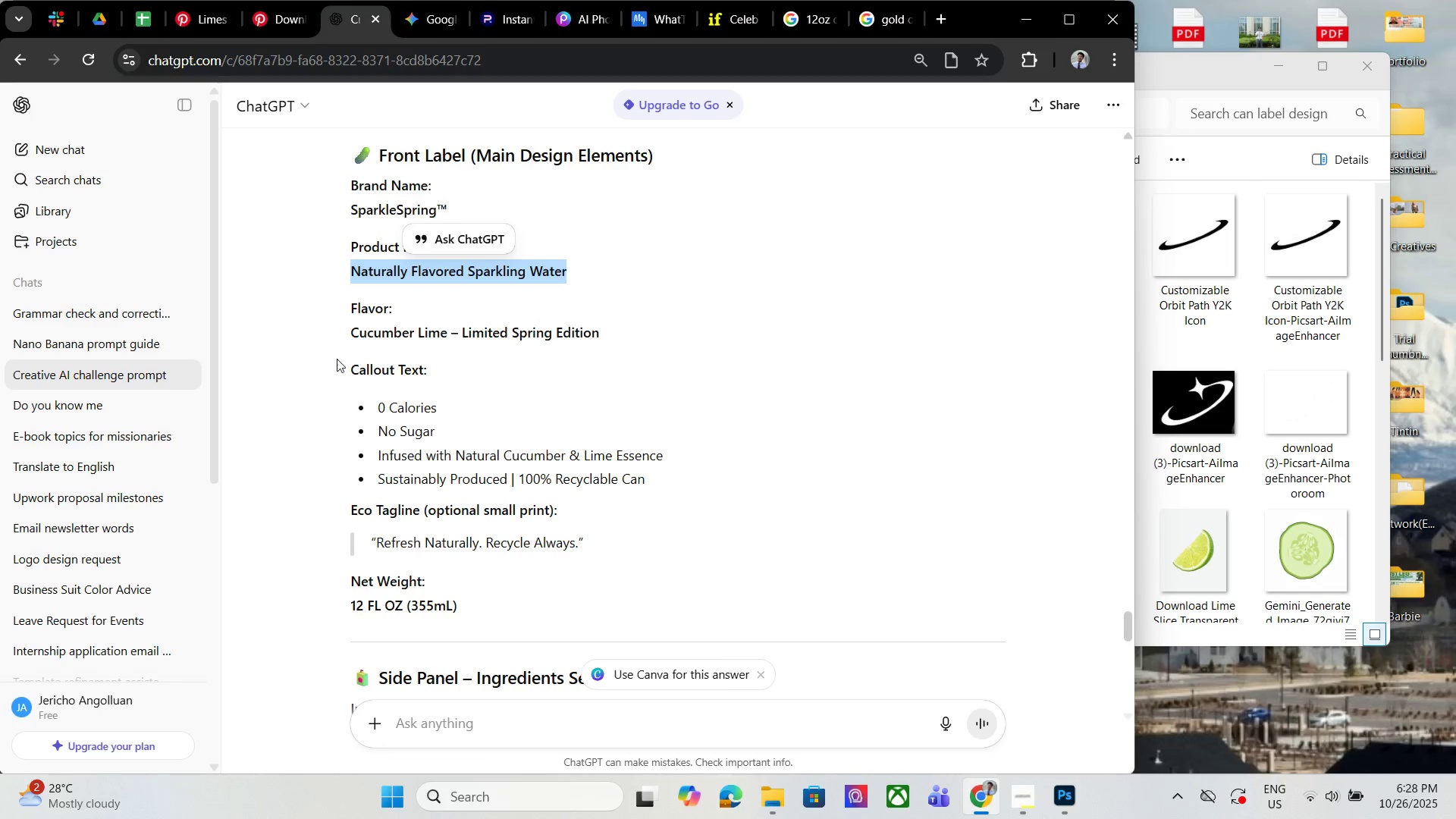 
left_click_drag(start_coordinate=[351, 331], to_coordinate=[596, 340])
 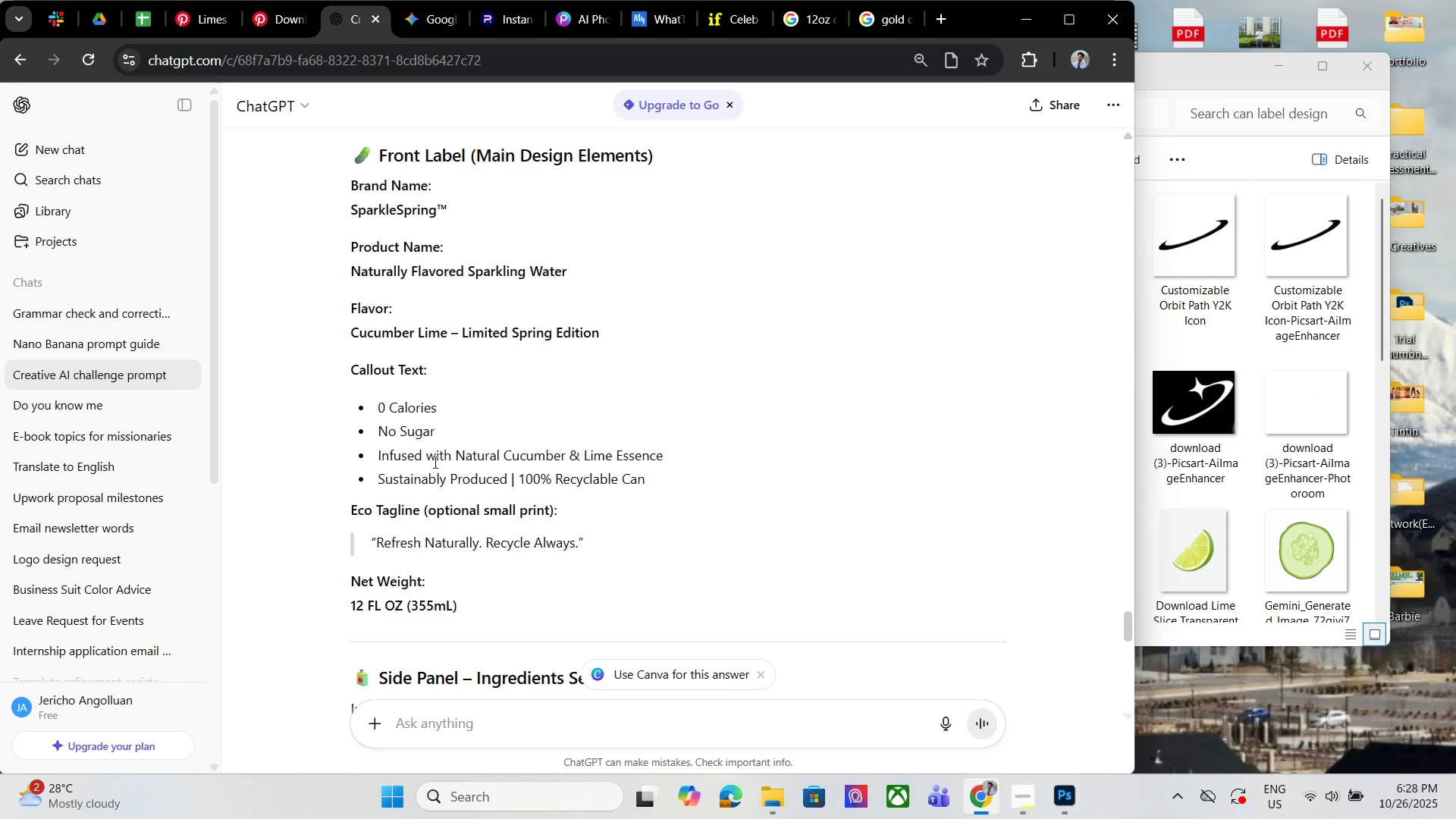 
left_click_drag(start_coordinate=[375, 452], to_coordinate=[682, 453])
 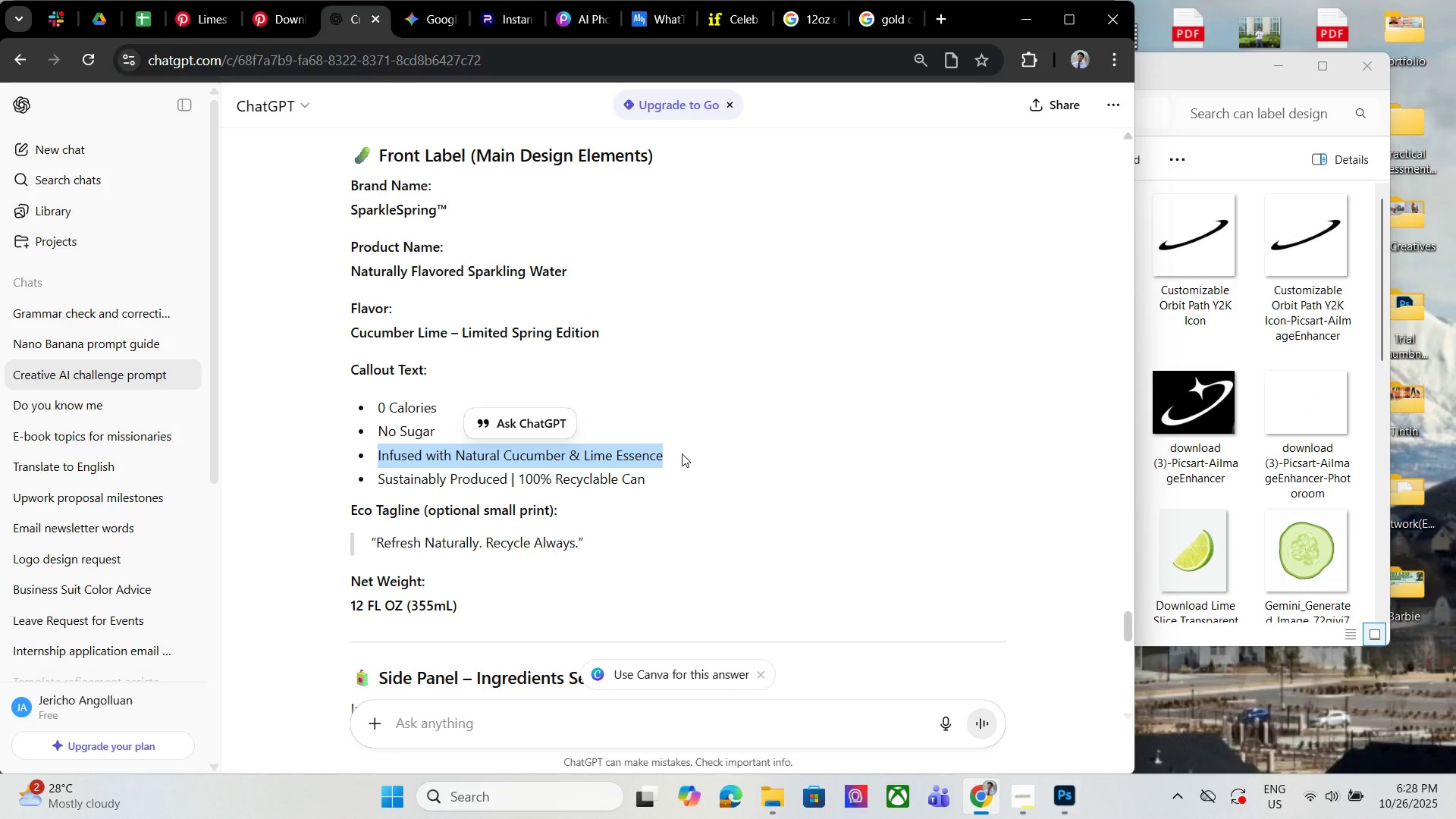 
key(Control+C)
 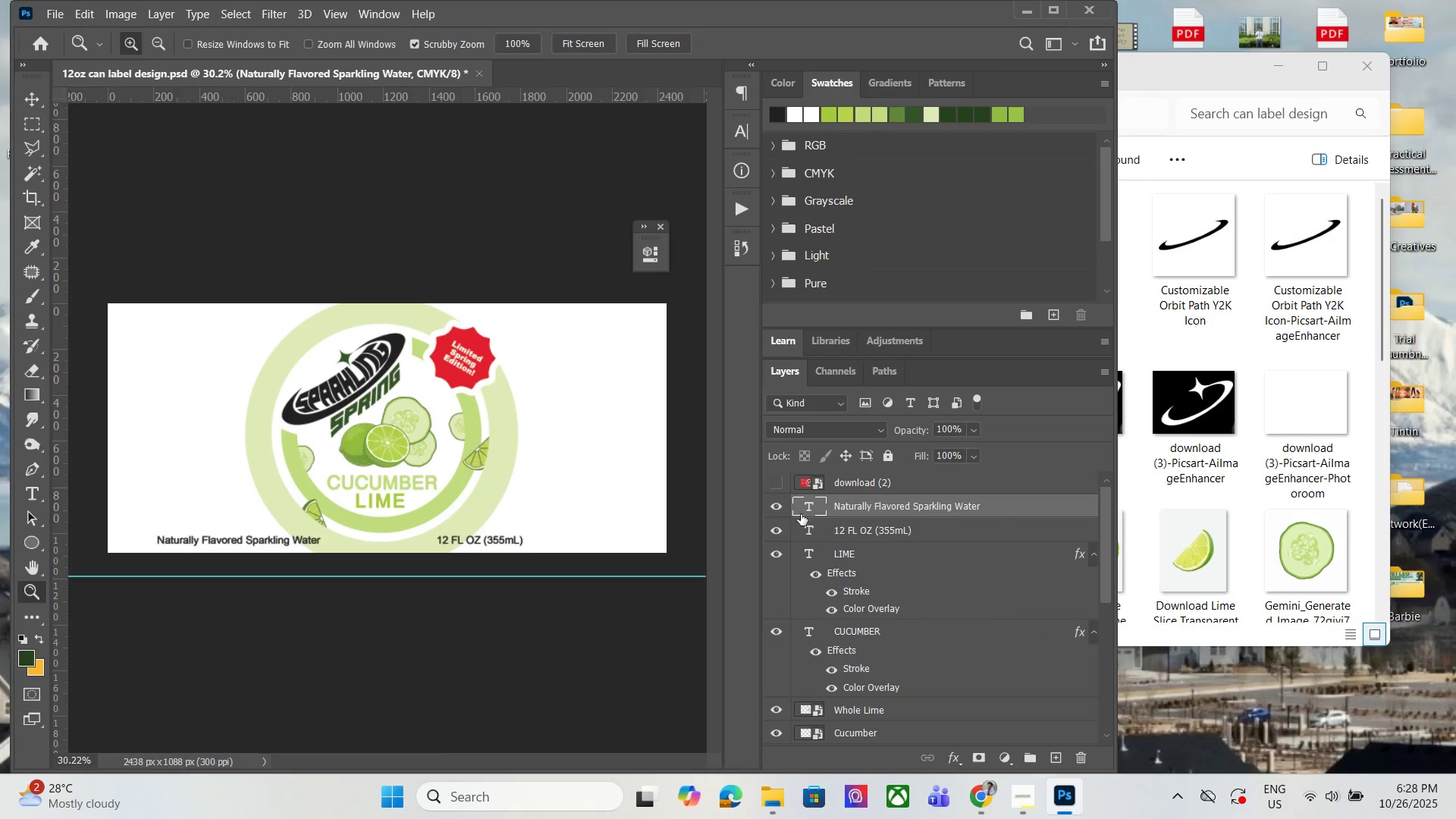 
double_click([775, 529])
 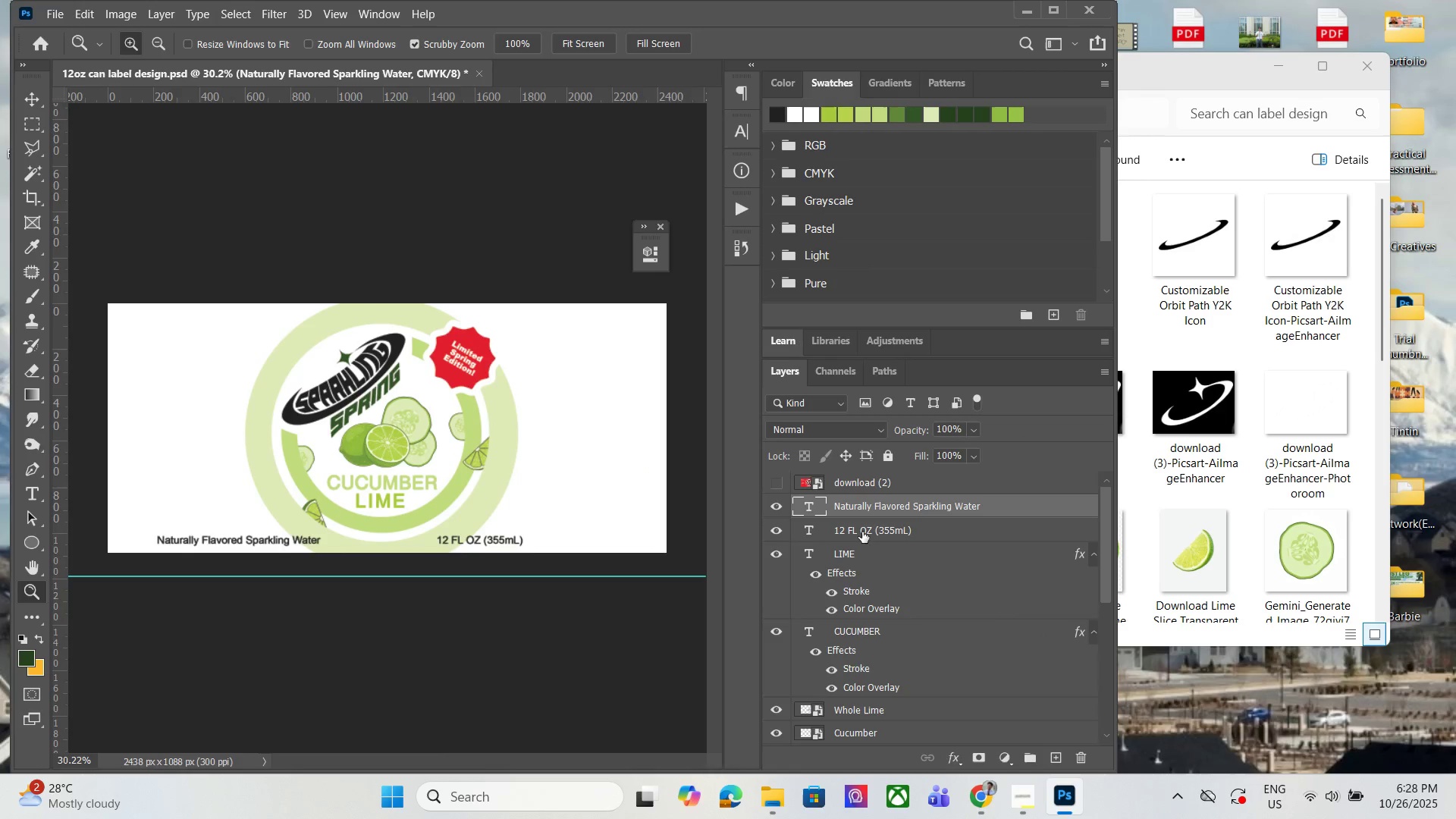 
left_click([862, 532])
 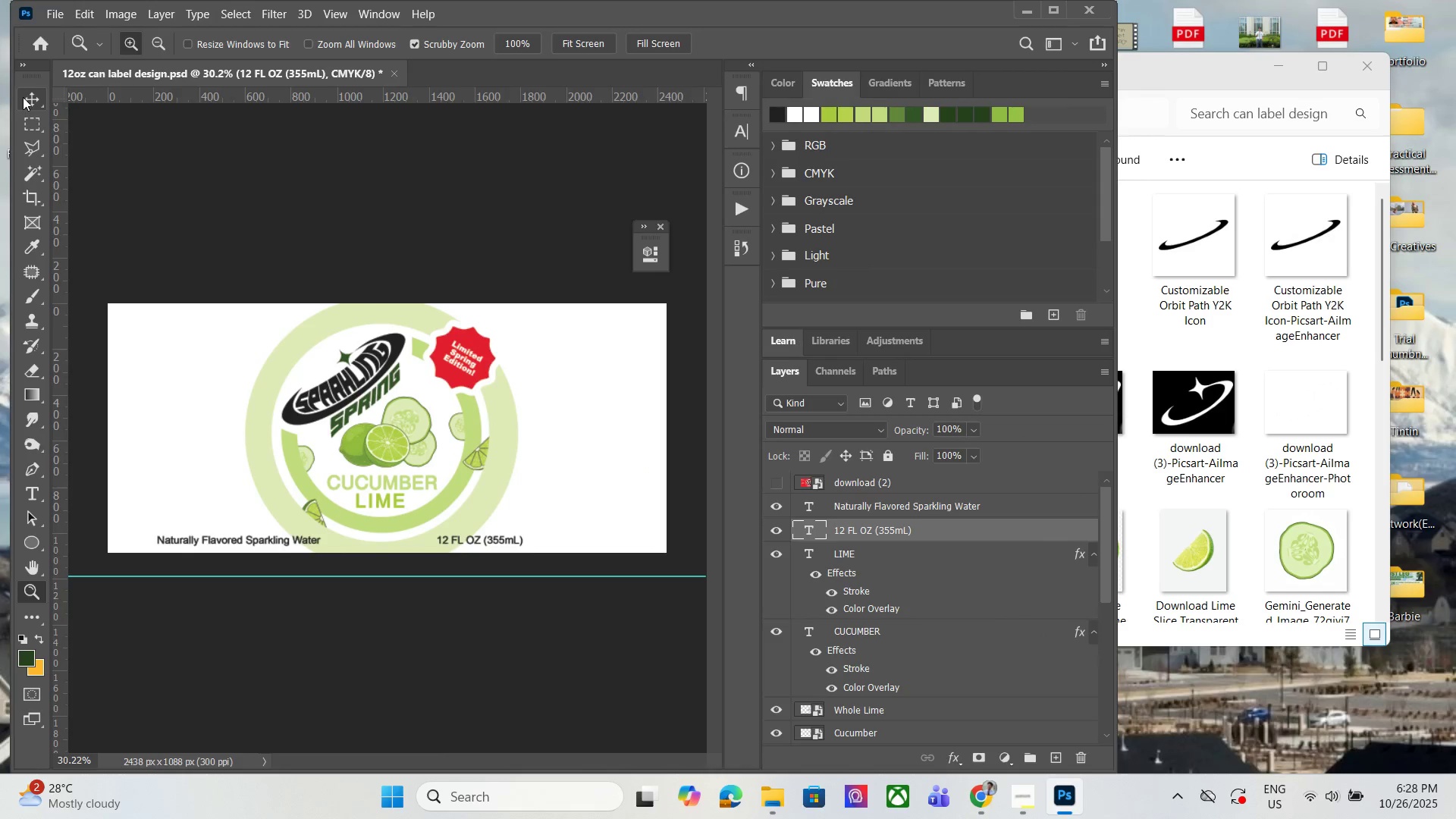 
left_click([23, 97])
 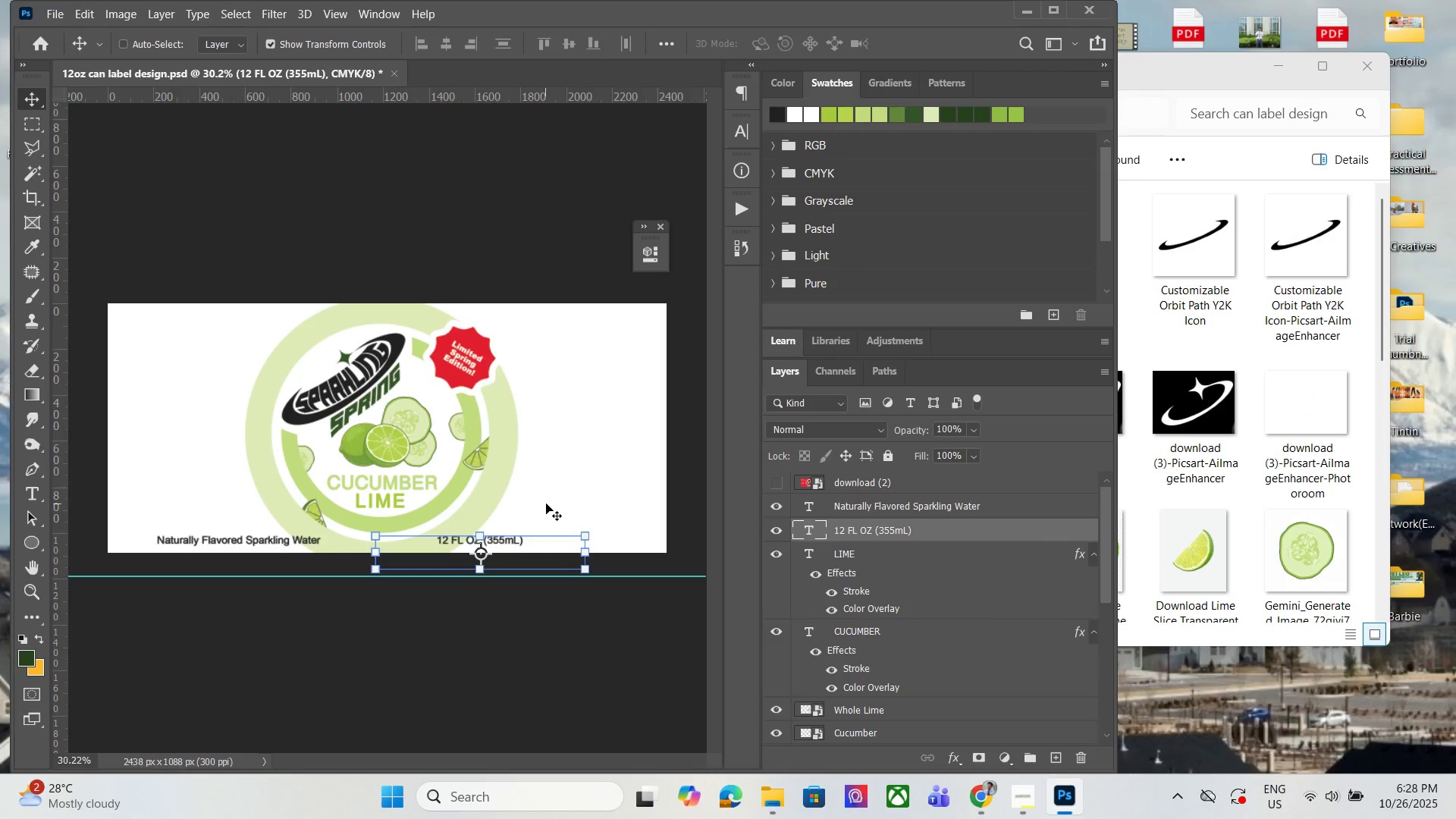 
key(Control+J)
 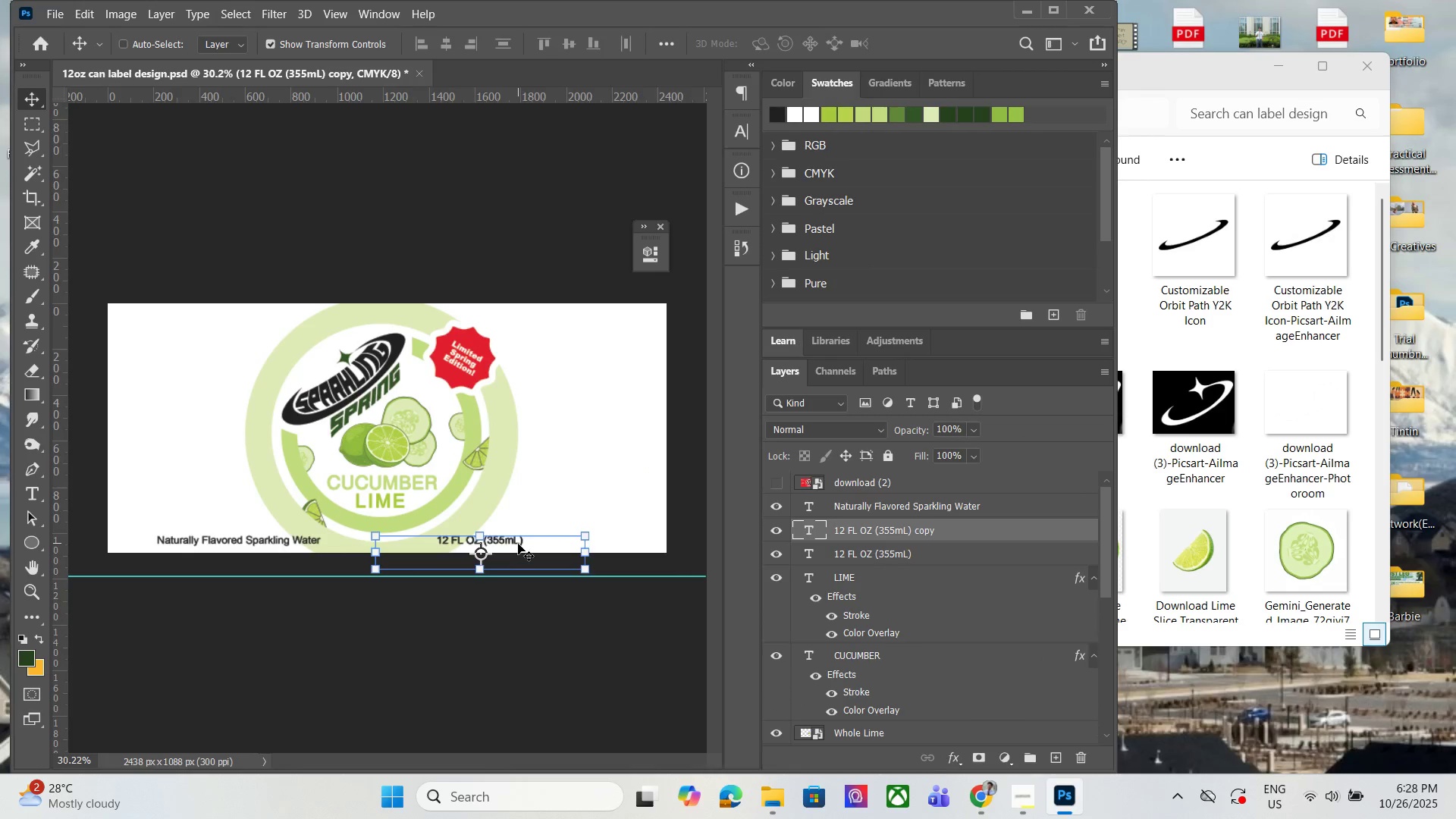 
left_click_drag(start_coordinate=[522, 542], to_coordinate=[603, 436])
 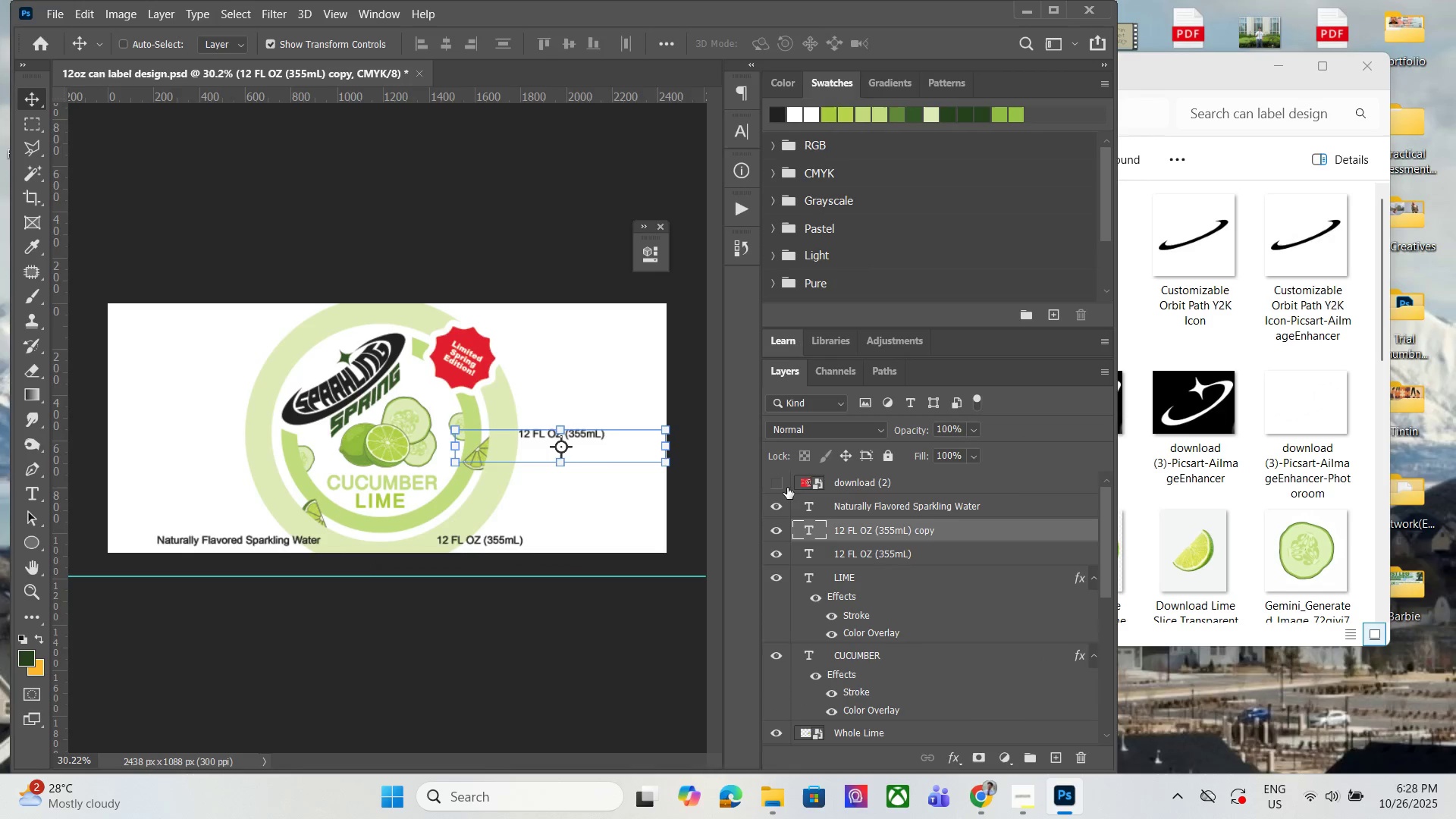 
left_click([771, 485])
 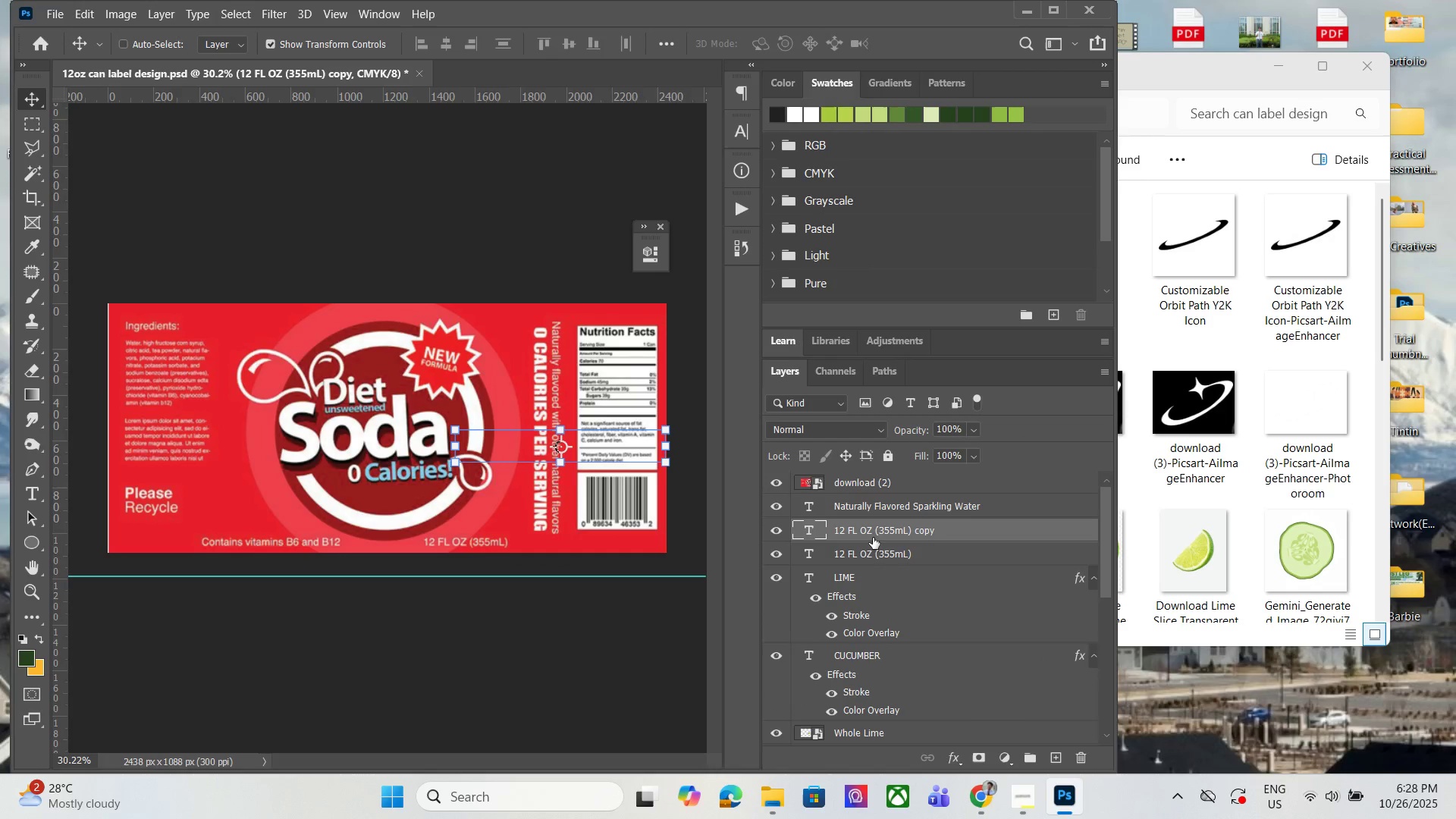 
left_click_drag(start_coordinate=[874, 534], to_coordinate=[871, 472])
 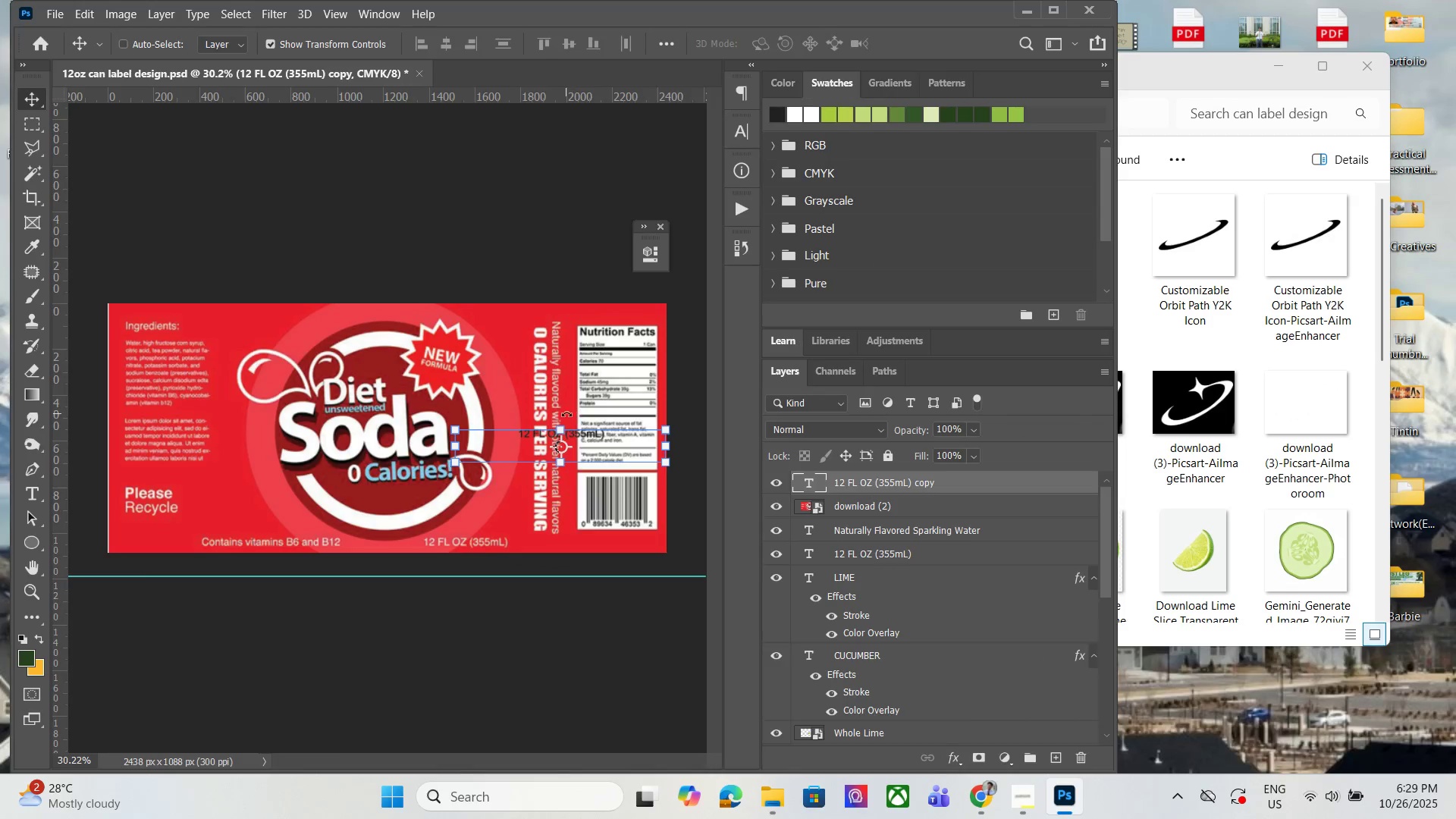 
left_click([566, 413])
 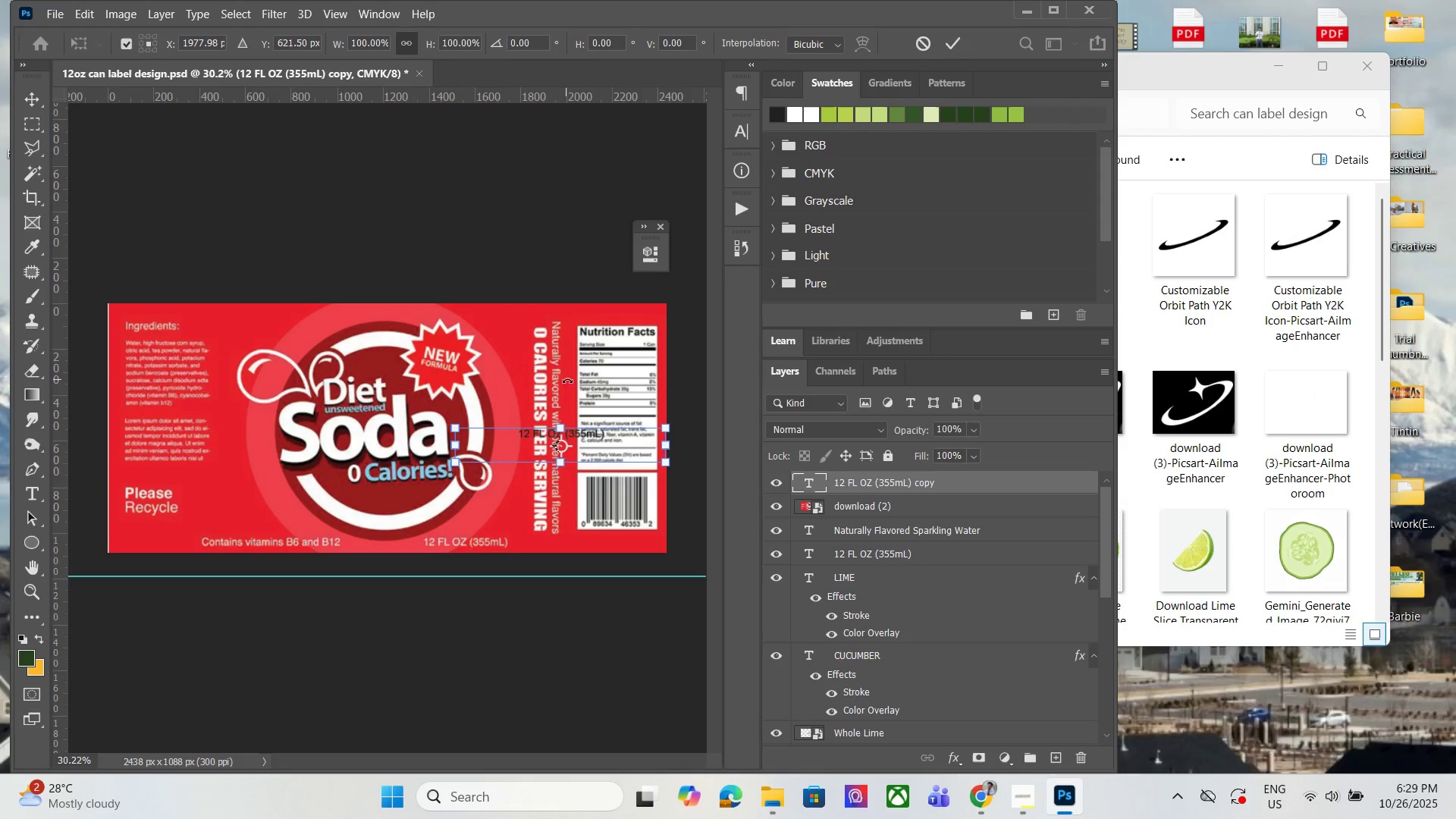 
left_click_drag(start_coordinate=[567, 380], to_coordinate=[634, 451])
 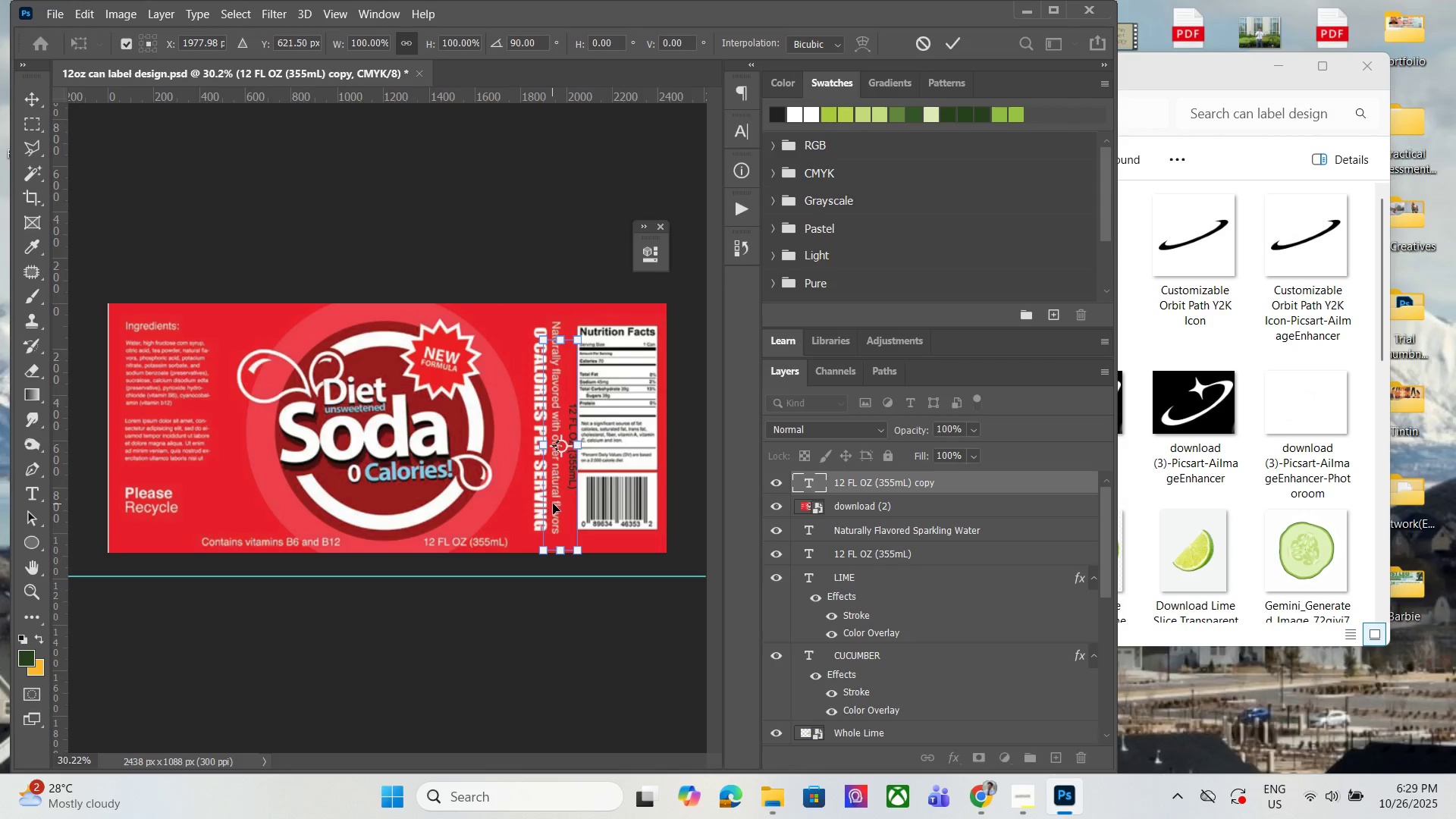 
hold_key(key=ShiftLeft, duration=0.82)
 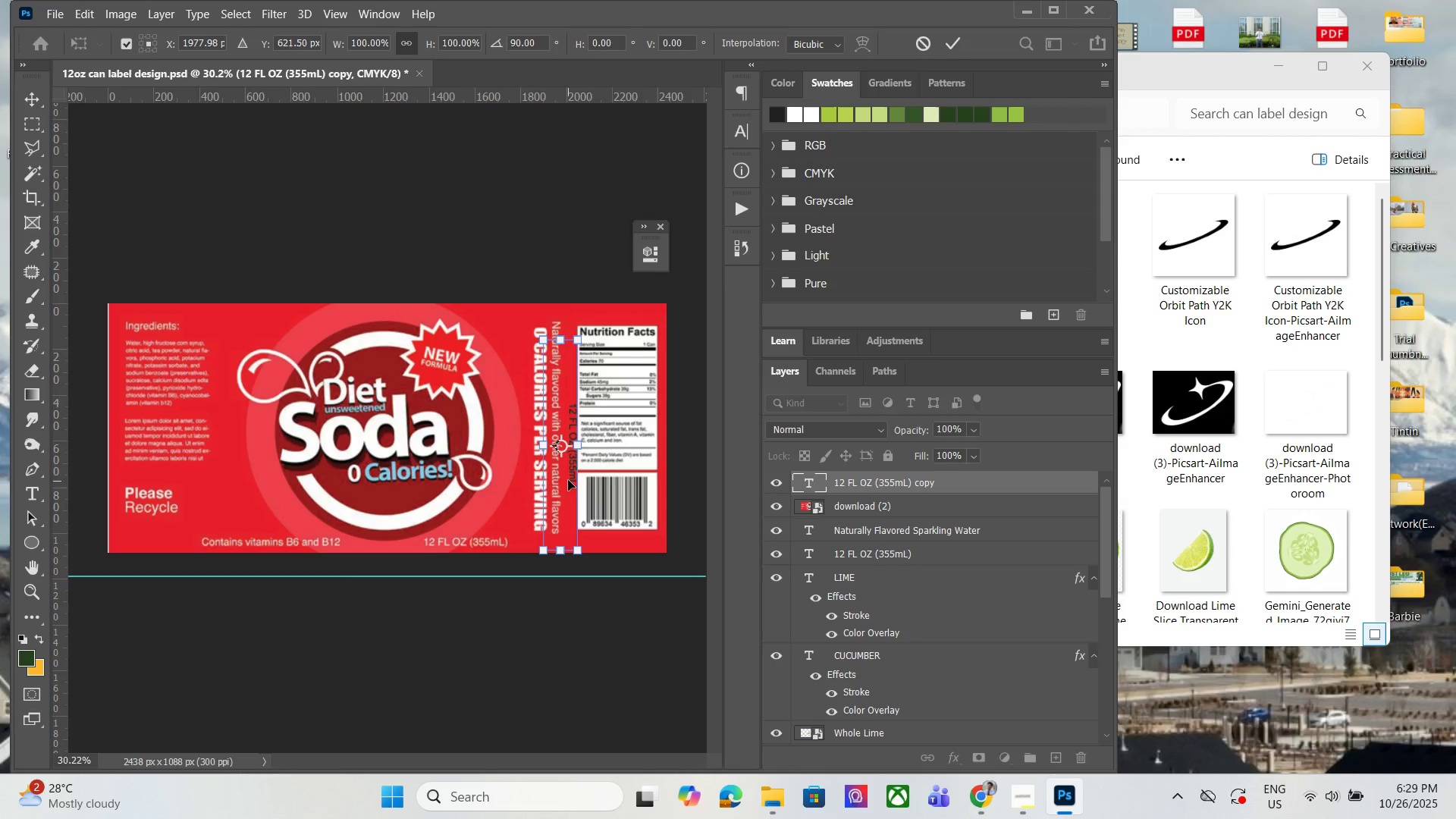 
key(Control+ControlLeft)
 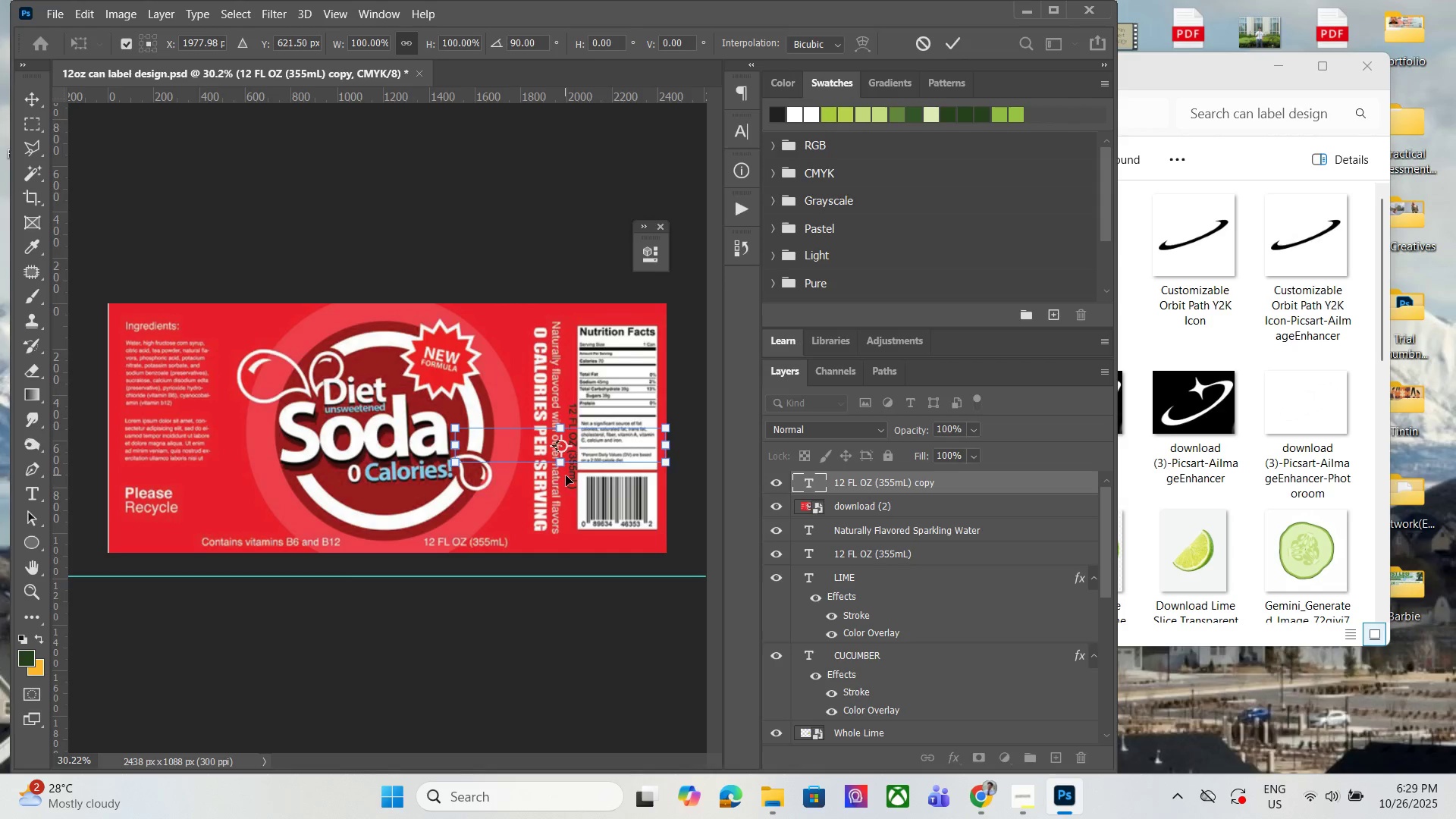 
key(Control+Z)
 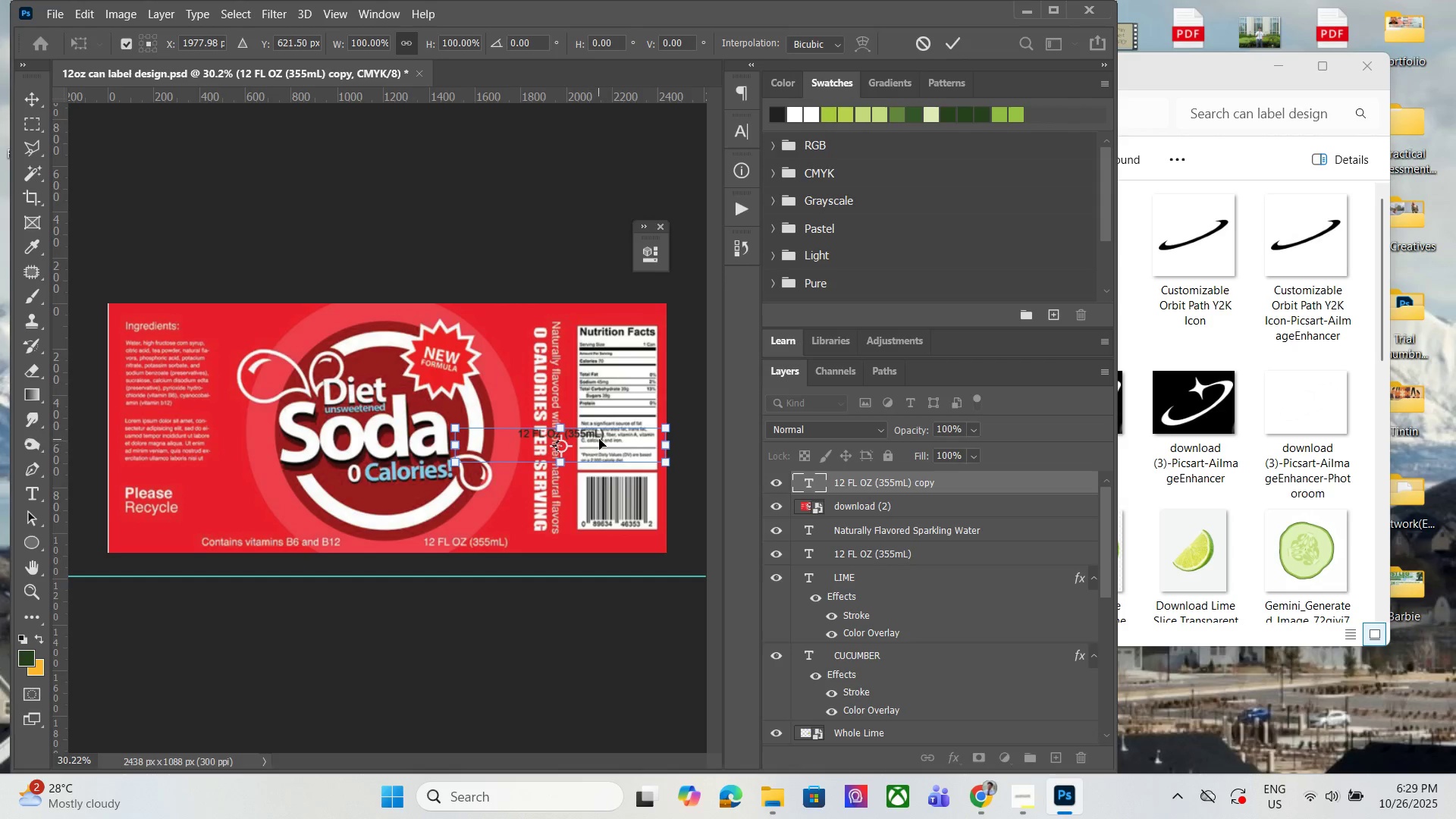 
left_click_drag(start_coordinate=[599, 439], to_coordinate=[557, 428])
 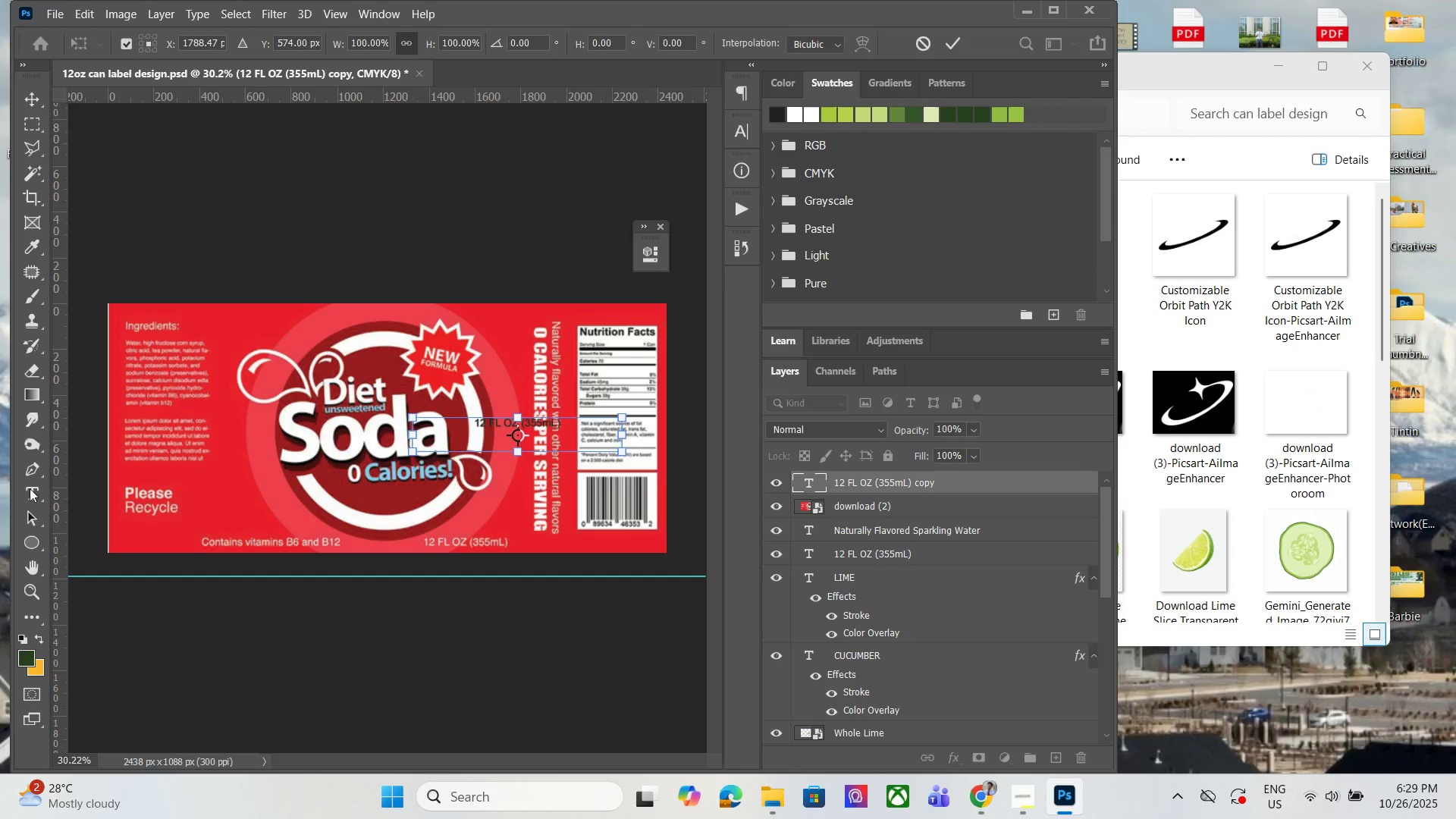 
left_click([27, 488])
 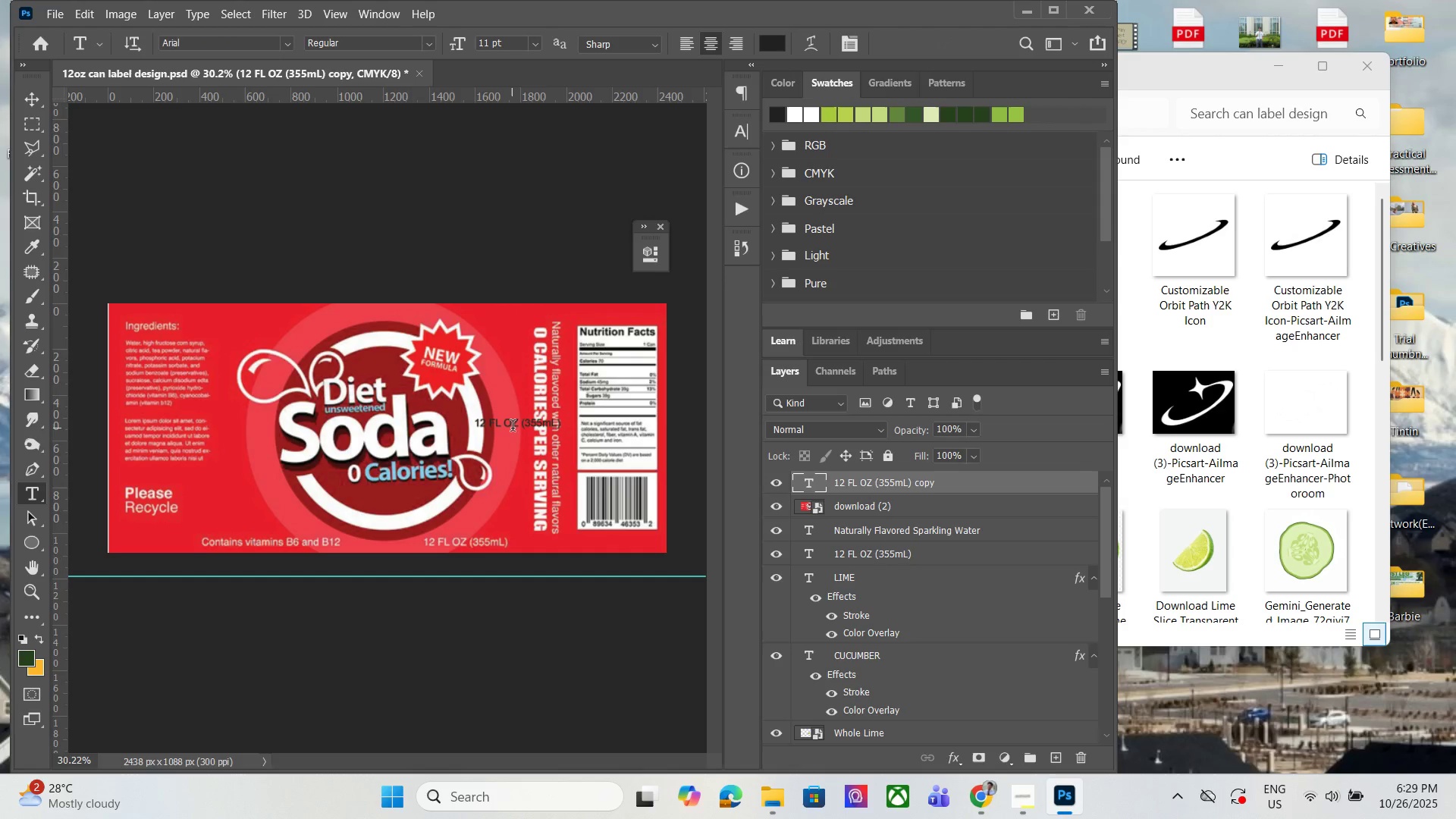 
left_click([513, 428])
 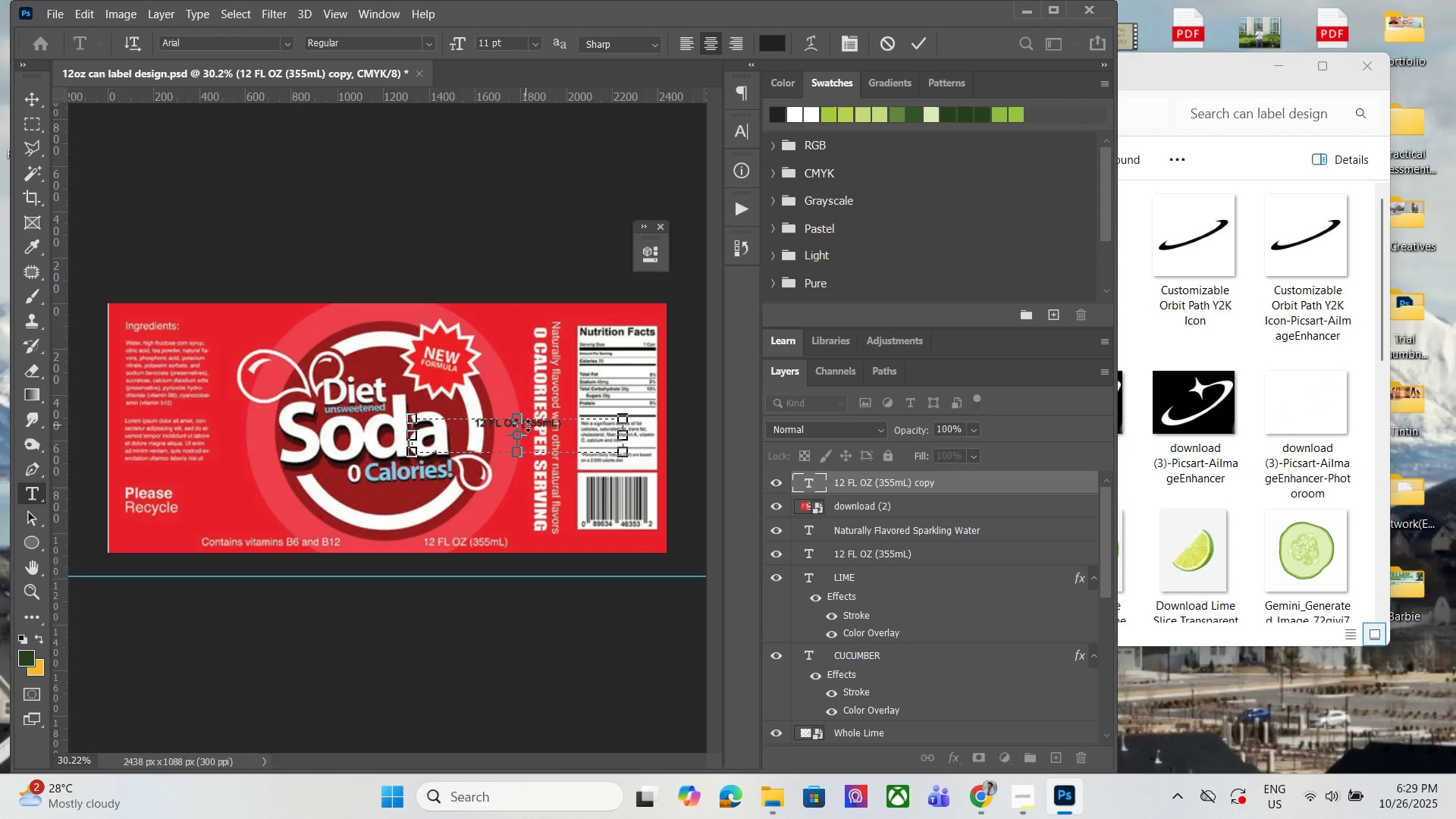 
key(Control+A)
 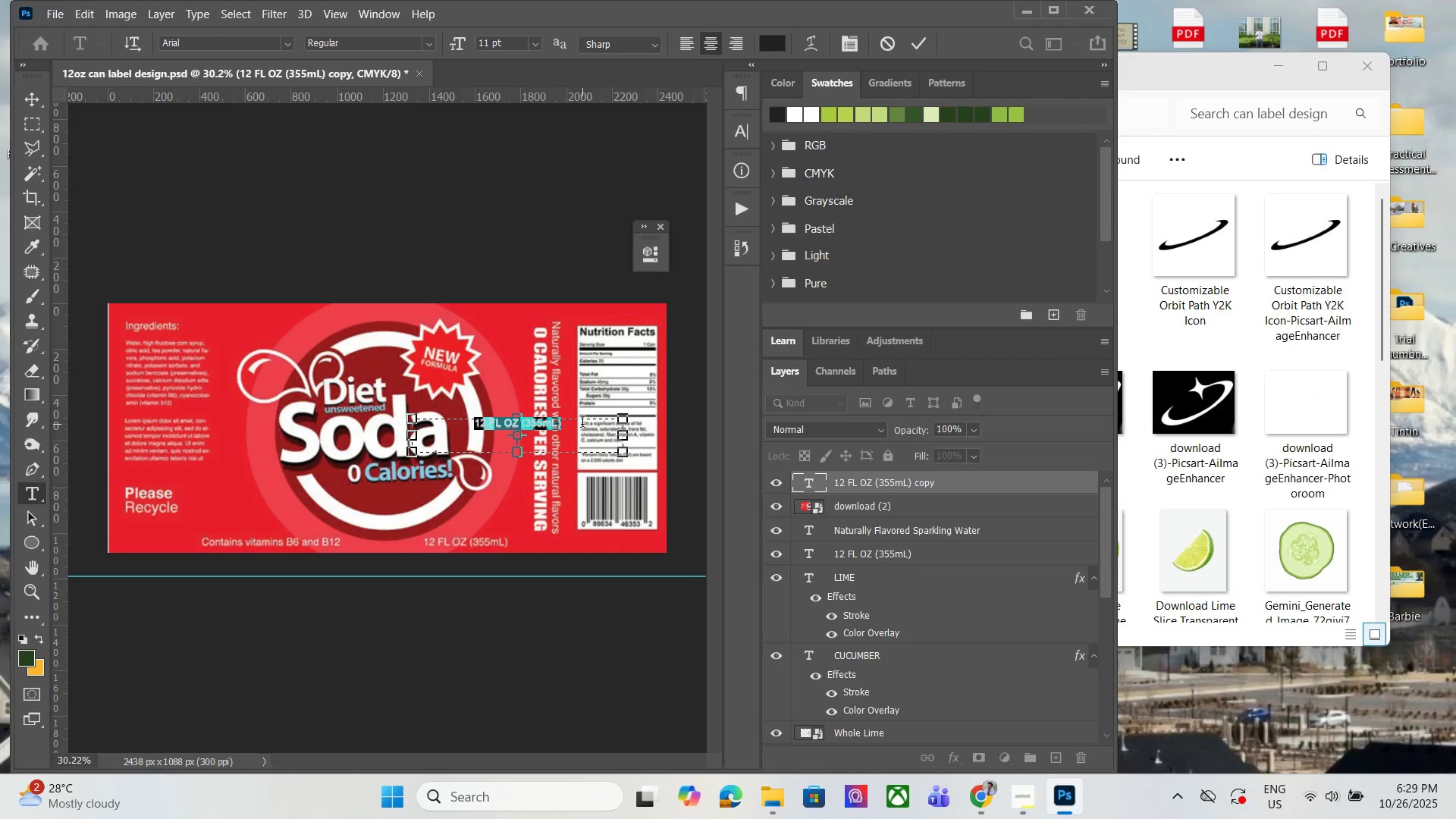 
key(Control+V)
 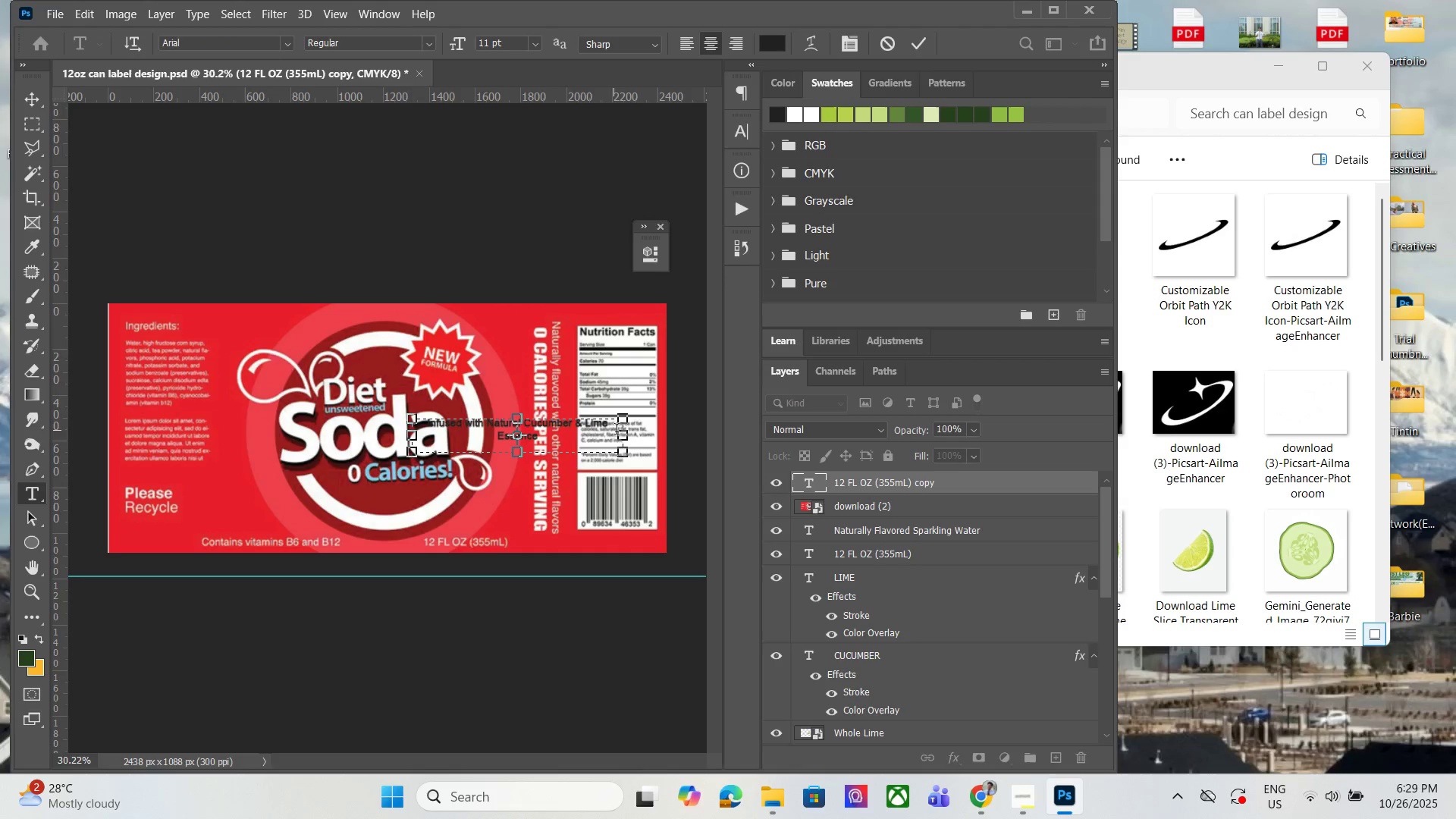 
left_click_drag(start_coordinate=[623, 433], to_coordinate=[670, 433])
 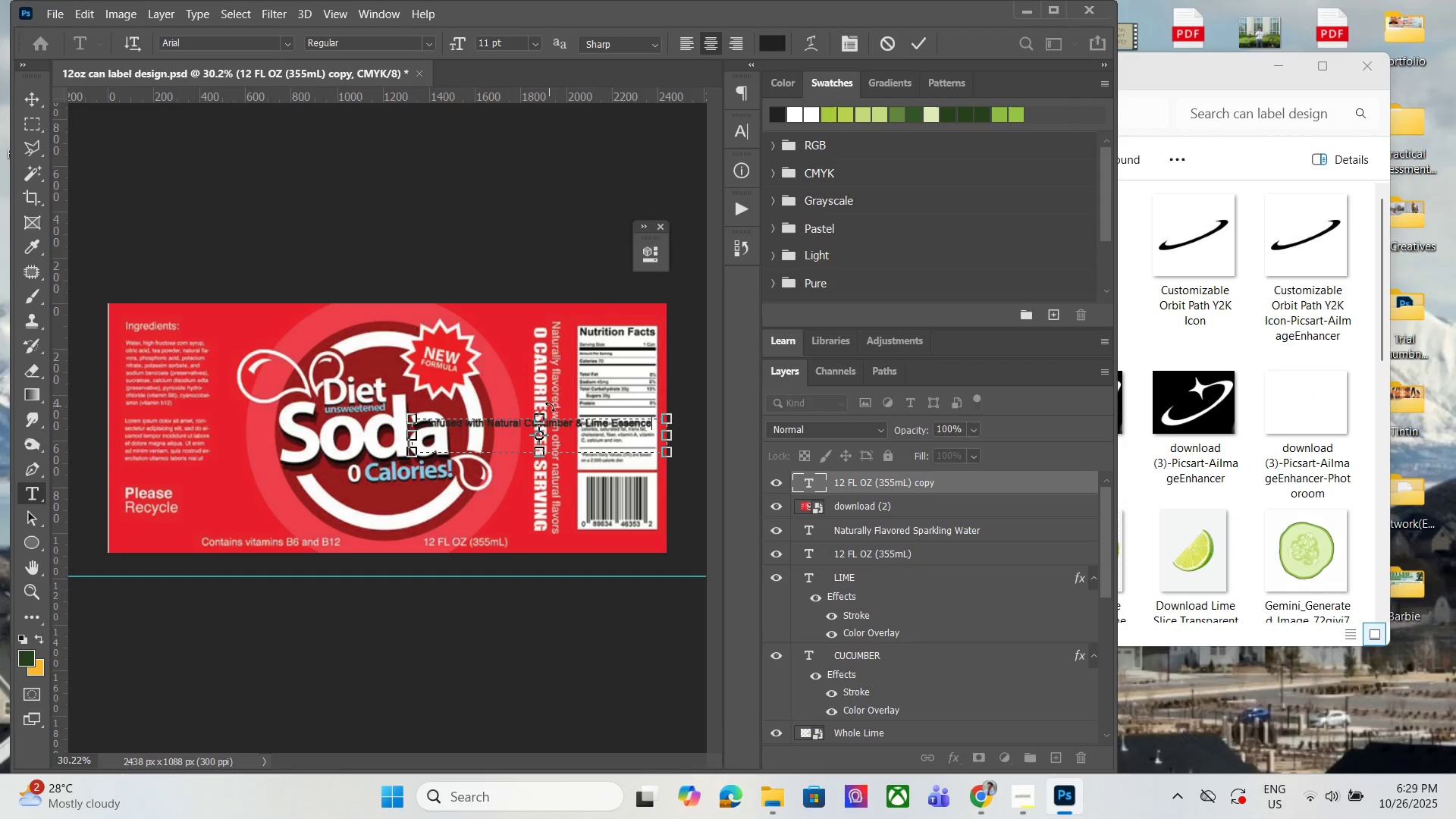 
left_click([547, 405])
 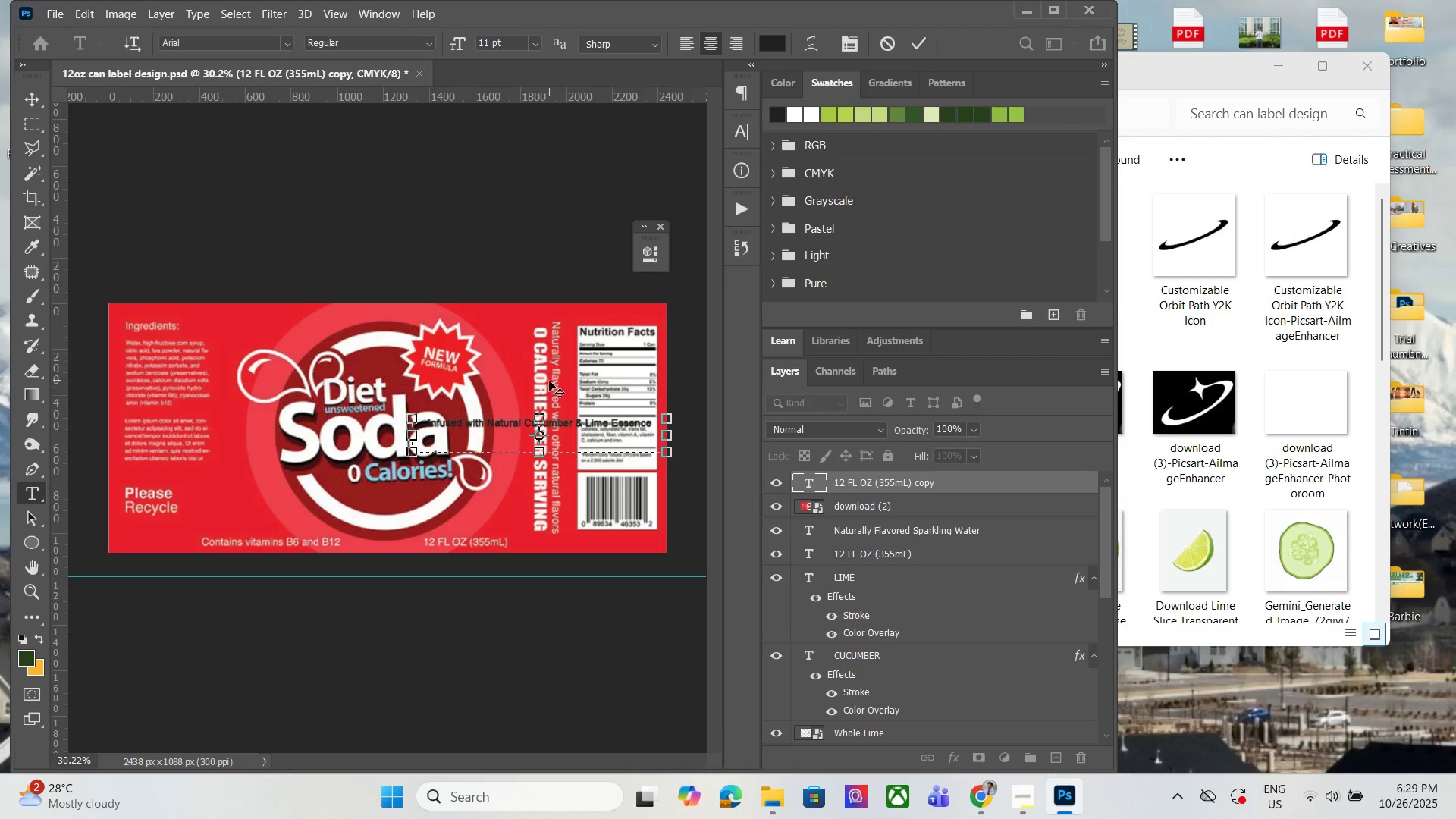 
left_click_drag(start_coordinate=[550, 378], to_coordinate=[563, 356])
 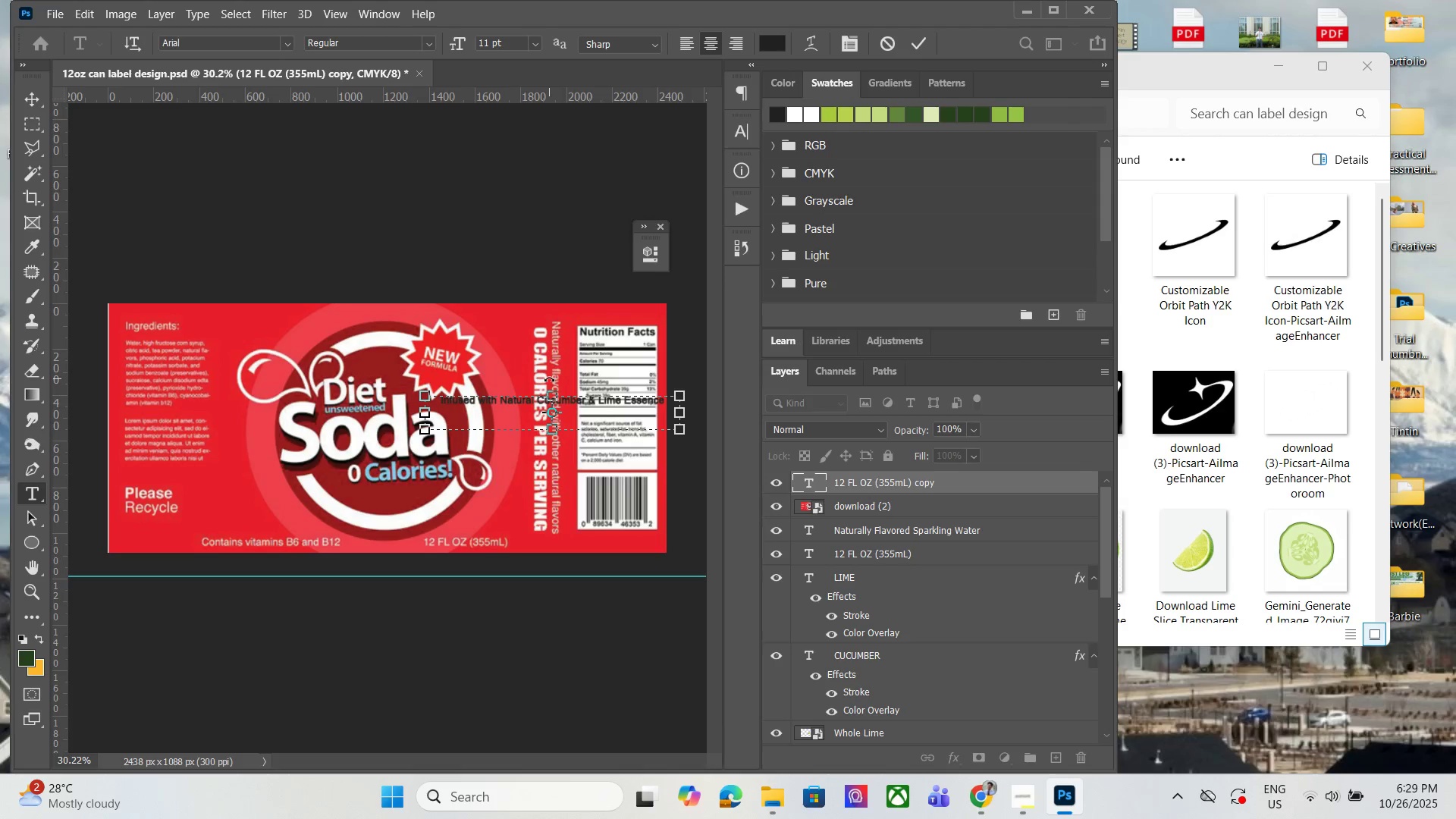 
left_click([549, 378])
 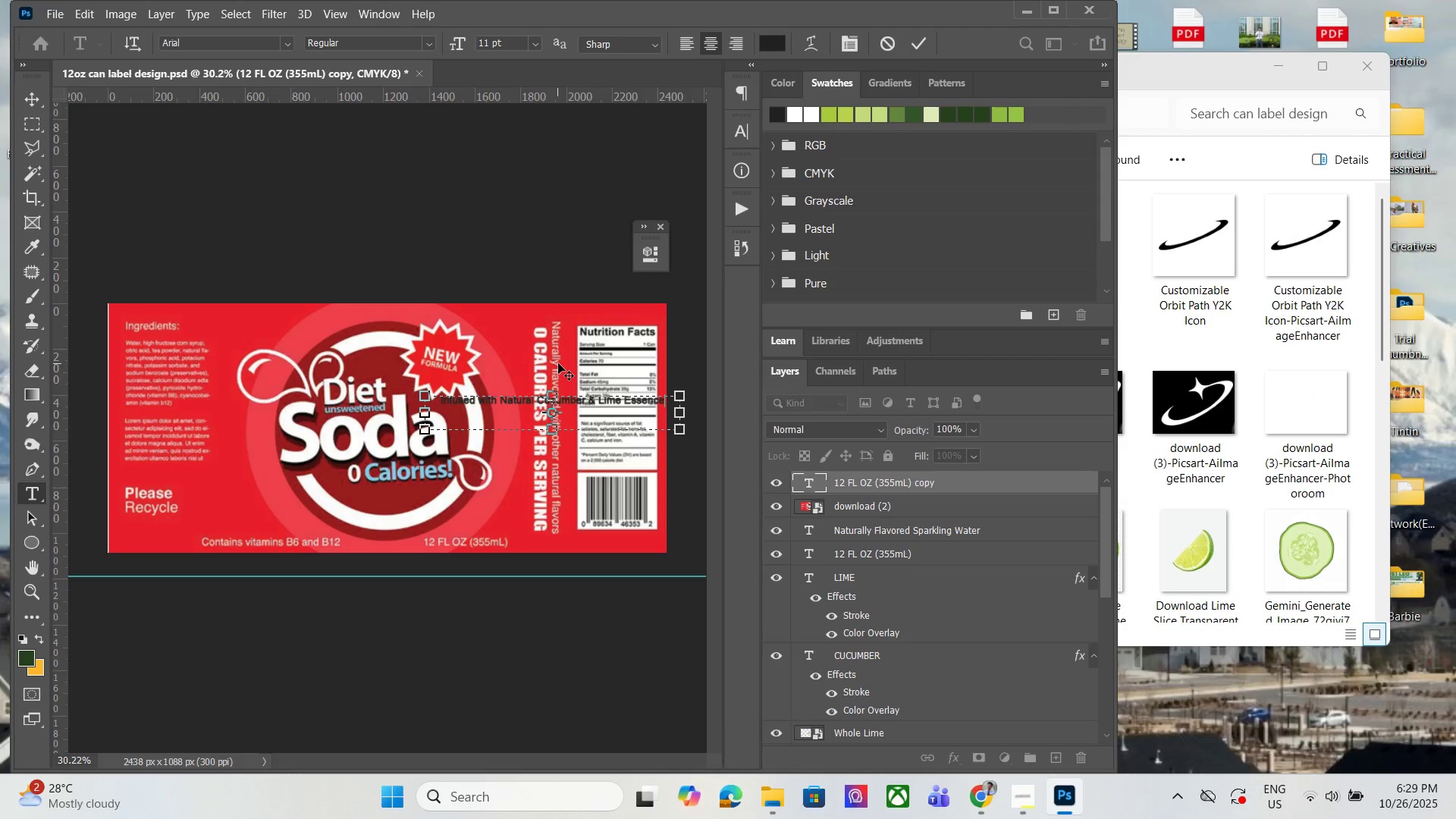 
left_click_drag(start_coordinate=[558, 363], to_coordinate=[541, 369])
 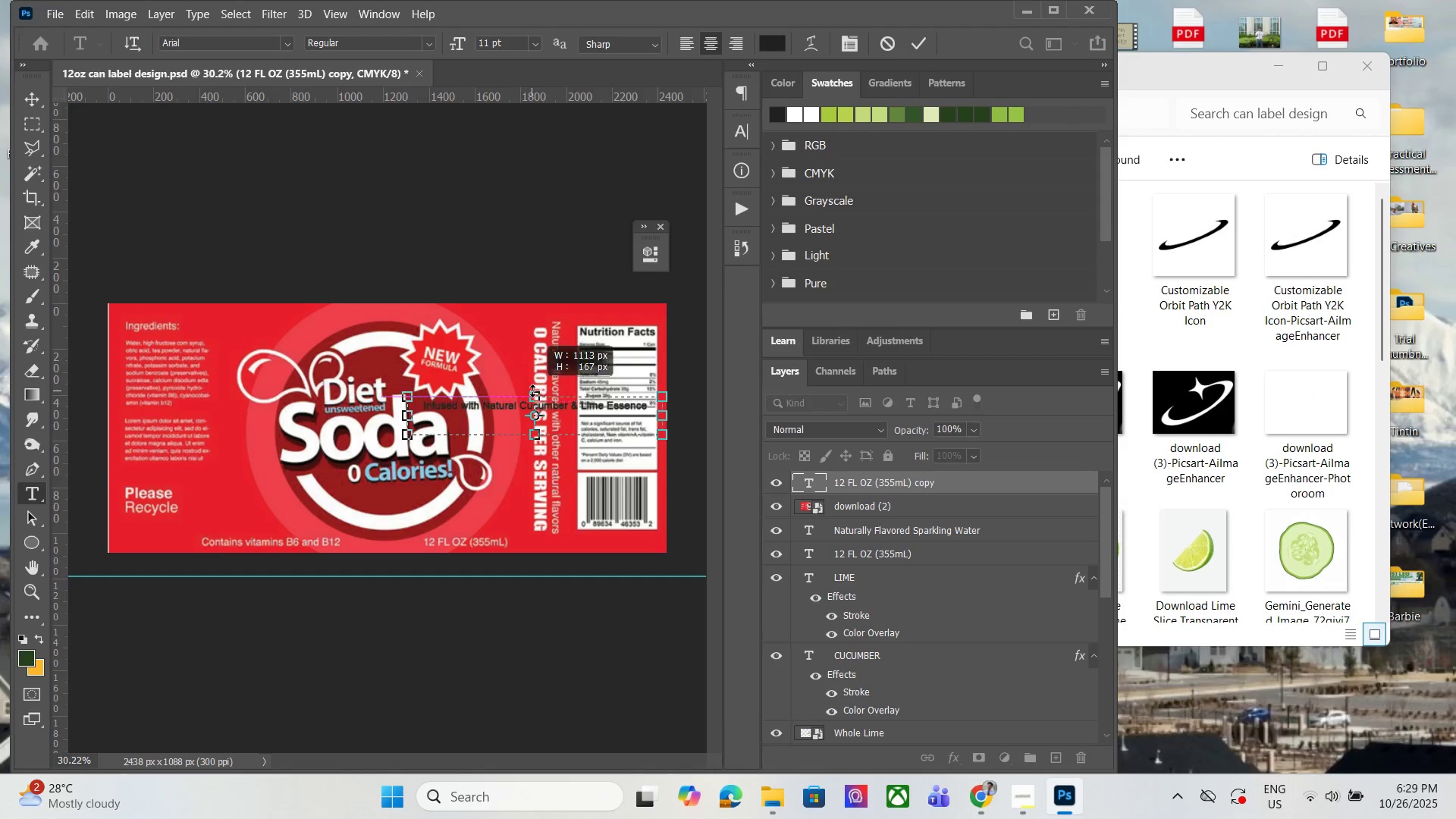 
left_click([532, 391])
 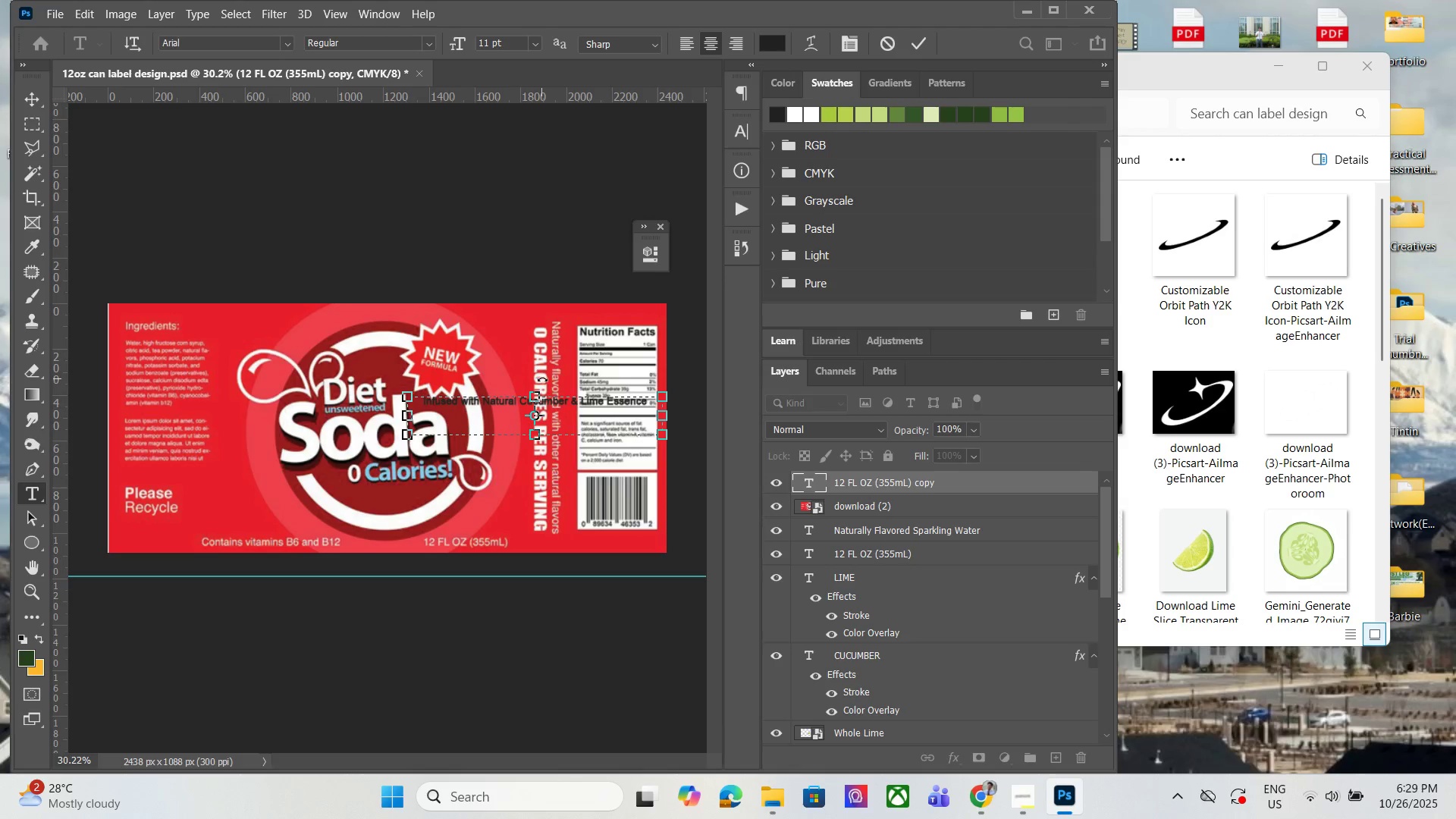 
left_click_drag(start_coordinate=[542, 378], to_coordinate=[649, 435])
 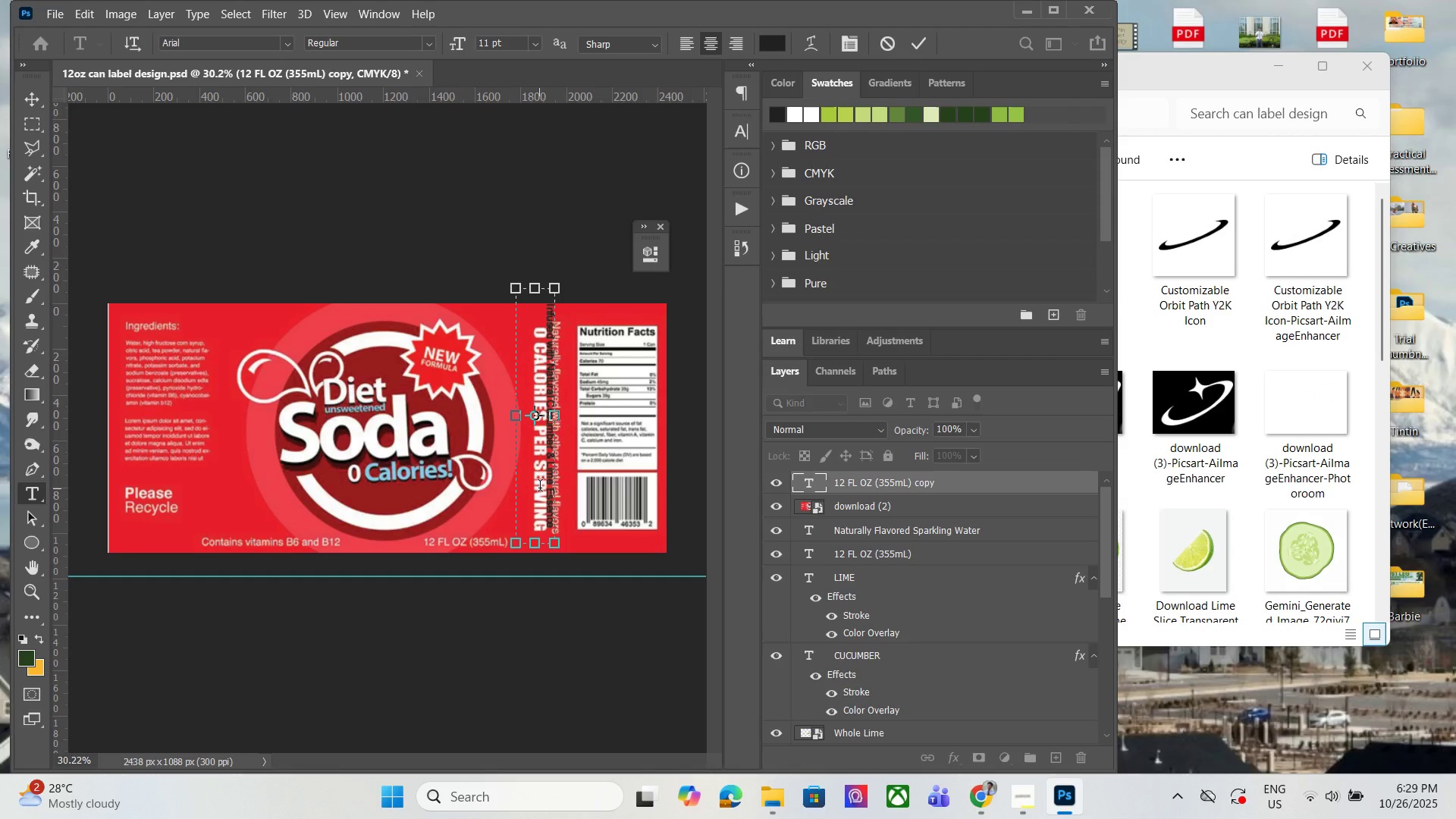 
hold_key(key=ShiftLeft, duration=1.53)
 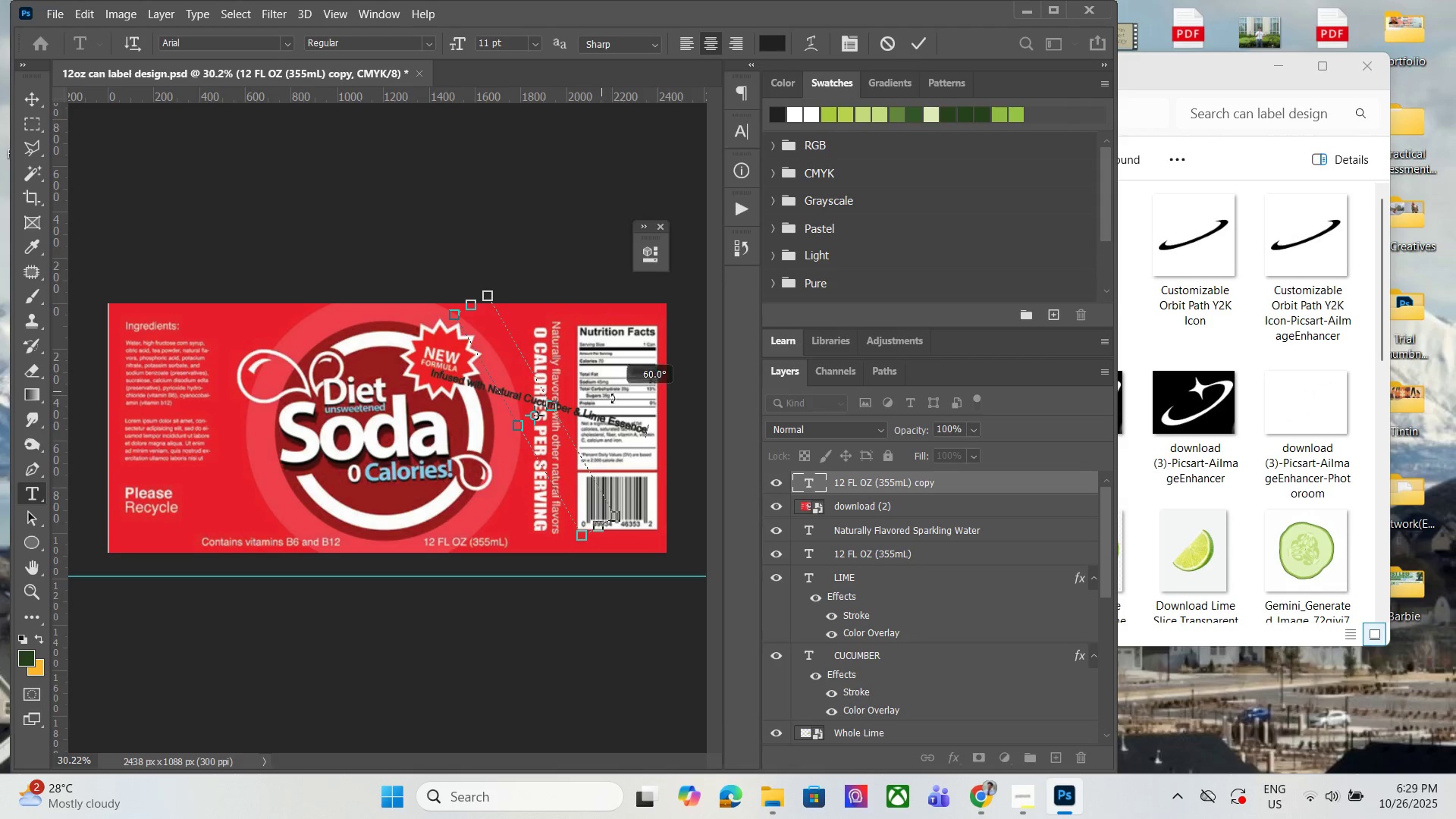 
hold_key(key=ShiftLeft, duration=1.52)
 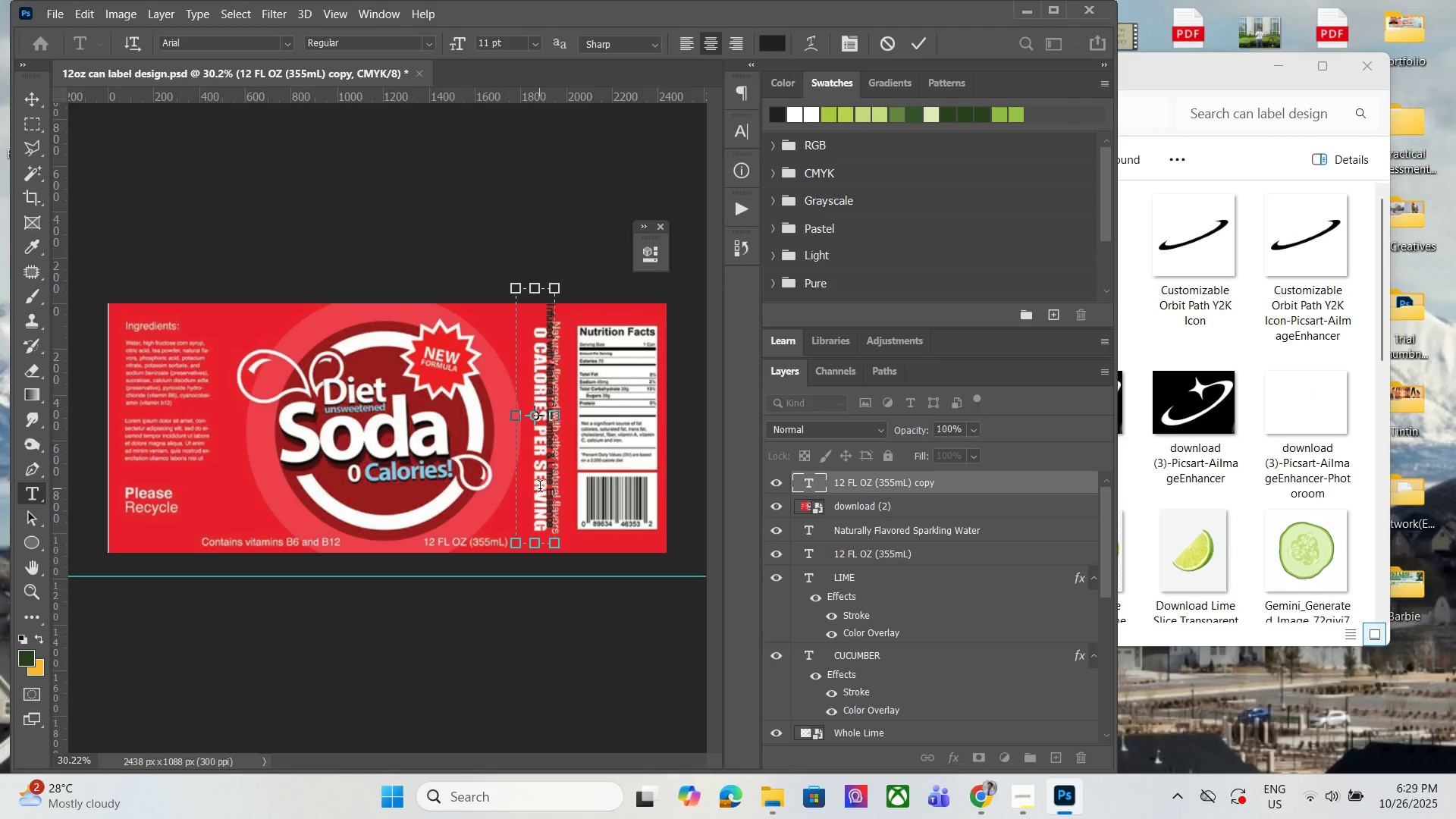 
hold_key(key=ShiftLeft, duration=0.35)
 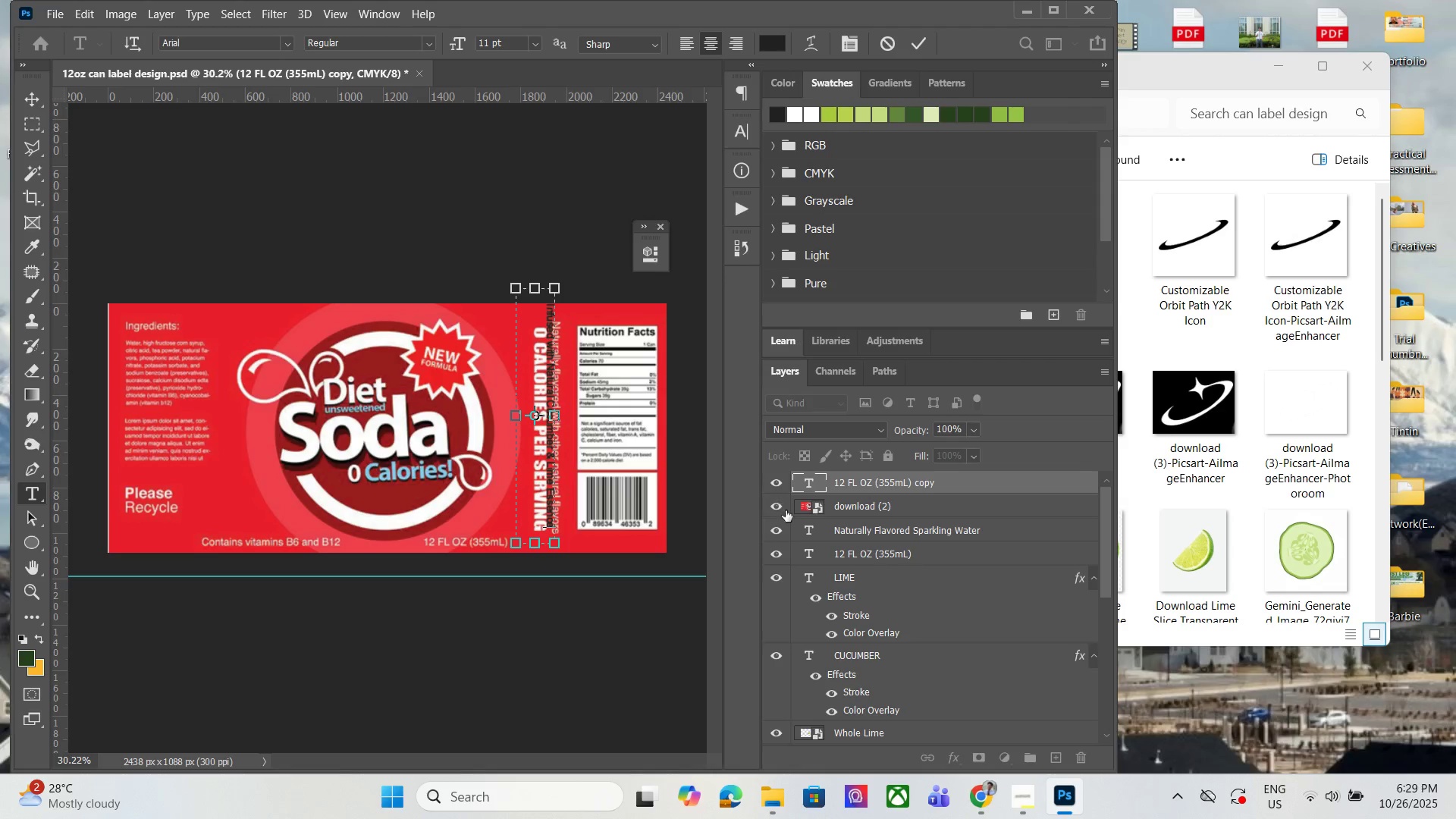 
left_click([780, 507])
 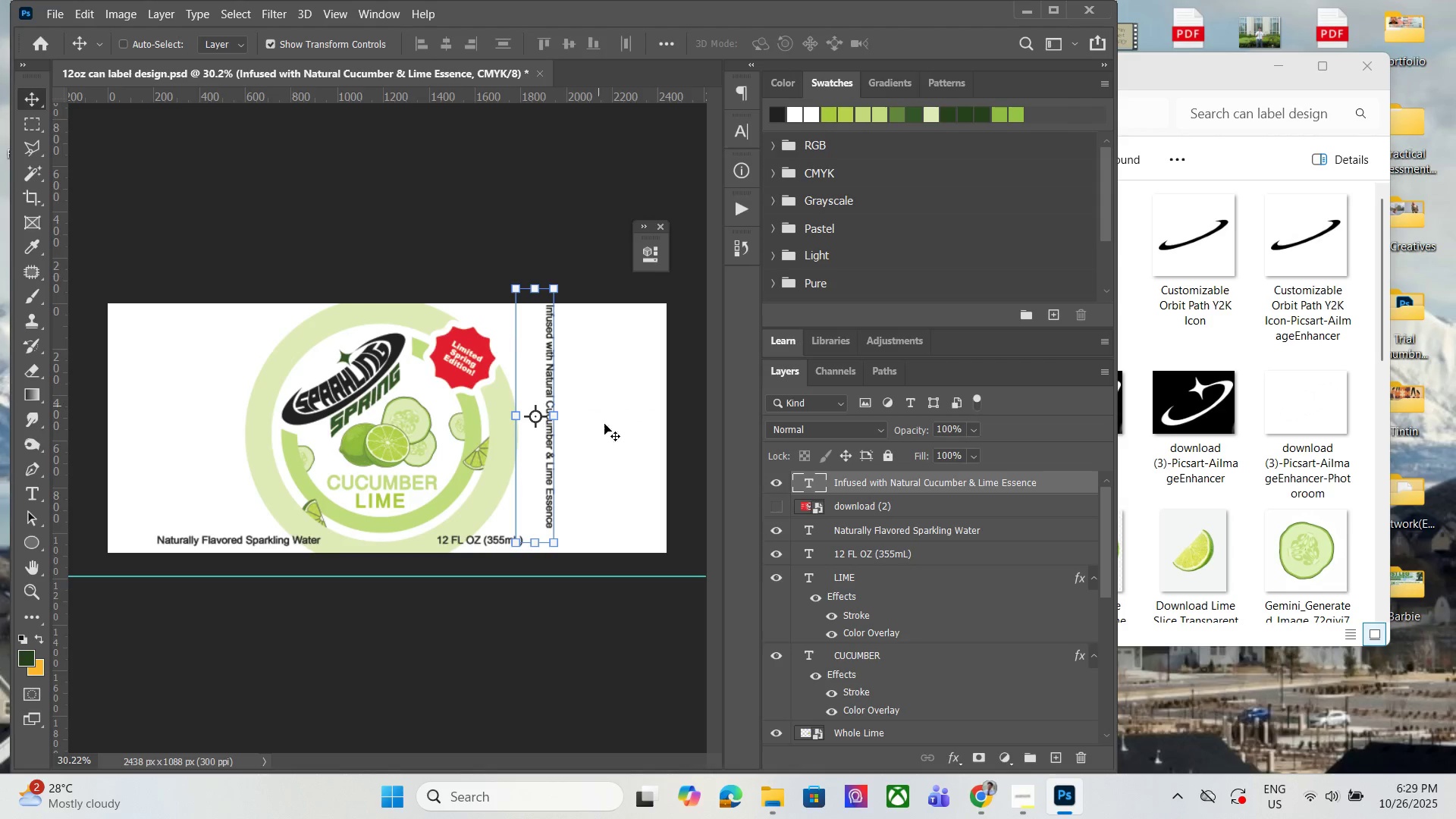 
left_click_drag(start_coordinate=[547, 467], to_coordinate=[553, 482])
 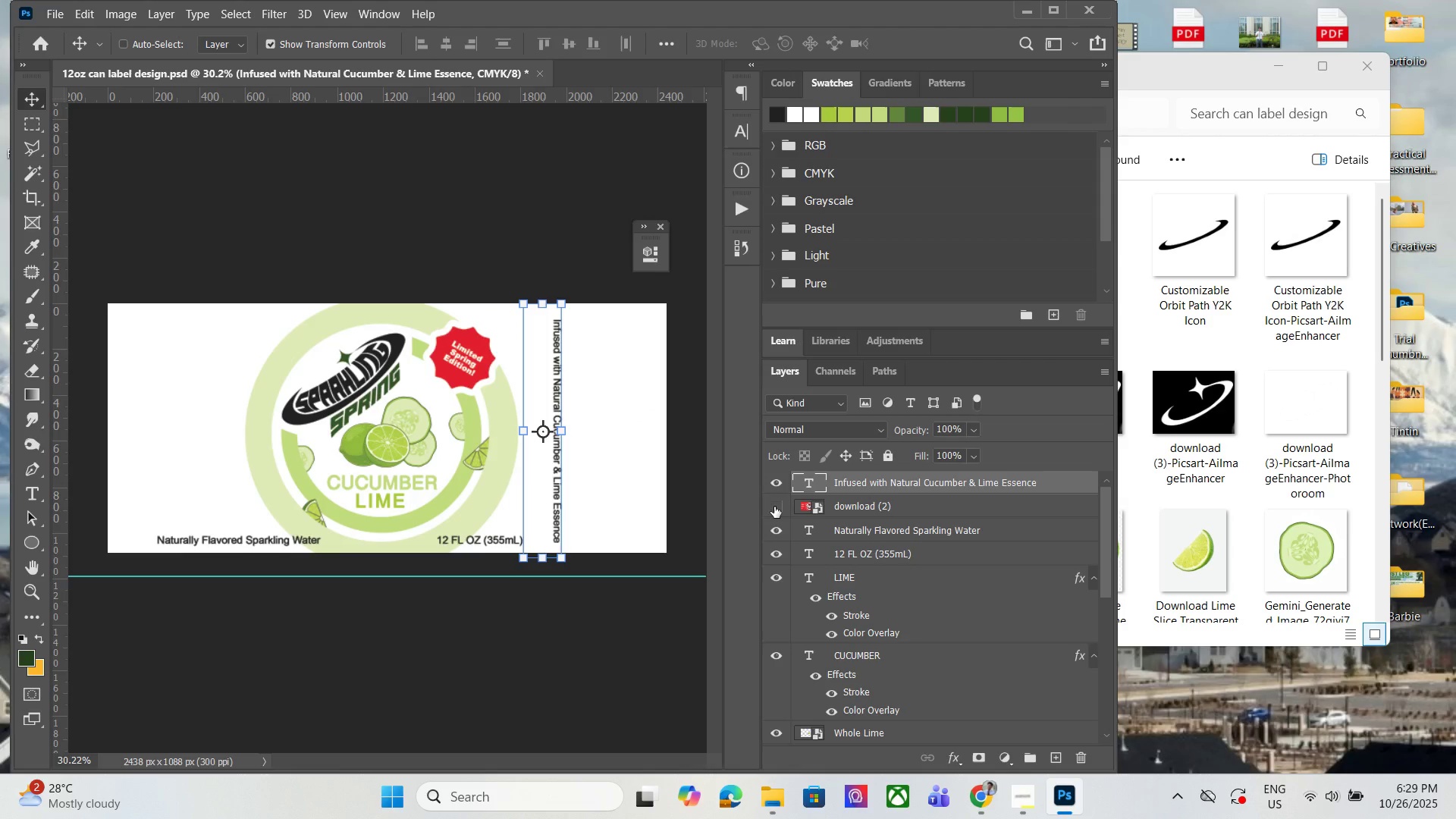 
left_click([774, 507])
 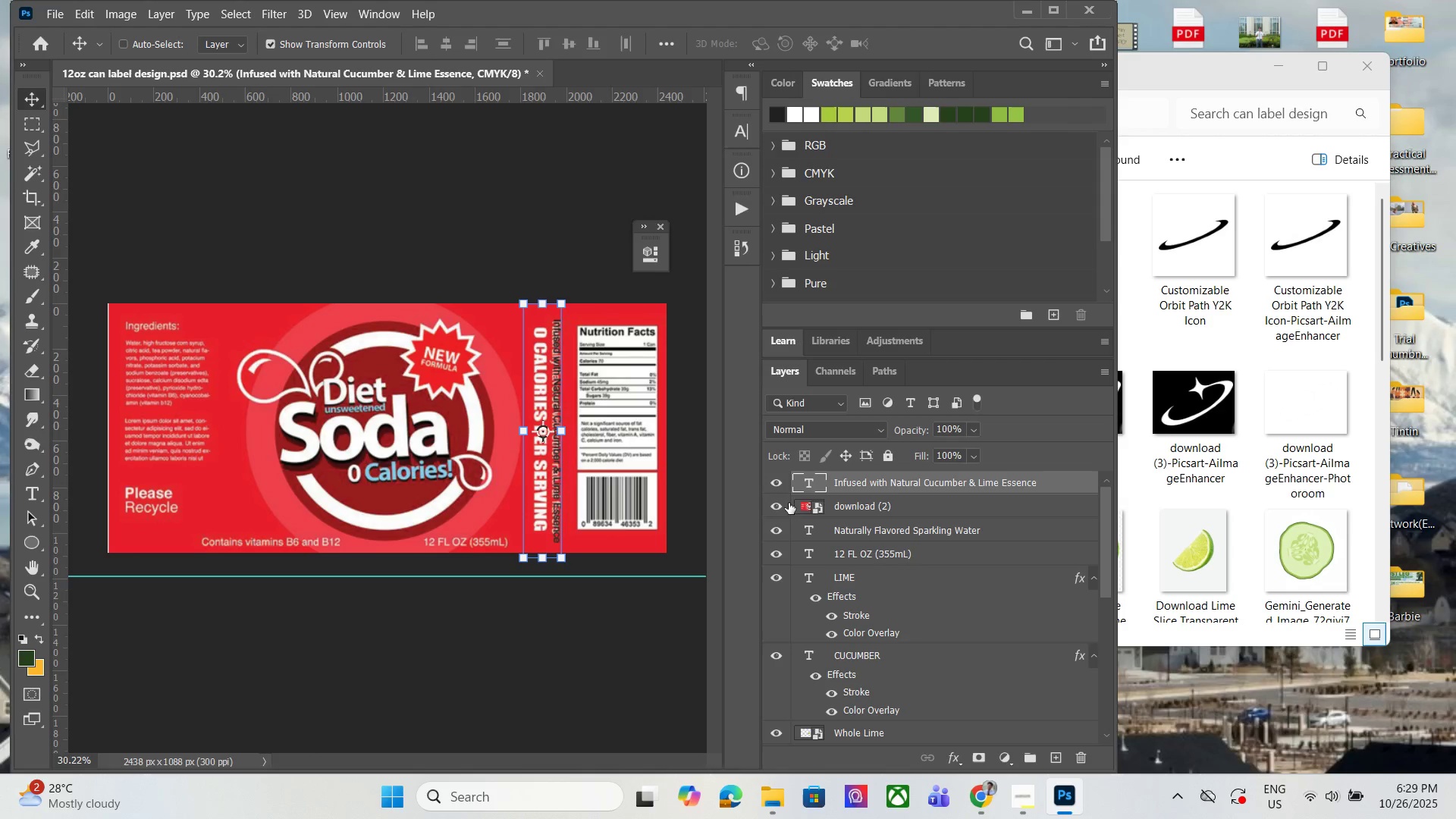 
key(ArrowLeft)
 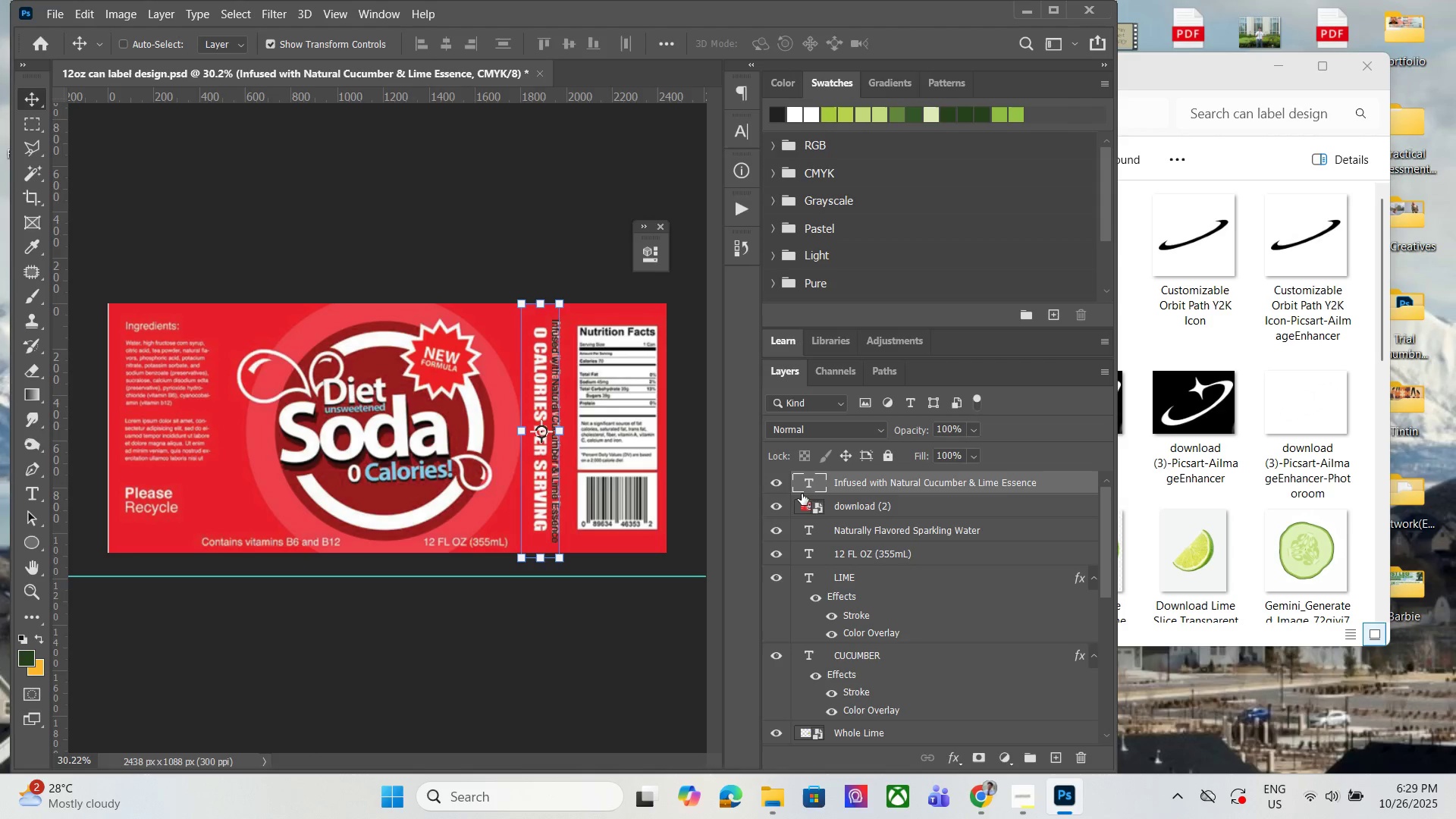 
key(ArrowLeft)
 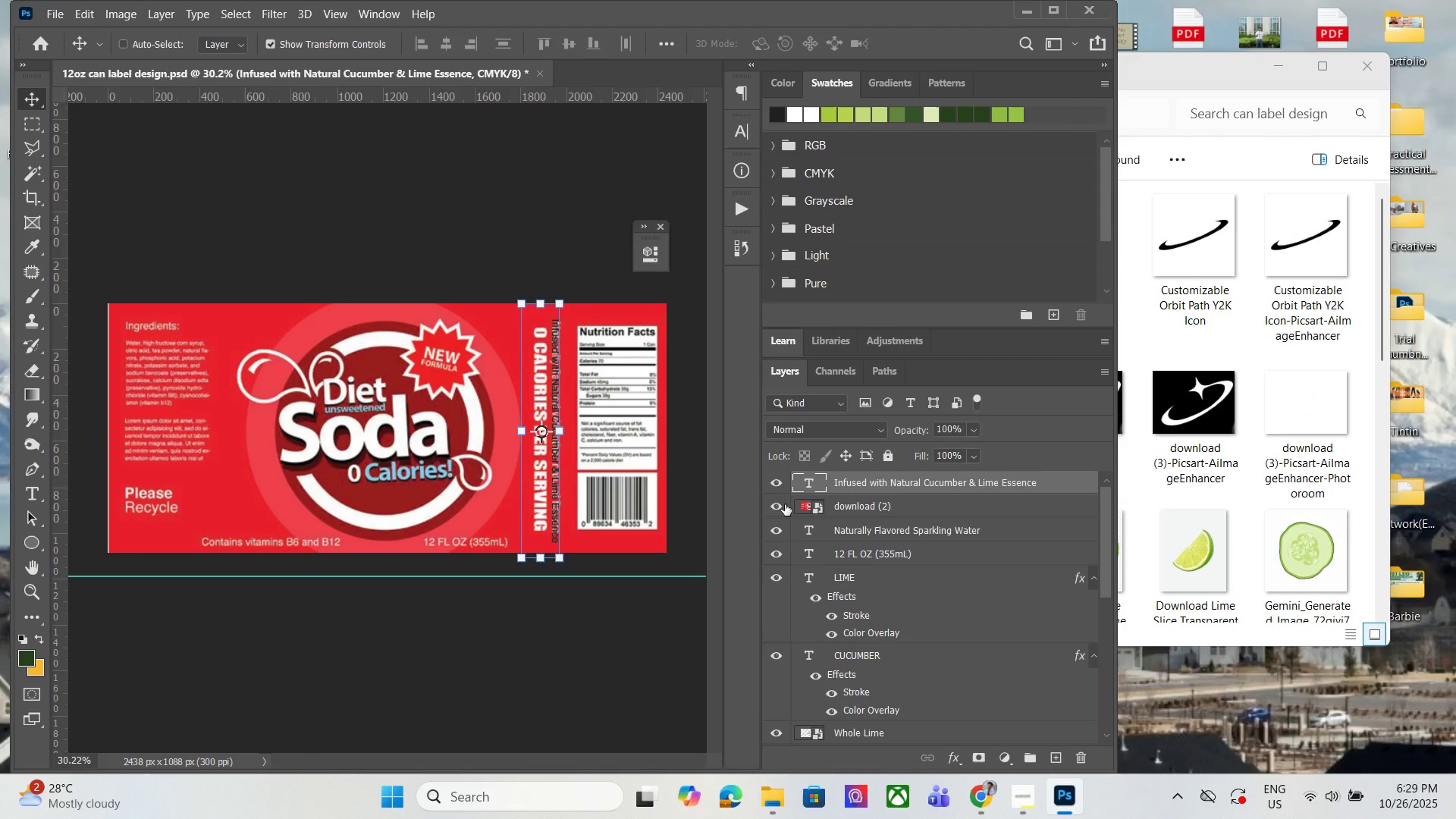 
left_click([785, 504])
 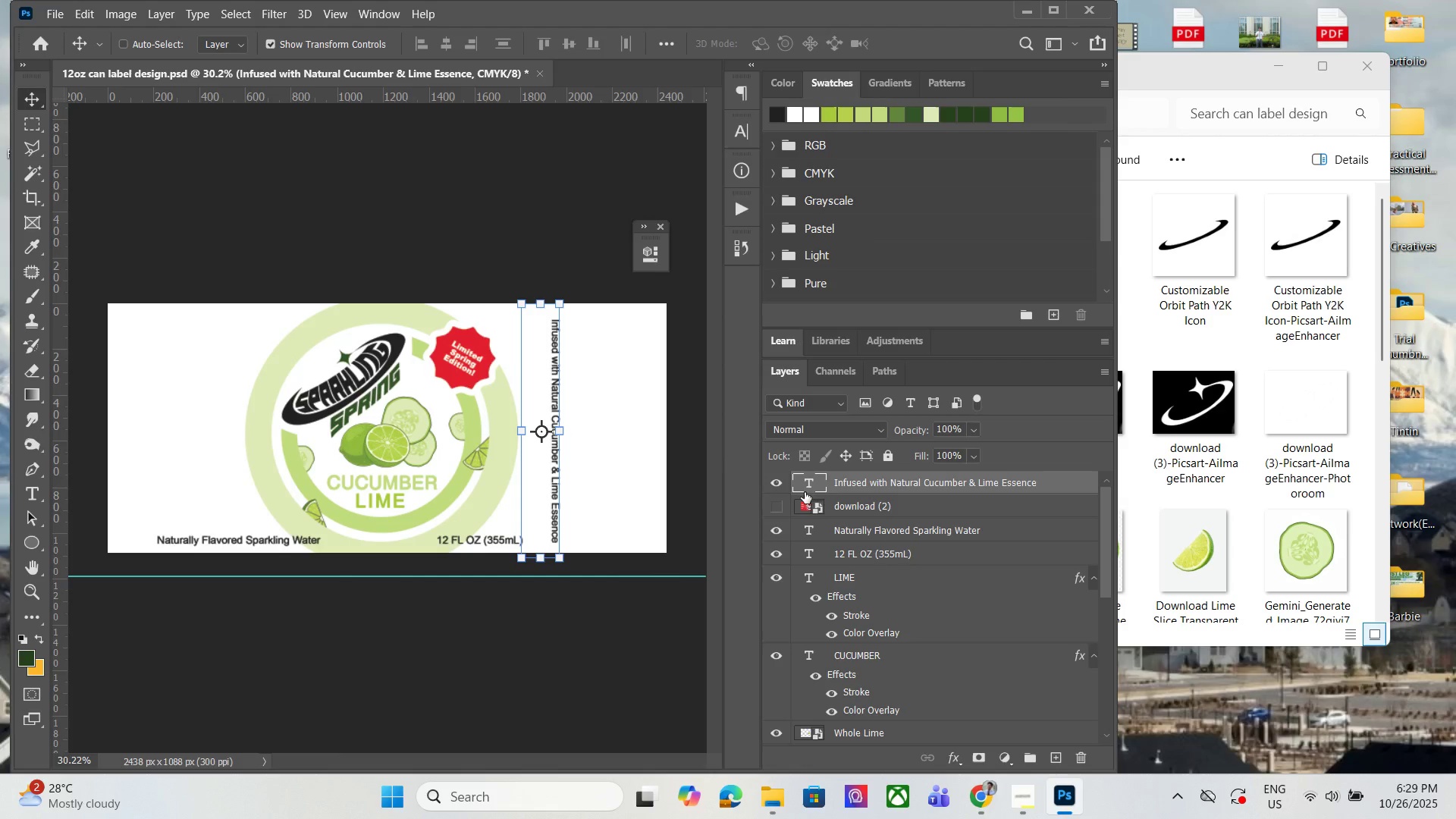 
key(Control+J)
 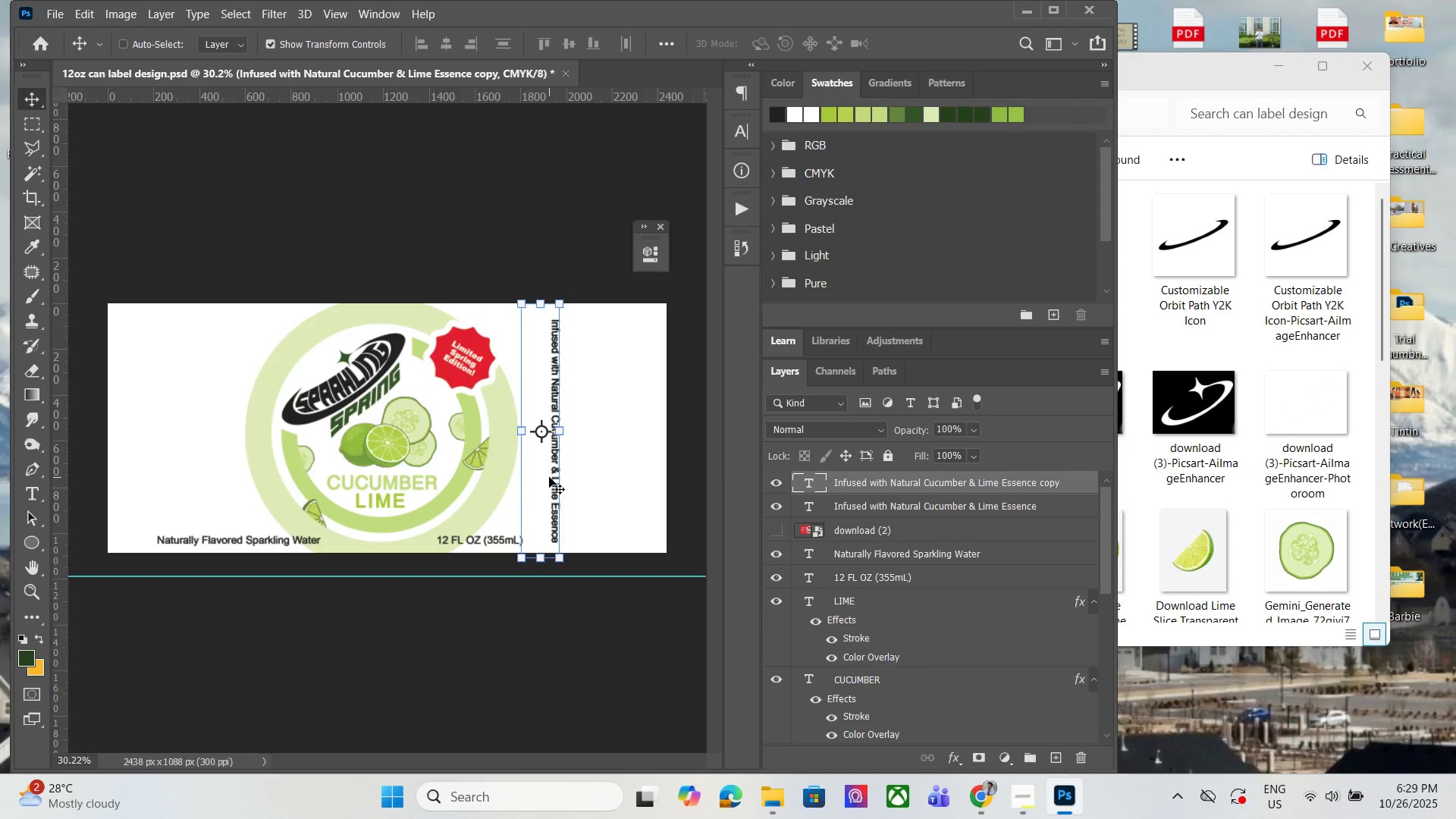 
left_click_drag(start_coordinate=[549, 477], to_coordinate=[535, 477])
 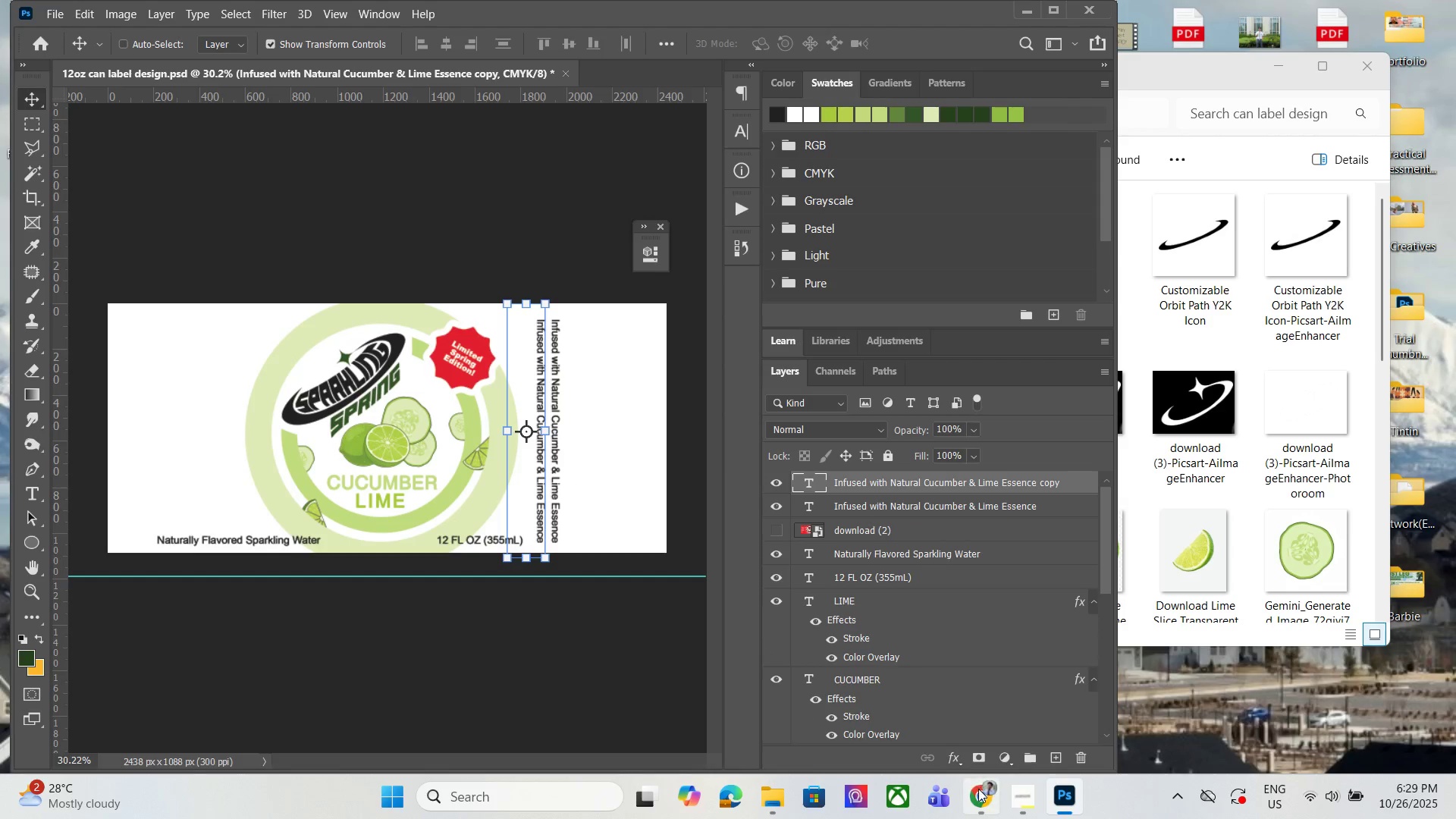 
left_click([978, 789])
 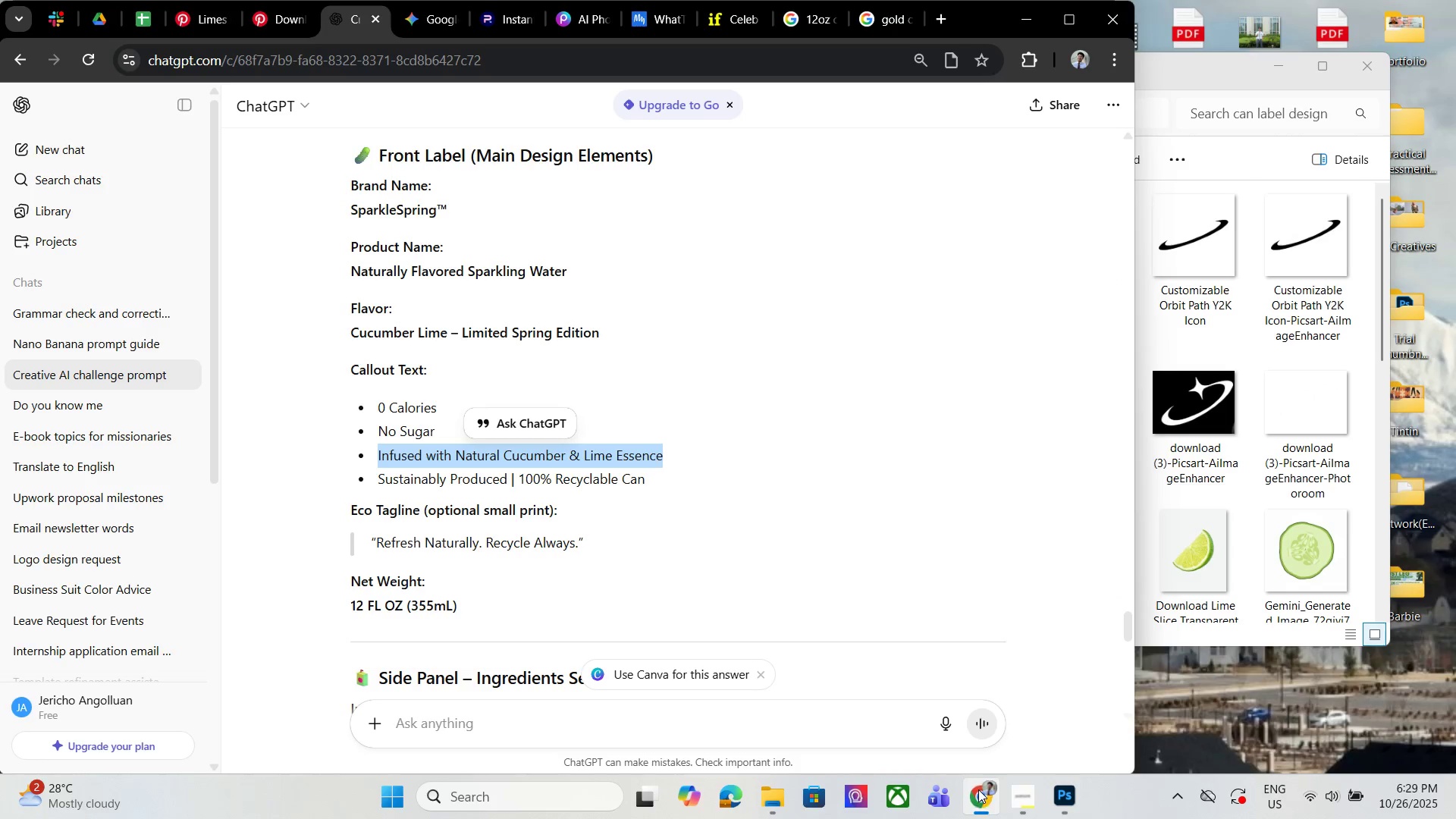 
left_click([978, 789])
 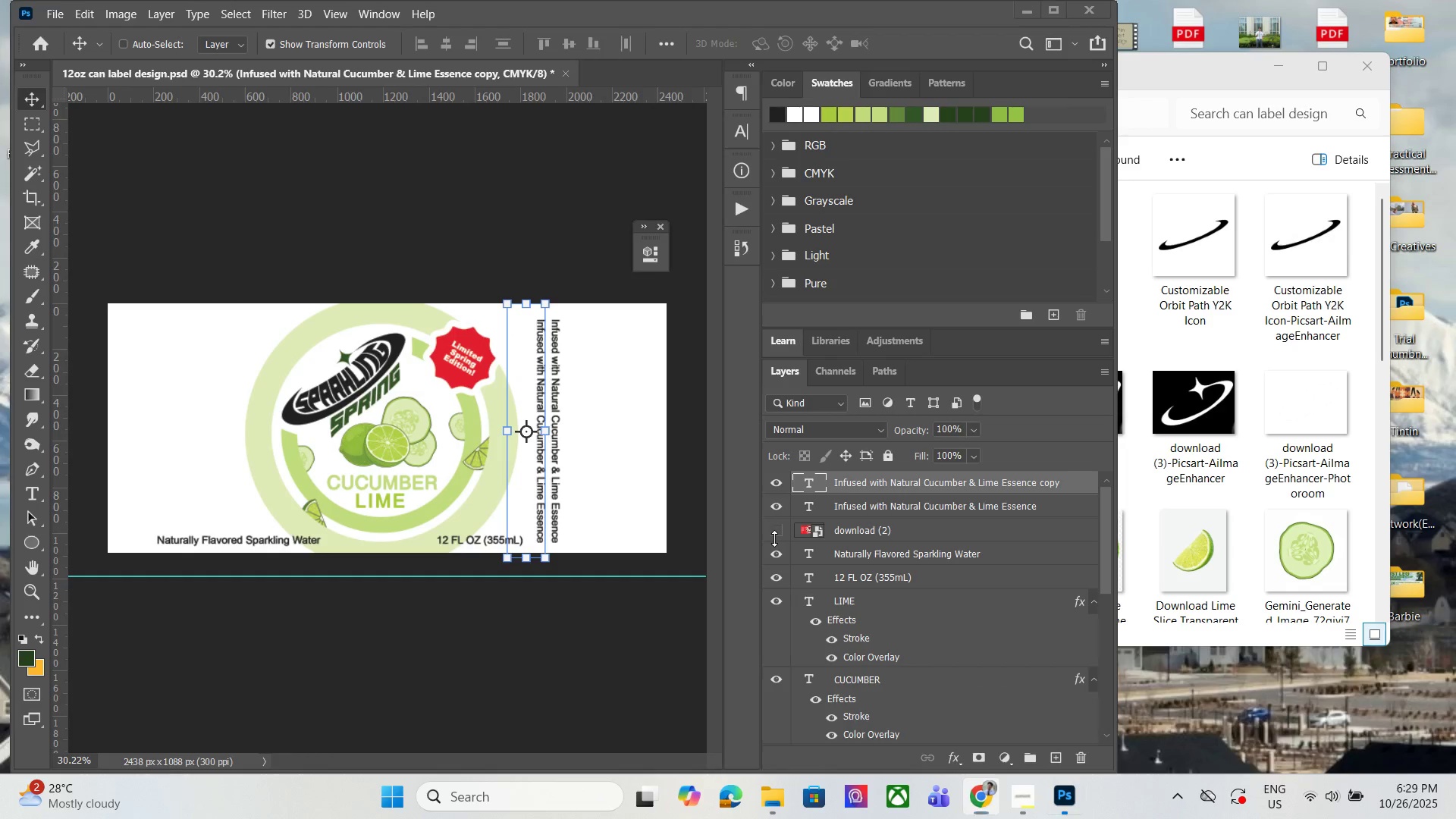 
double_click([774, 534])
 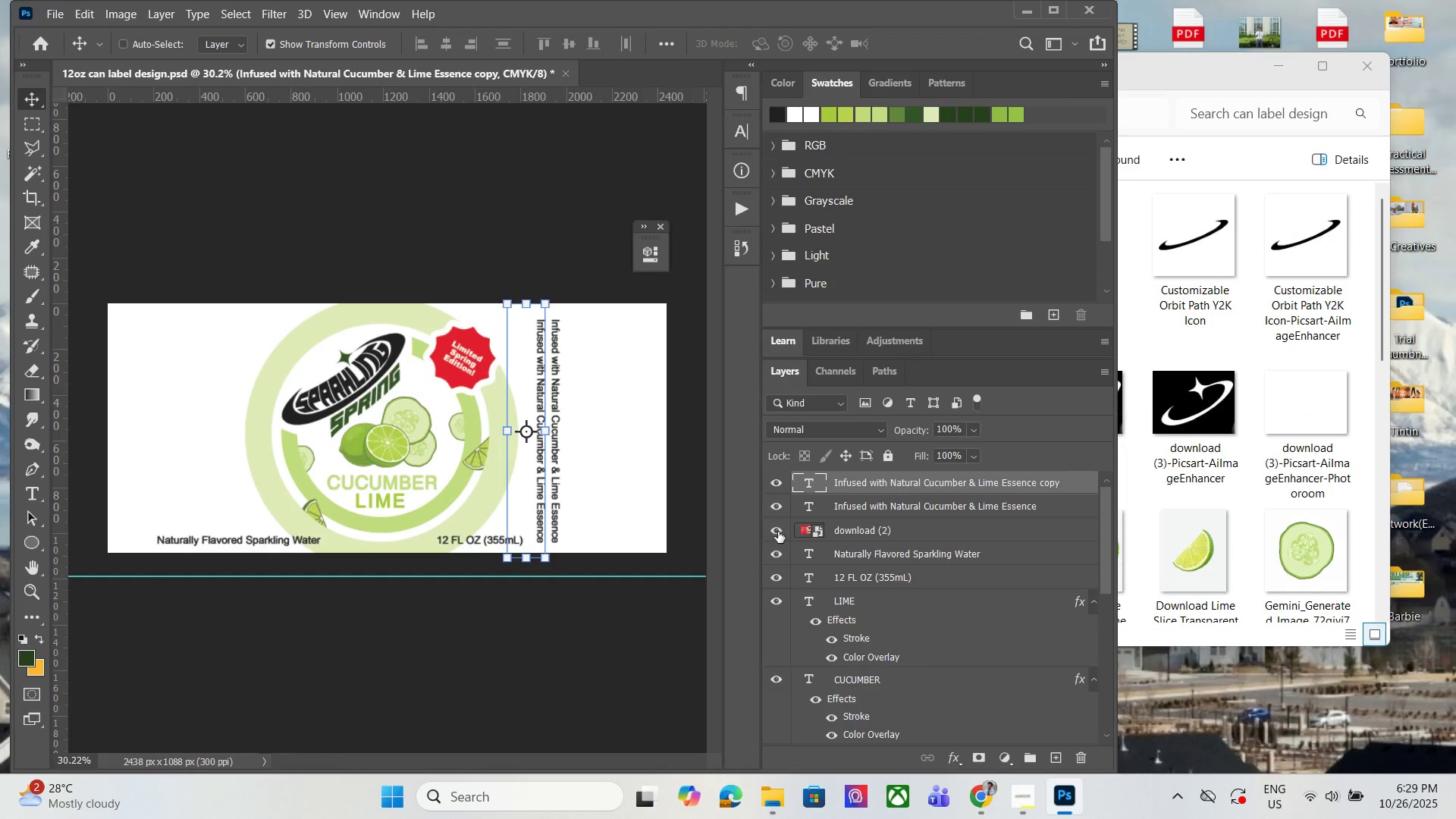 
left_click([778, 532])
 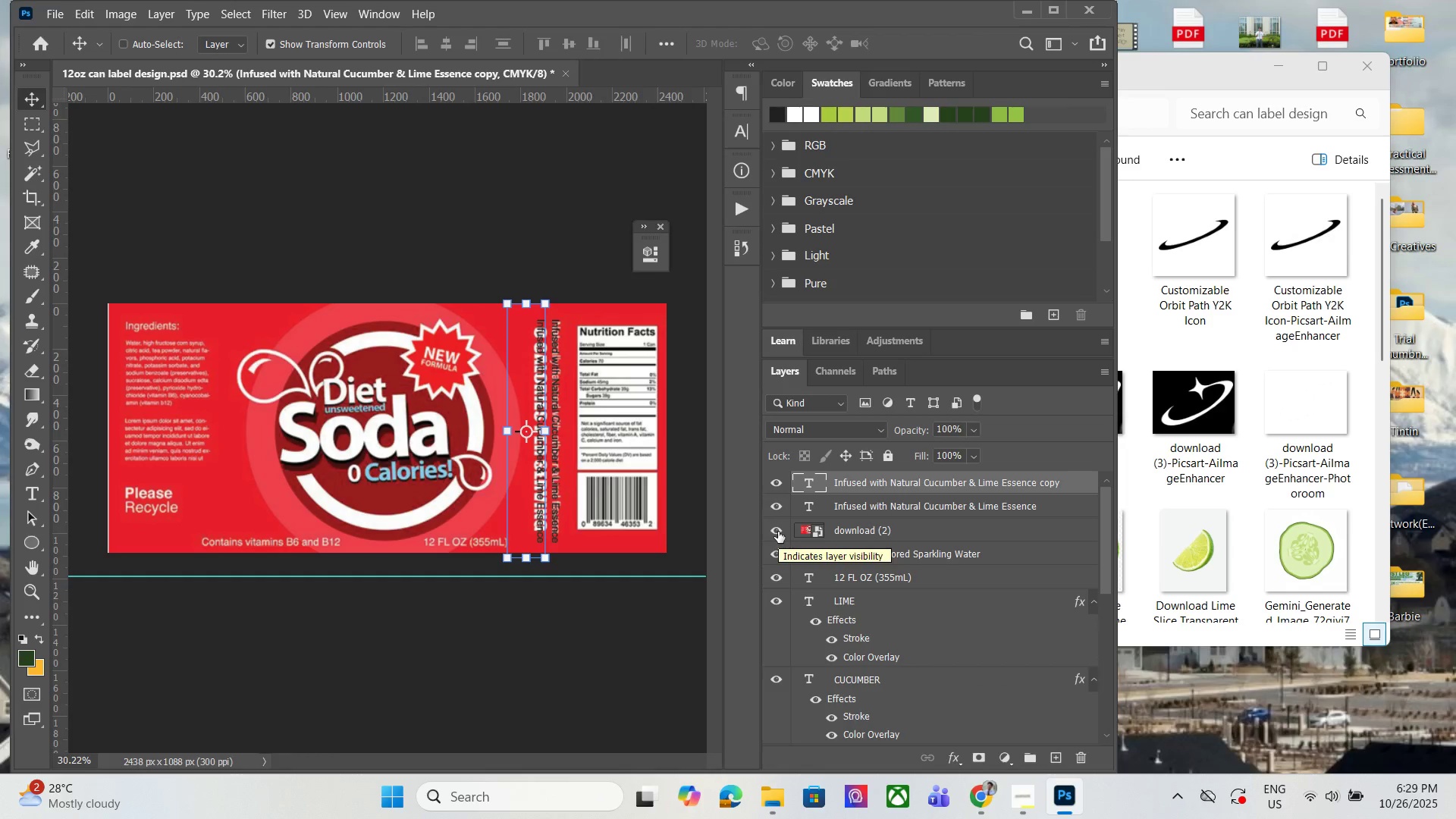 
left_click([778, 532])
 